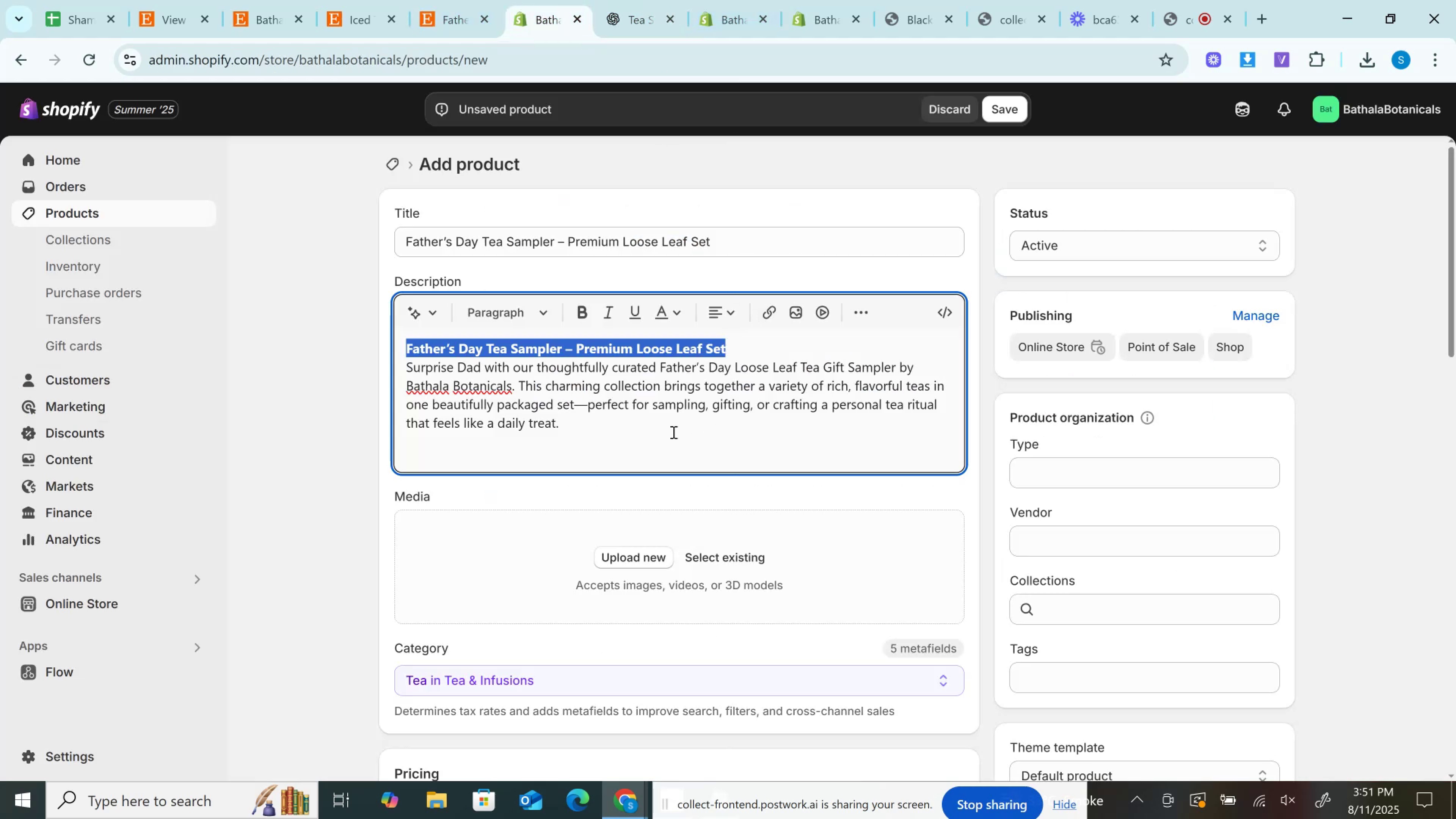 
left_click([662, 441])
 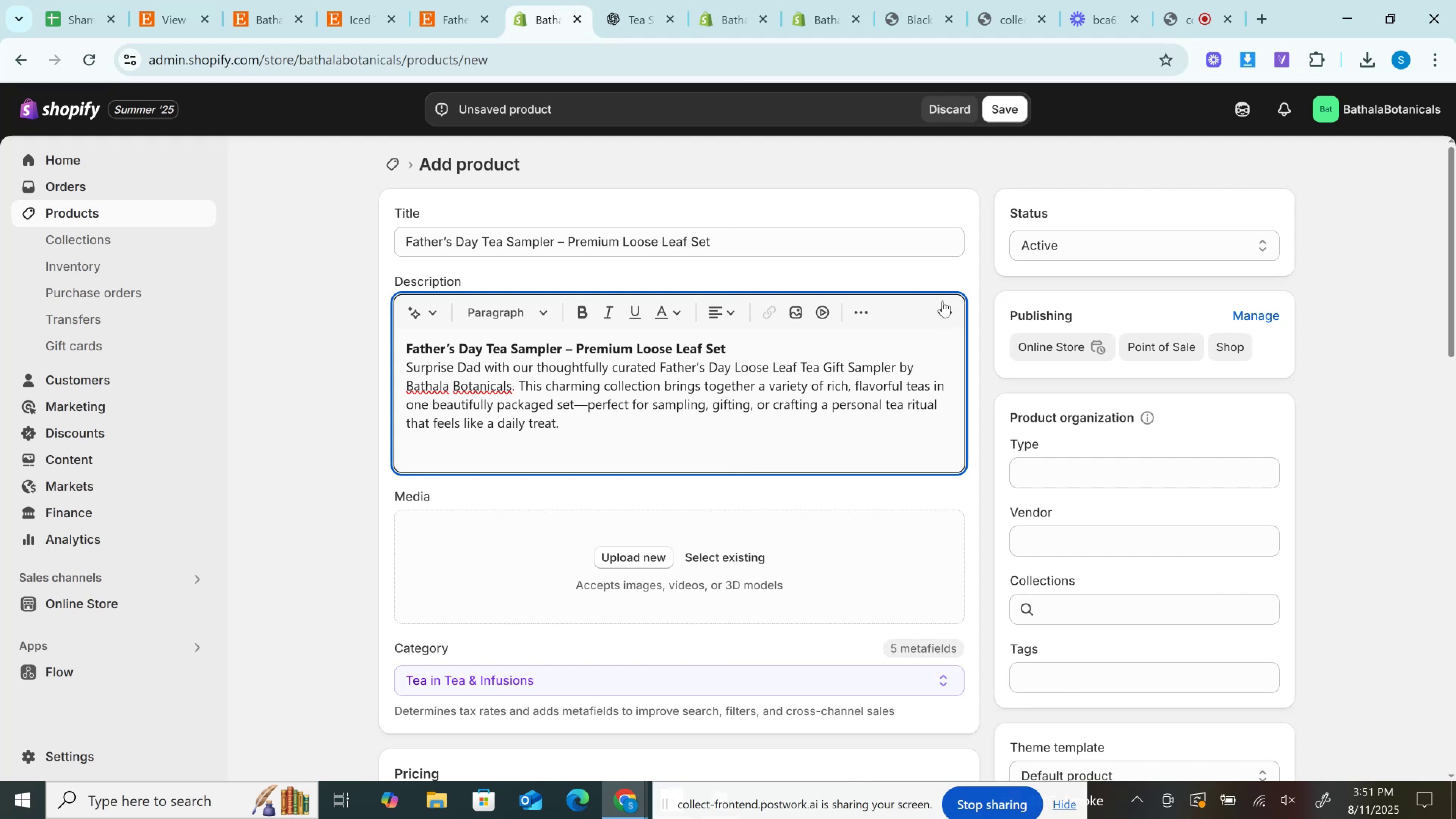 
left_click([944, 303])
 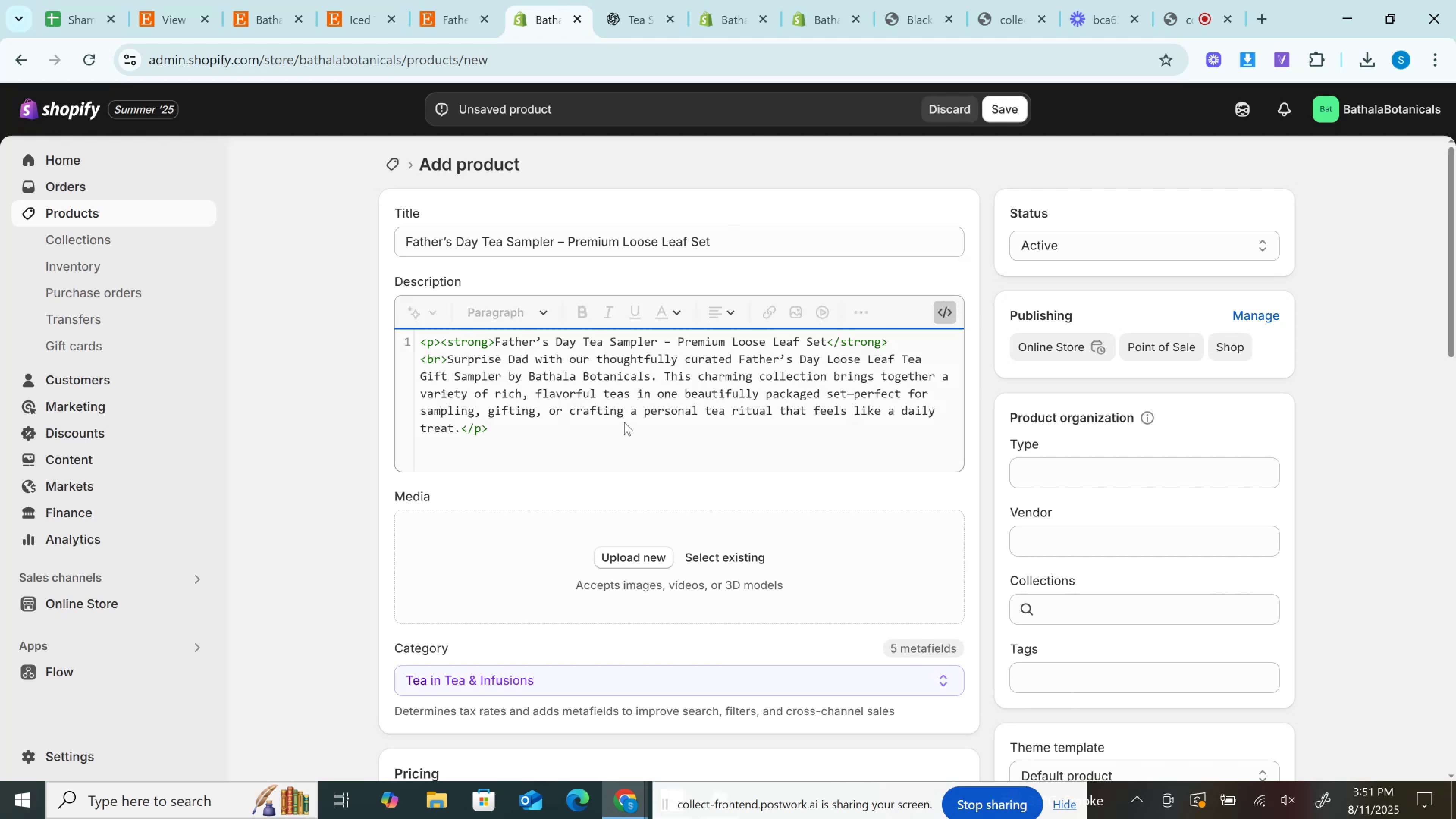 
key(Enter)
 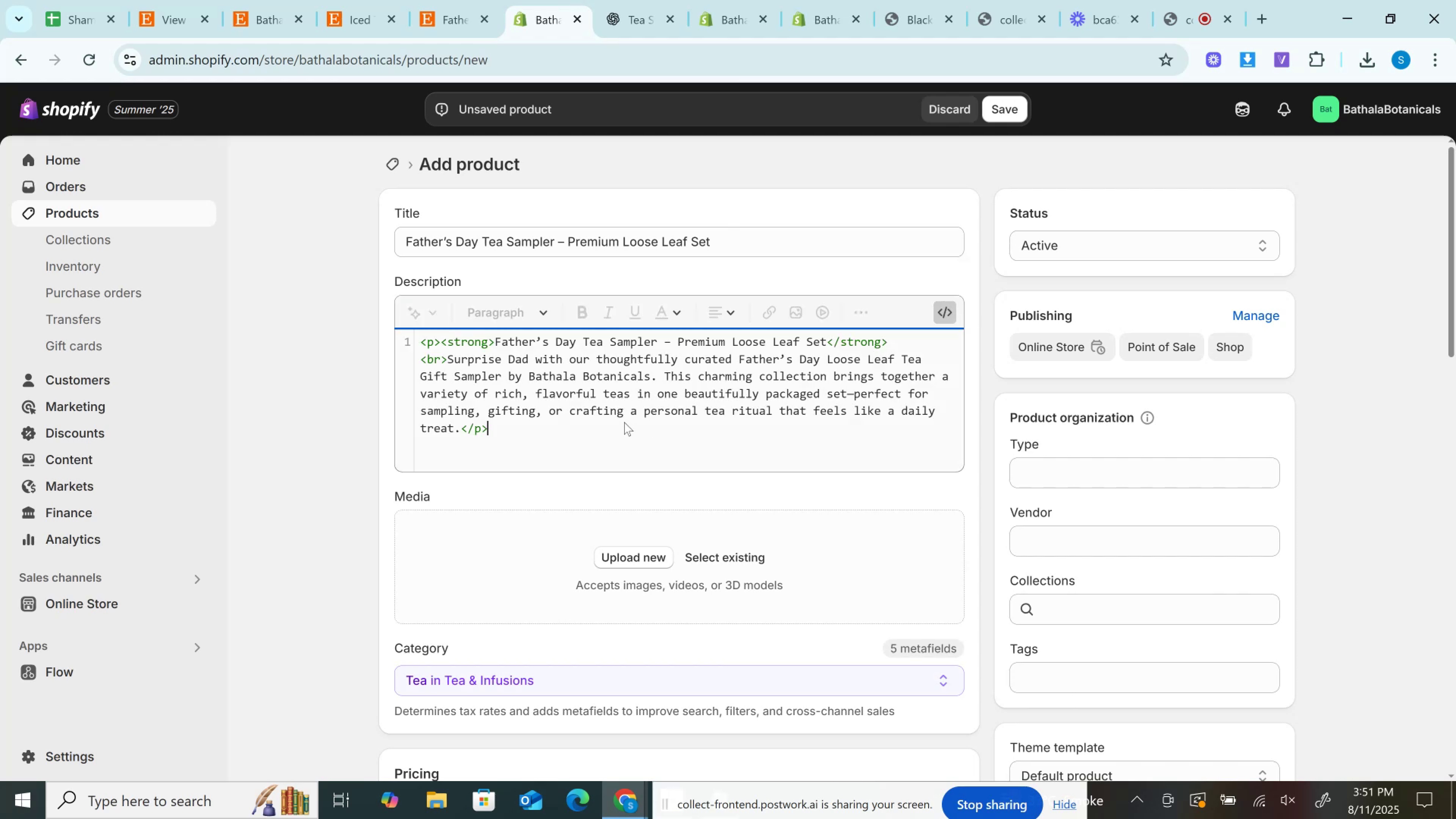 
key(Control+V)
 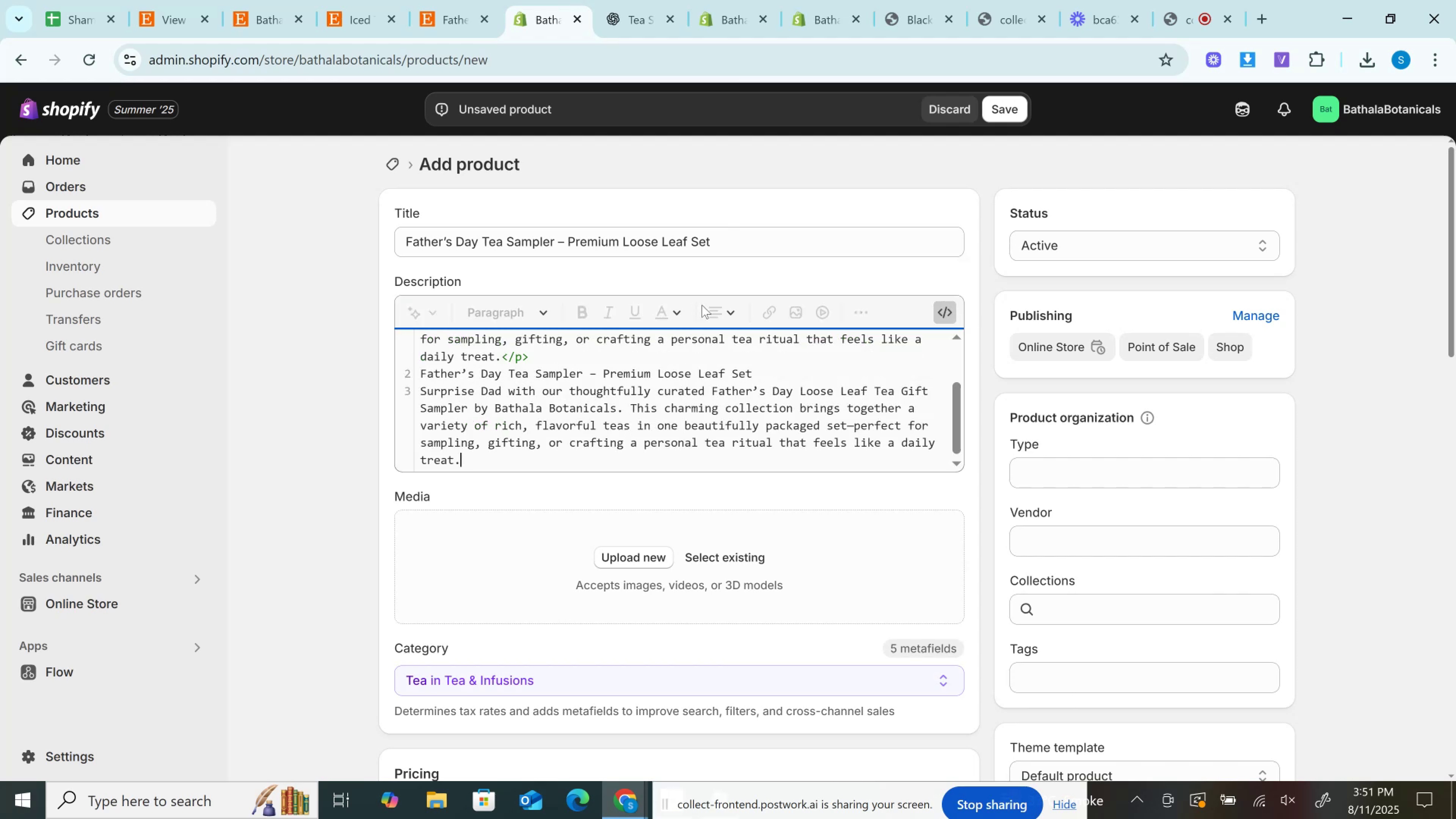 
key(Control+Z)
 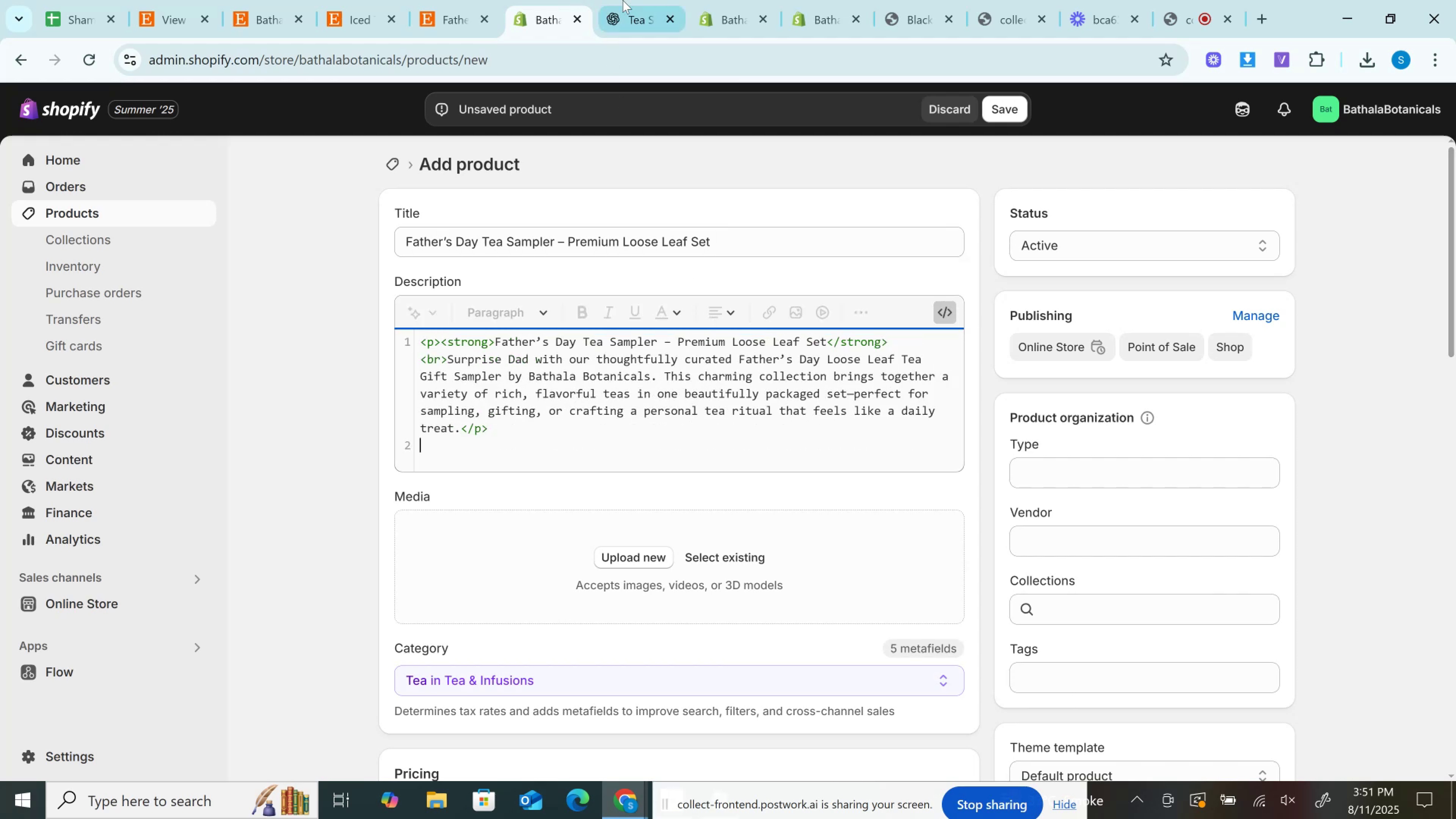 
left_click([625, 0])
 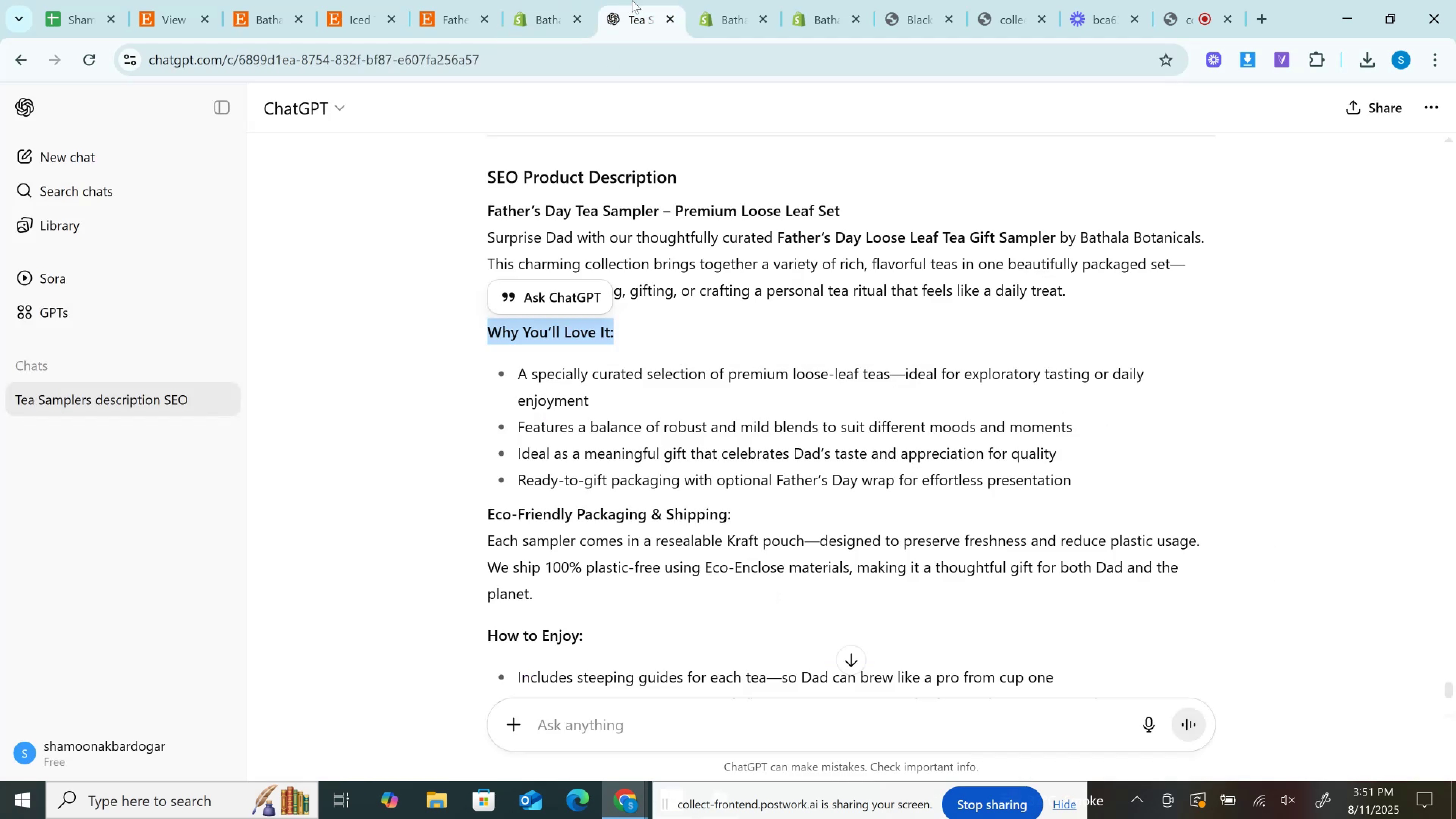 
key(Control+C)
 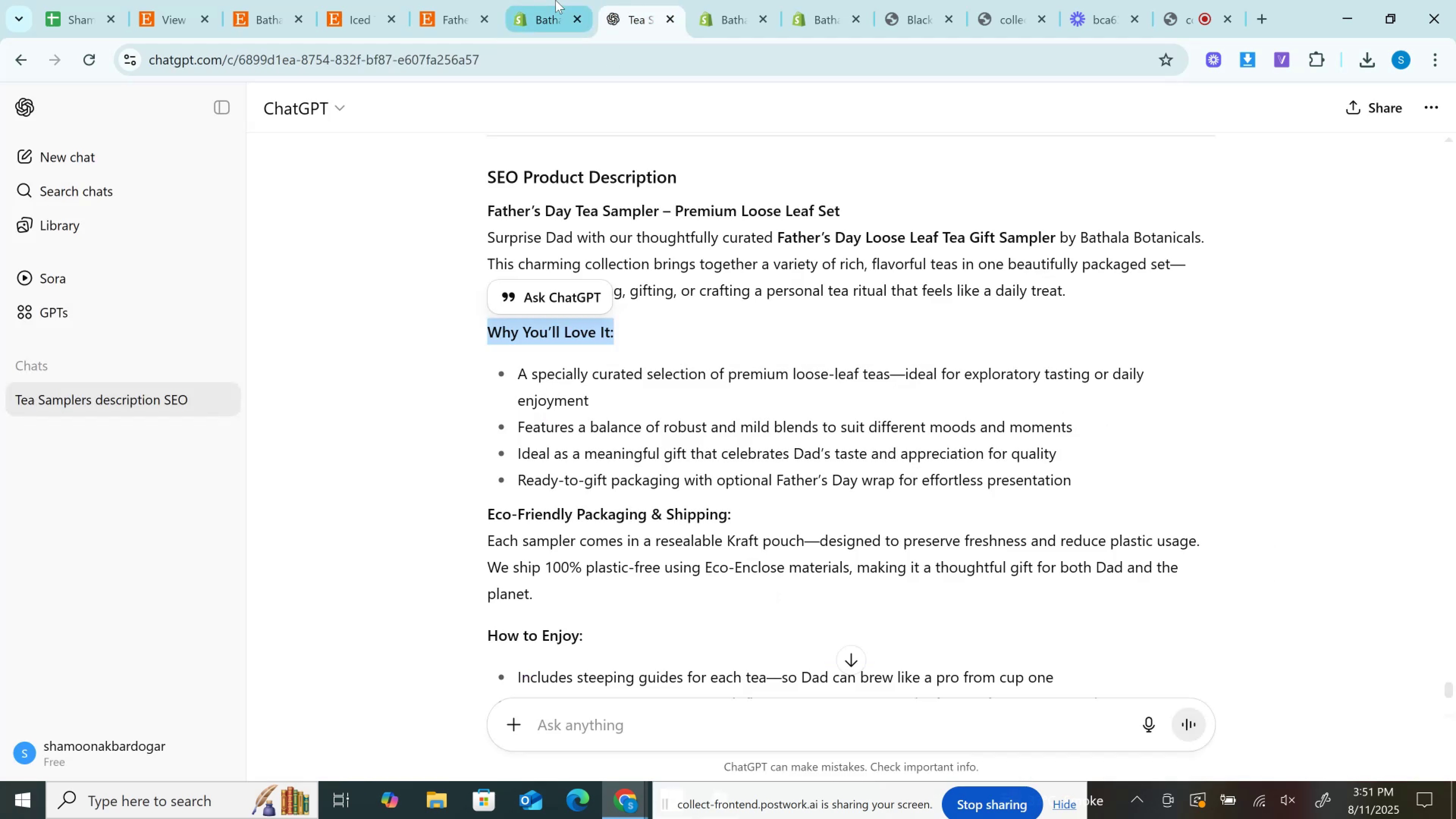 
left_click([555, 0])
 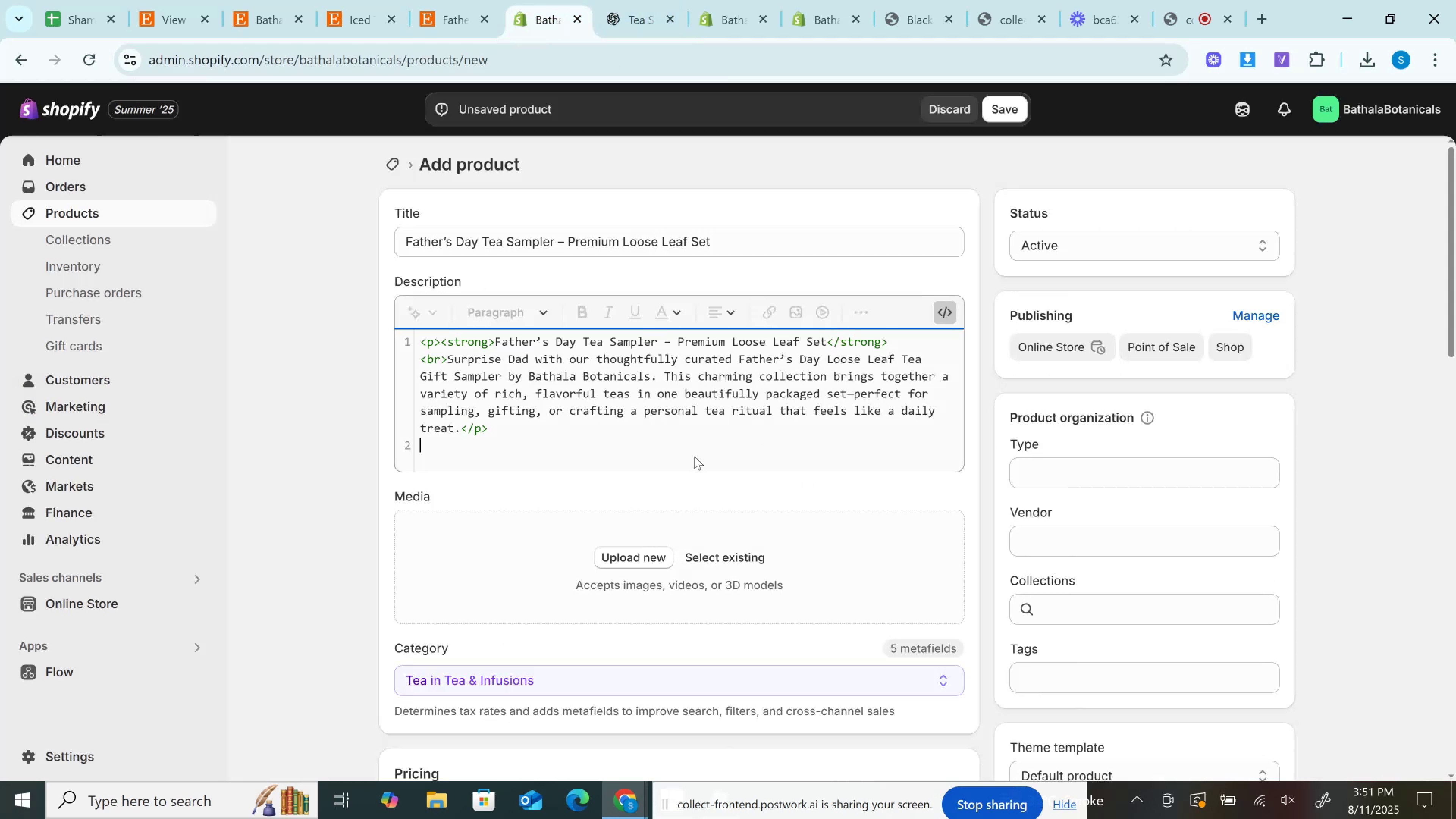 
left_click([665, 459])
 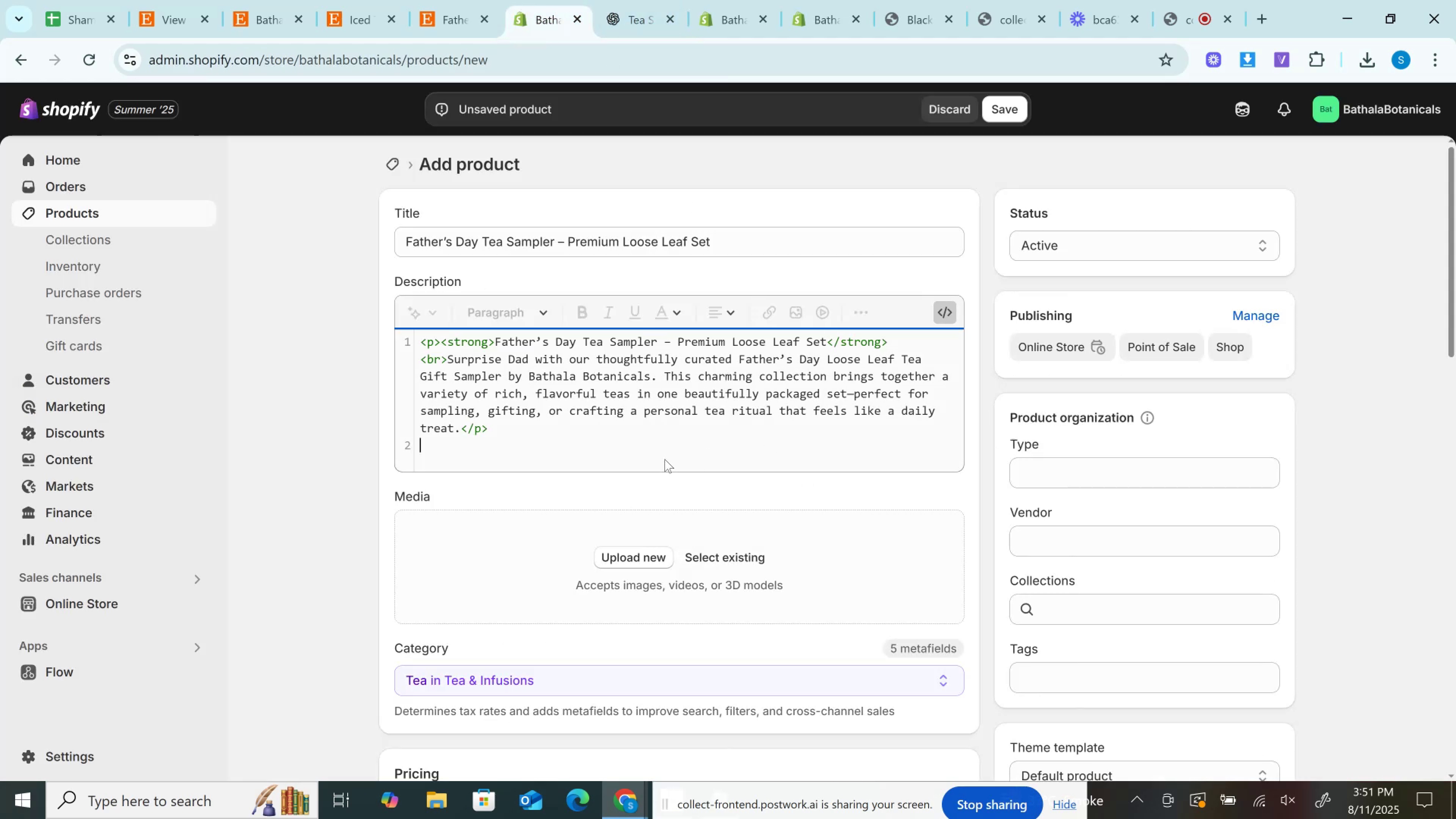 
key(Control+V)
 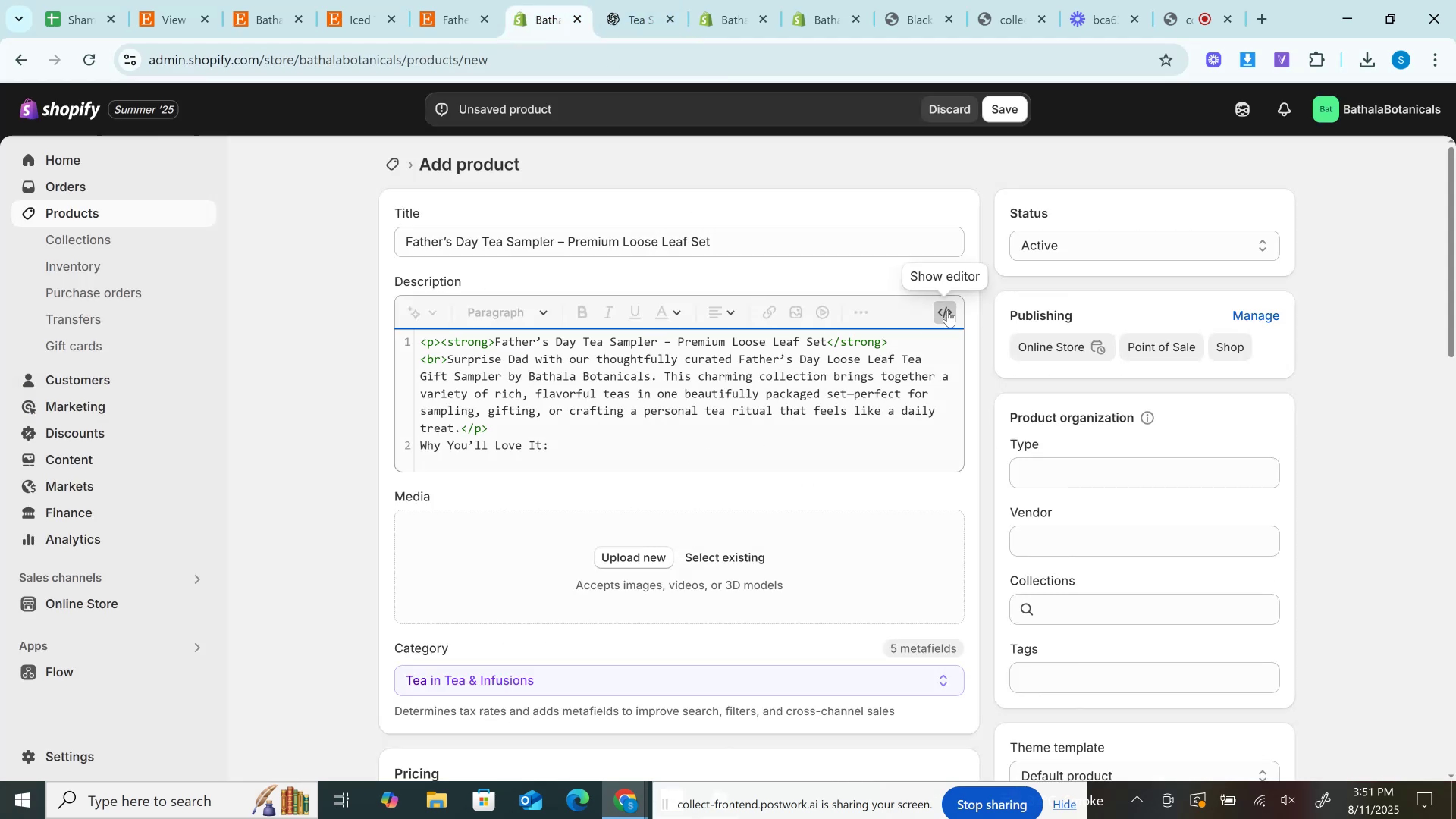 
left_click([949, 312])
 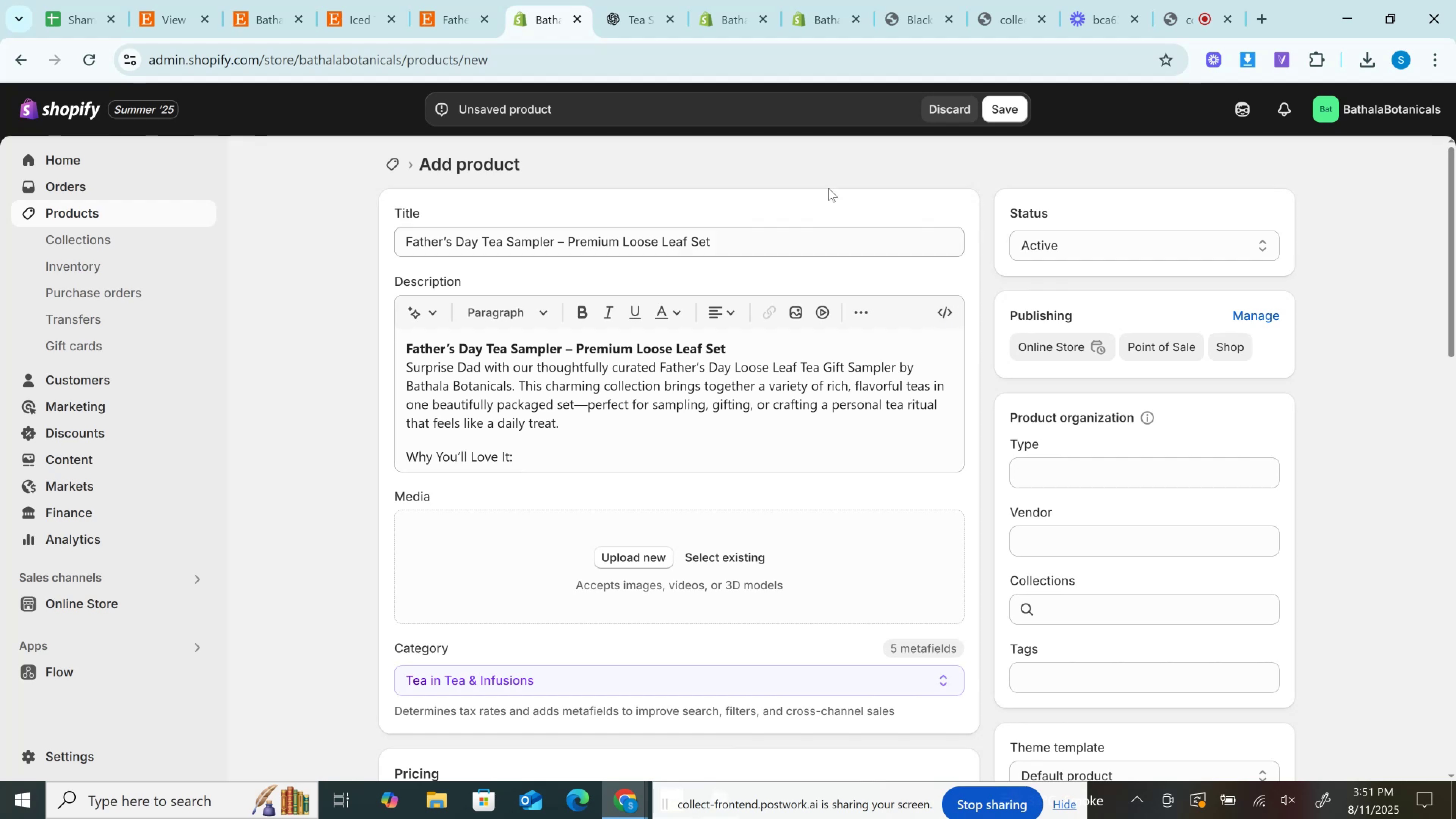 
left_click([616, 0])
 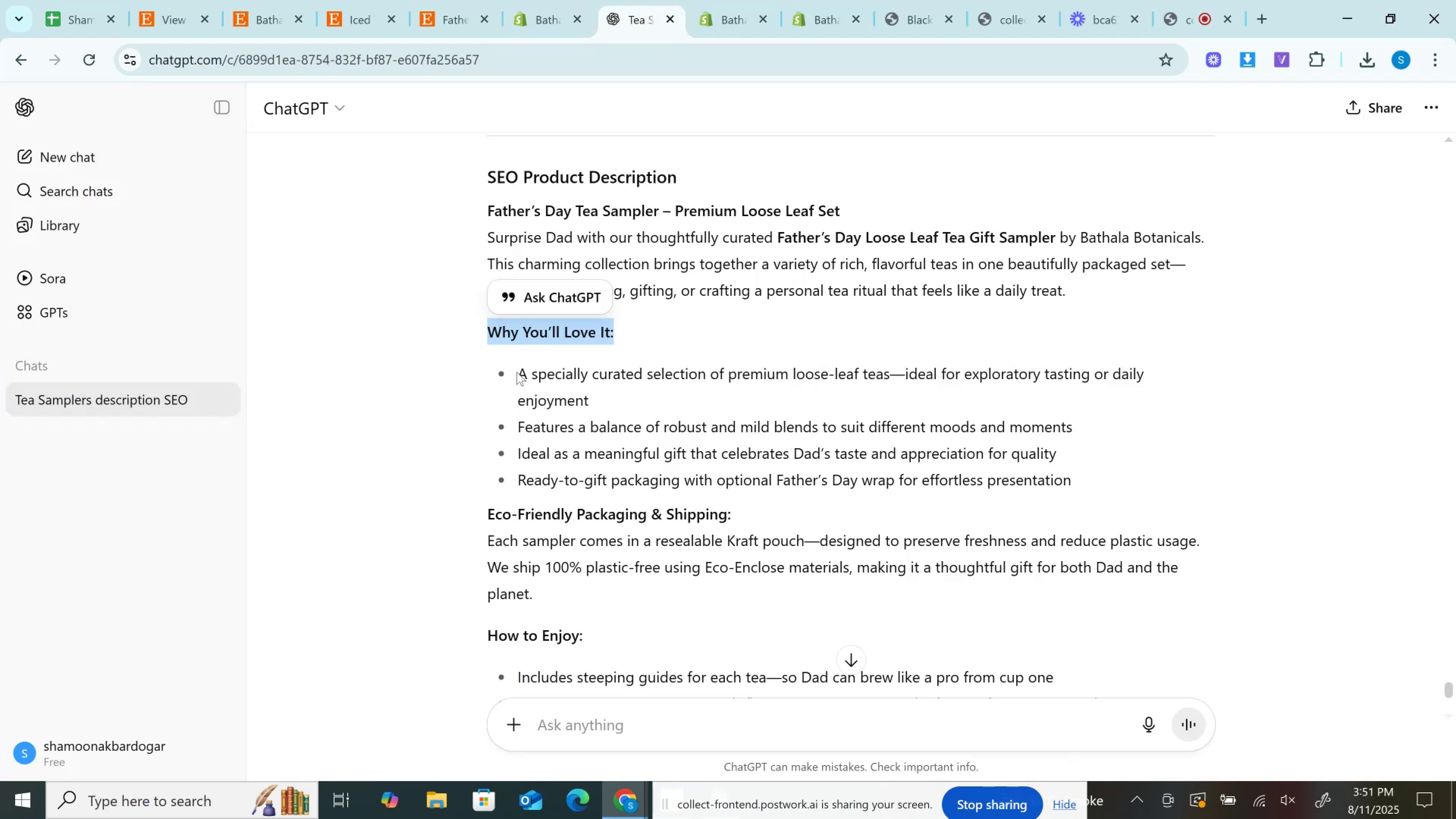 
key(Control+C)
 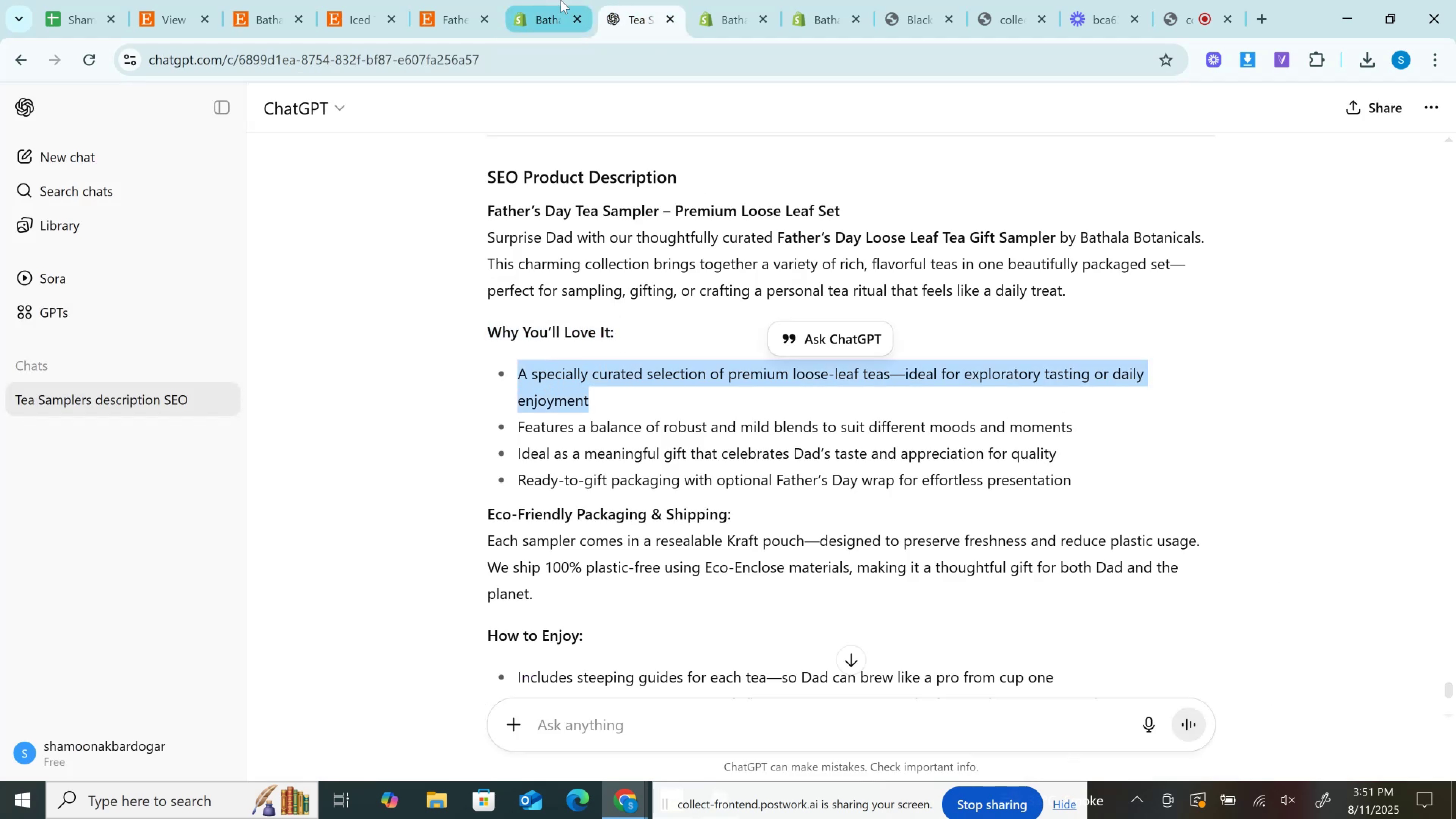 
left_click([561, 0])
 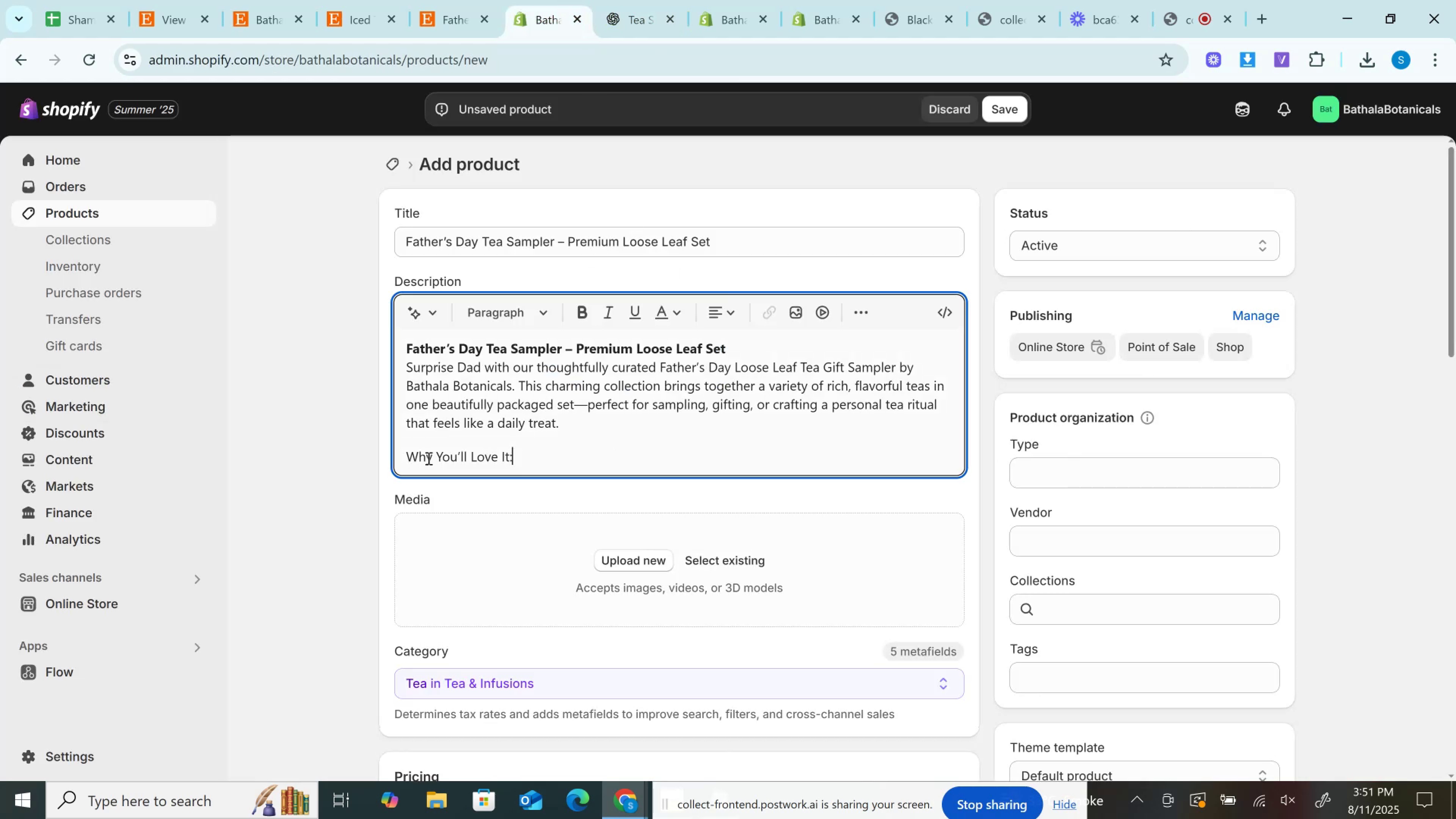 
key(Control+B)
 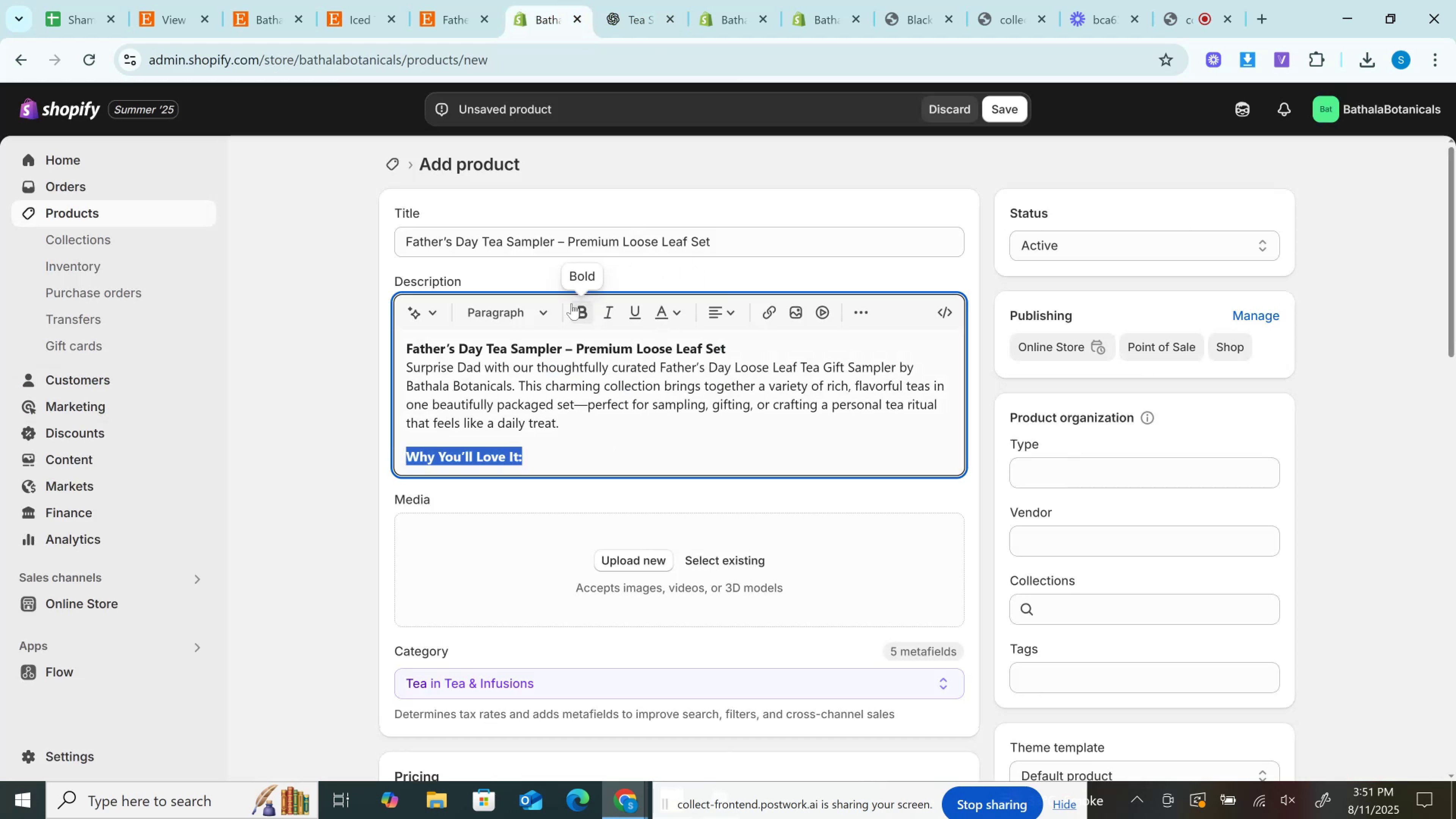 
left_click([573, 306])
 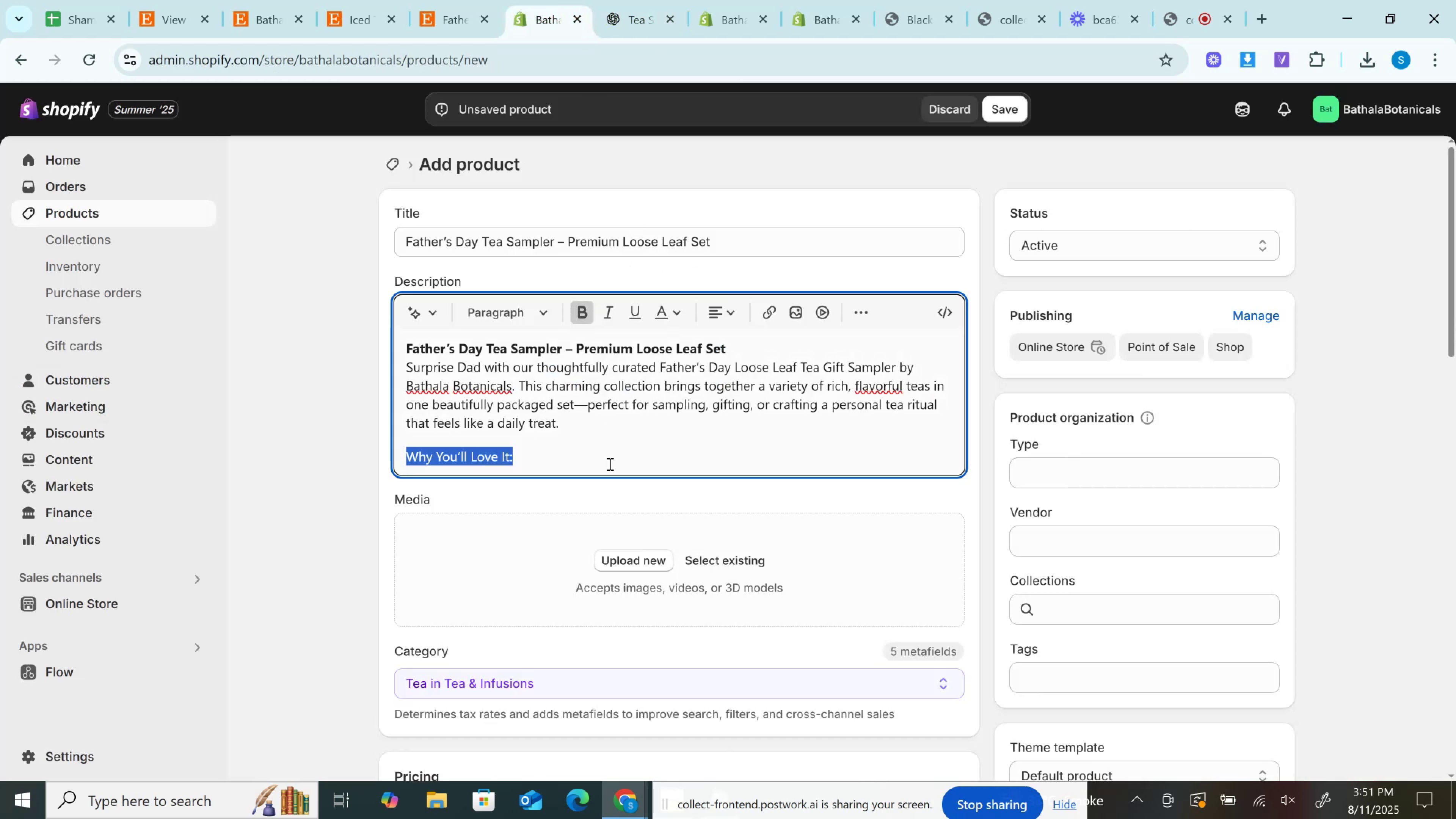 
left_click([609, 464])
 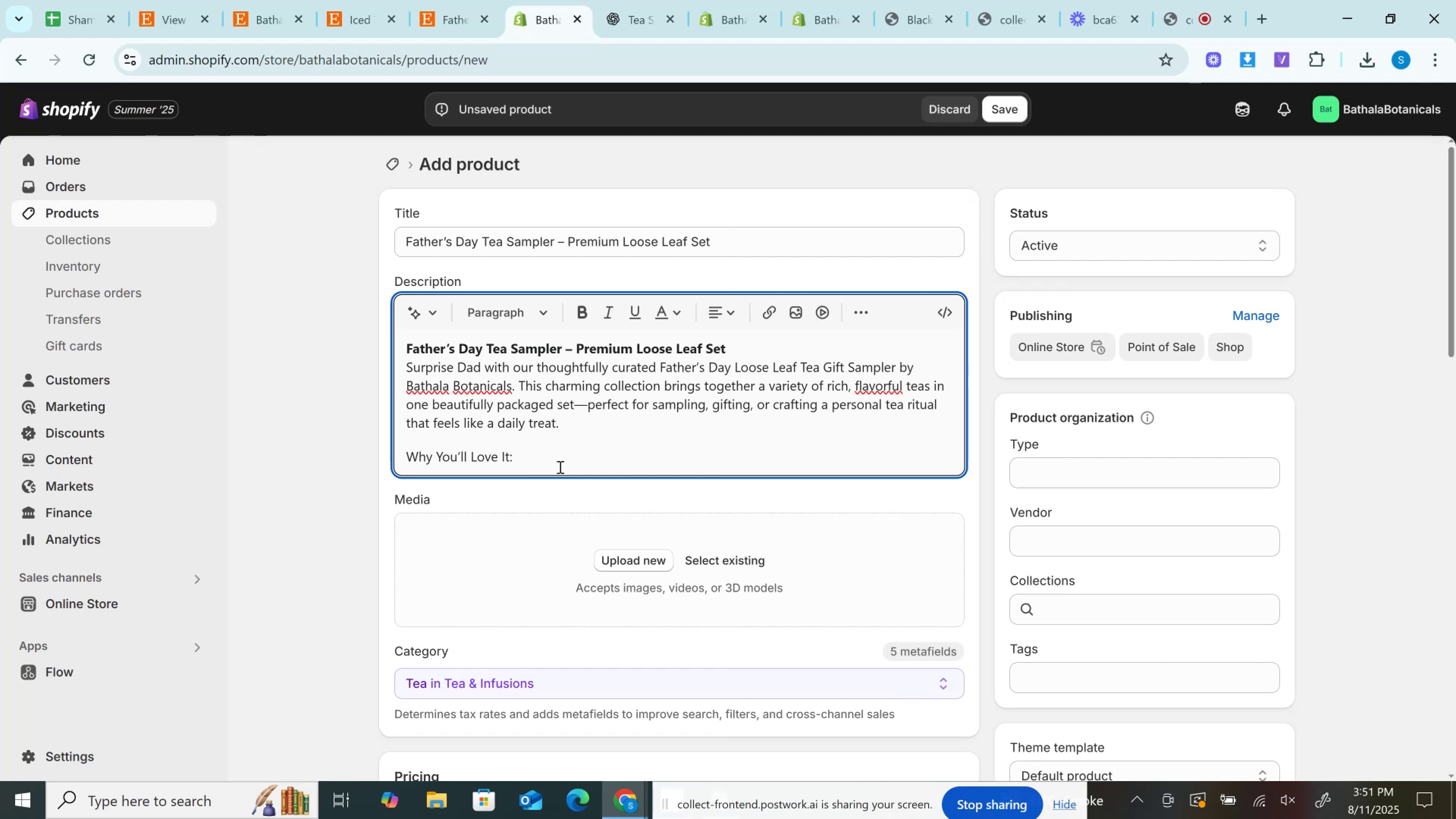 
key(Control+B)
 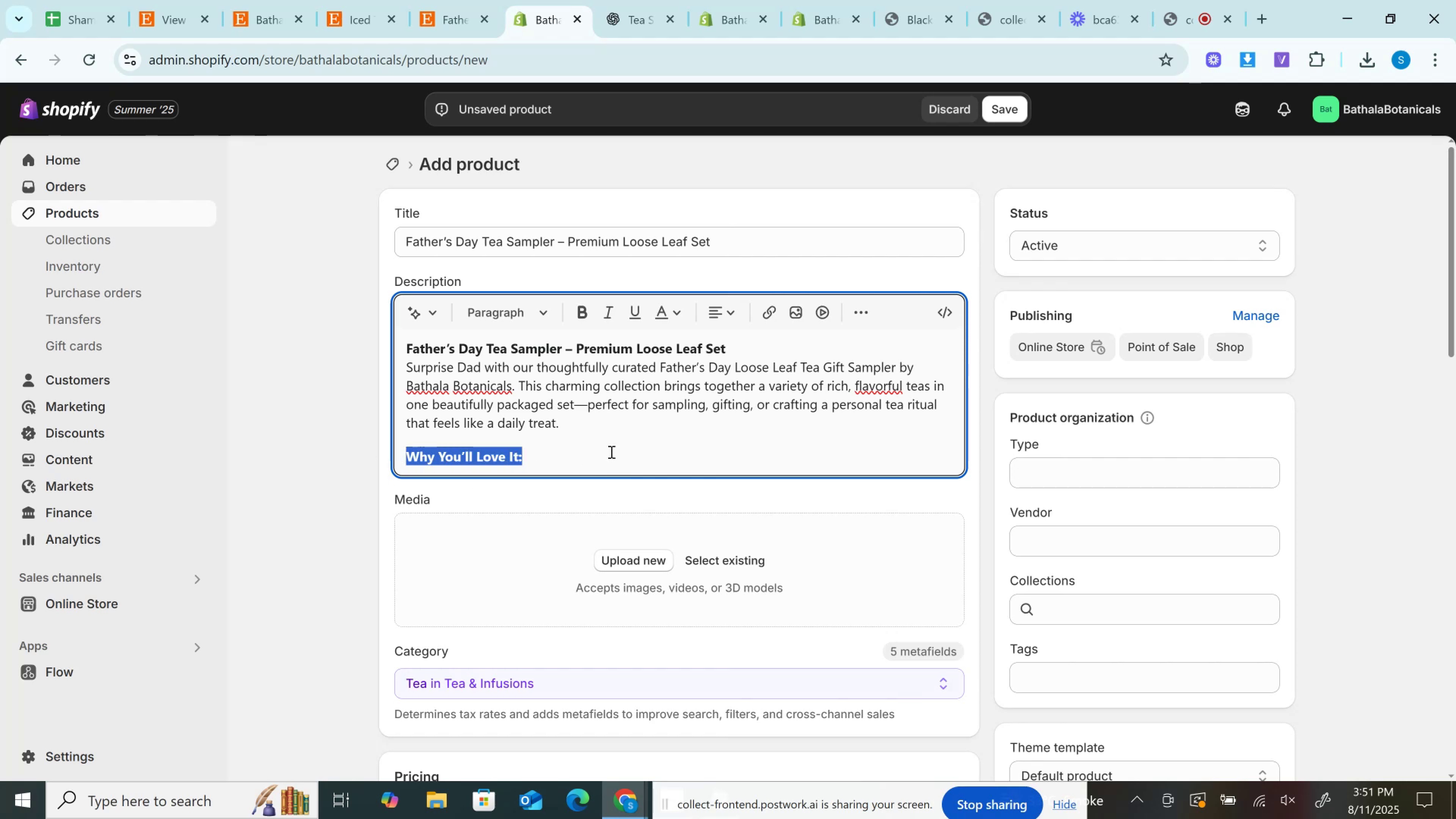 
left_click([610, 452])
 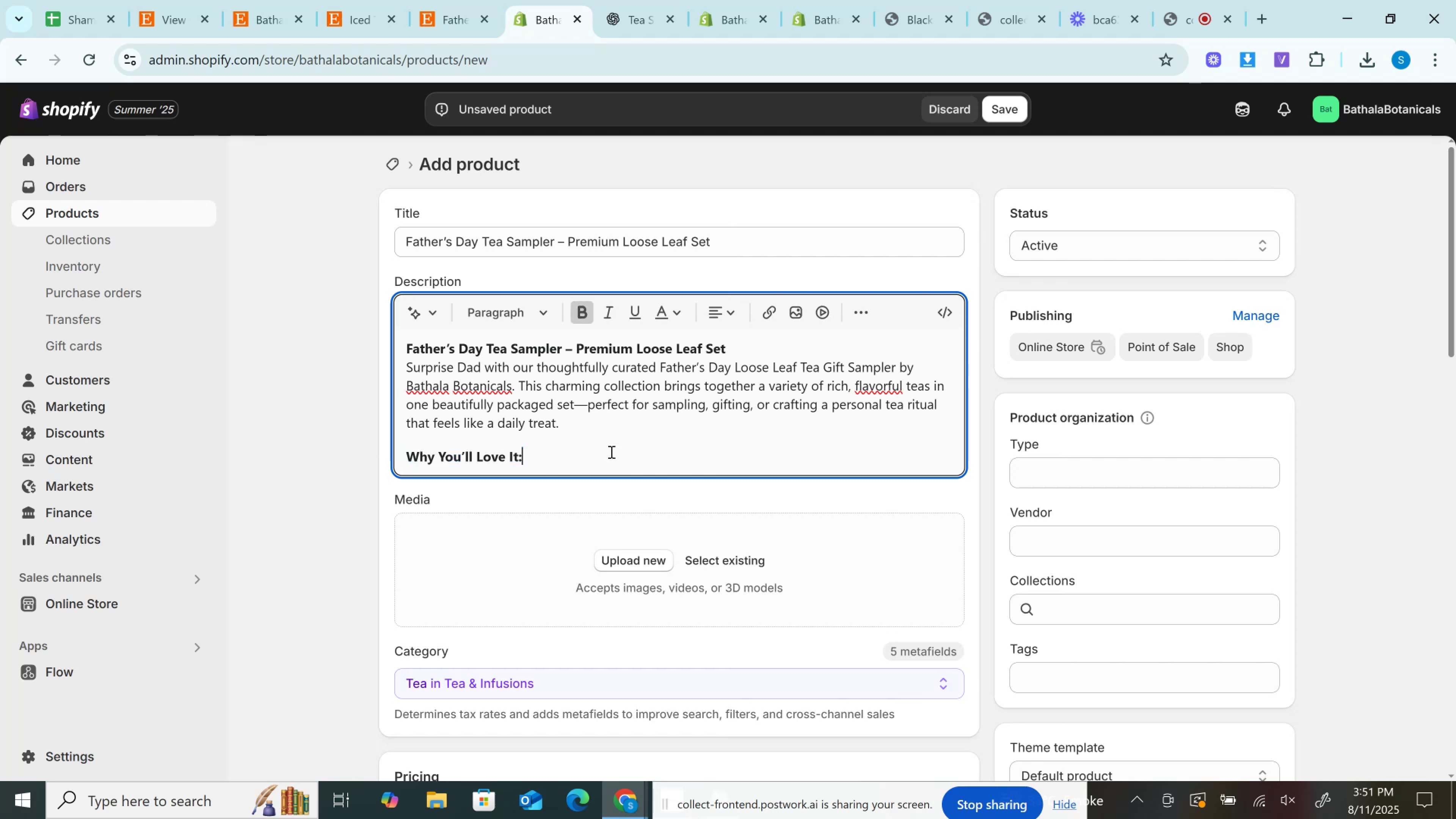 
key(Enter)
 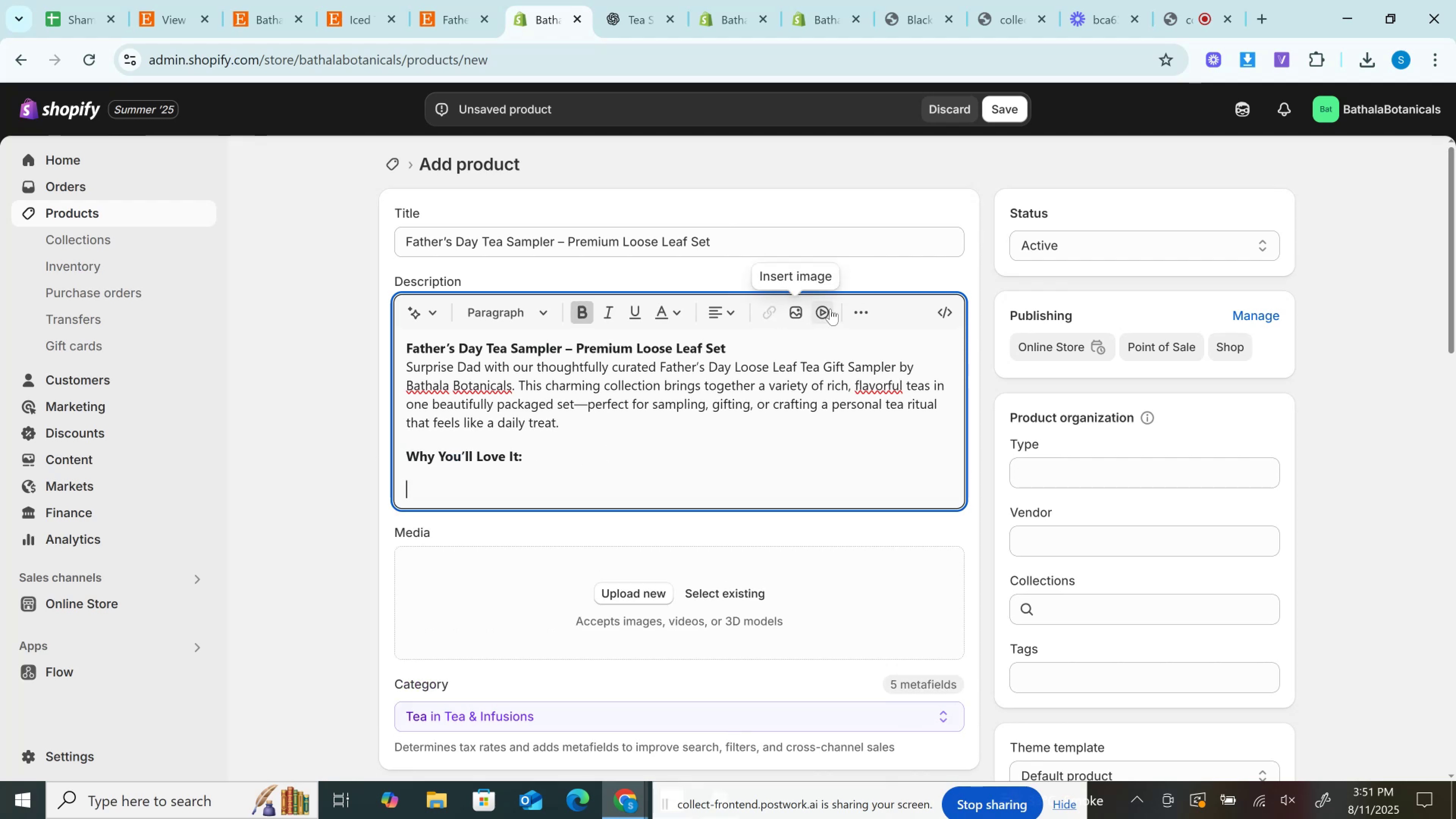 
left_click([867, 312])
 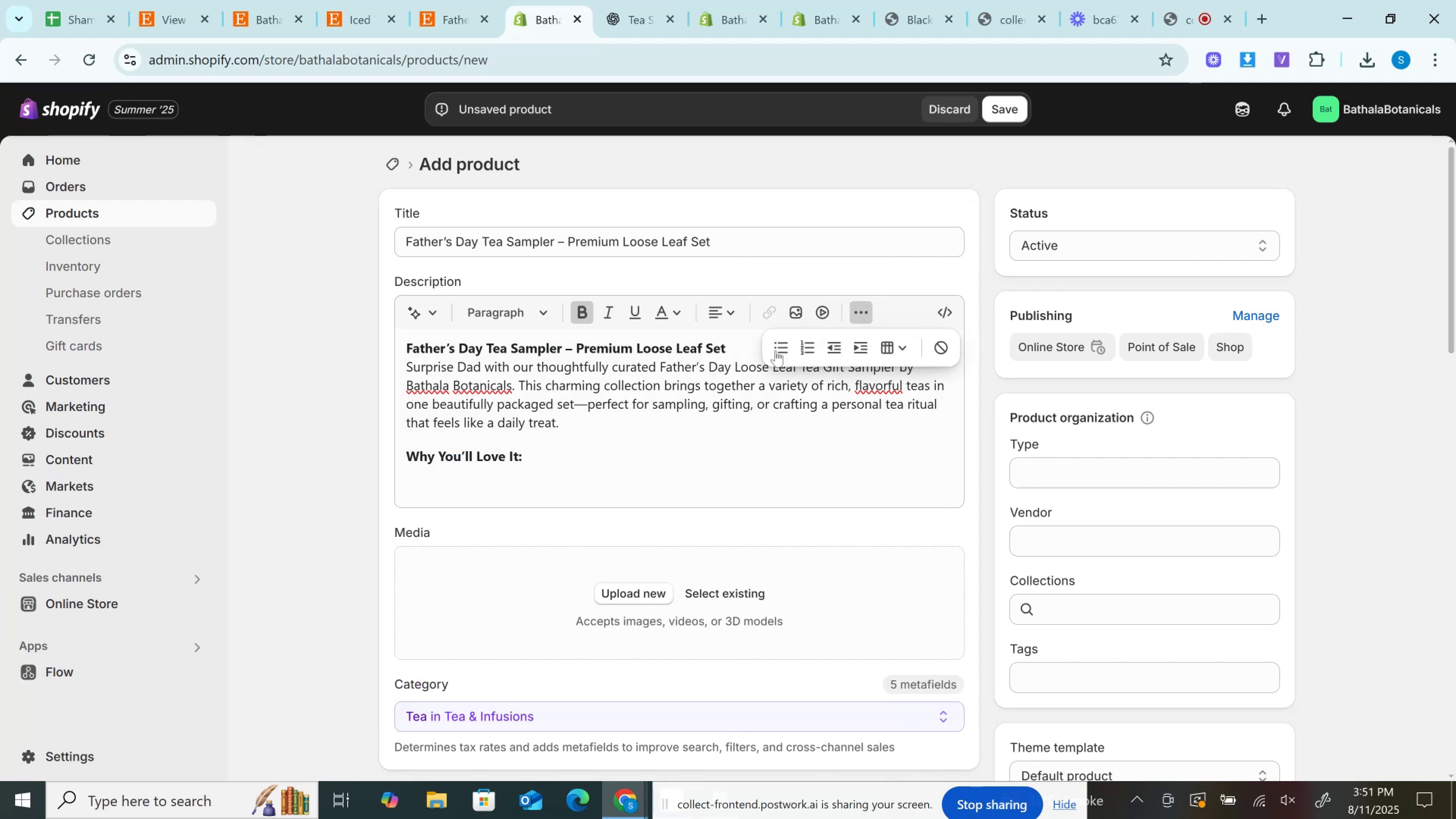 
left_click([784, 350])
 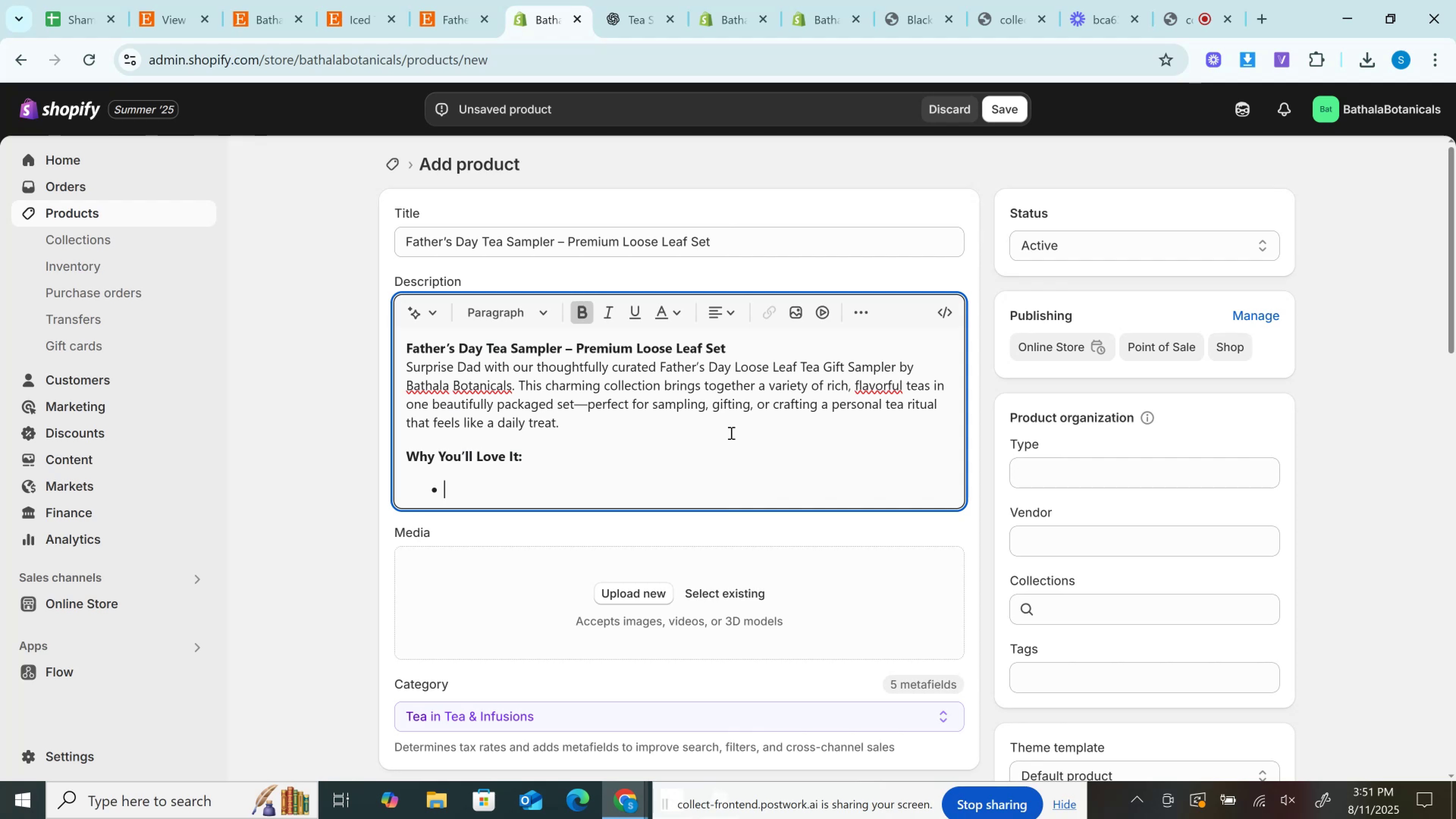 
key(Control+V)
 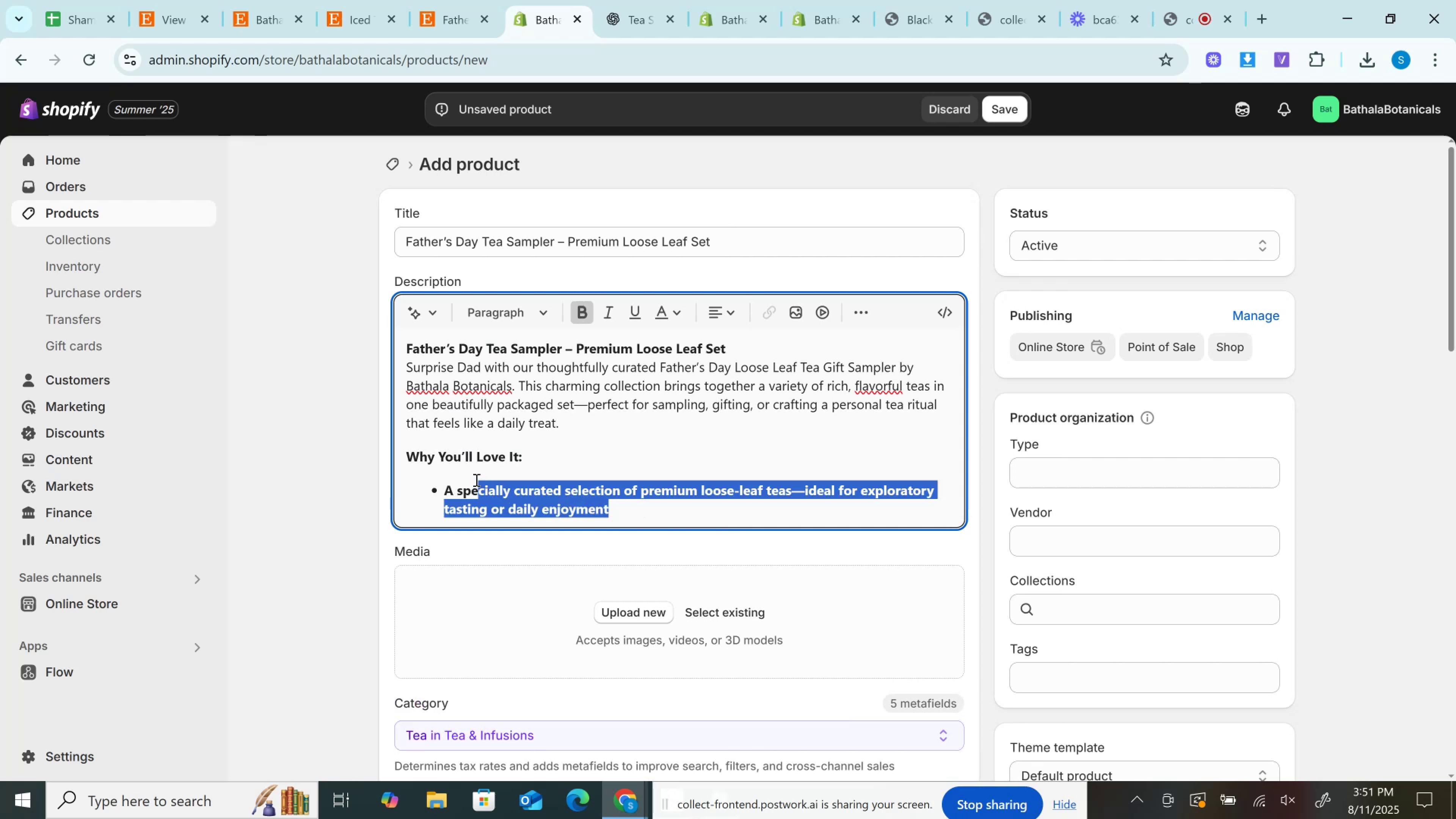 
key(Control+B)
 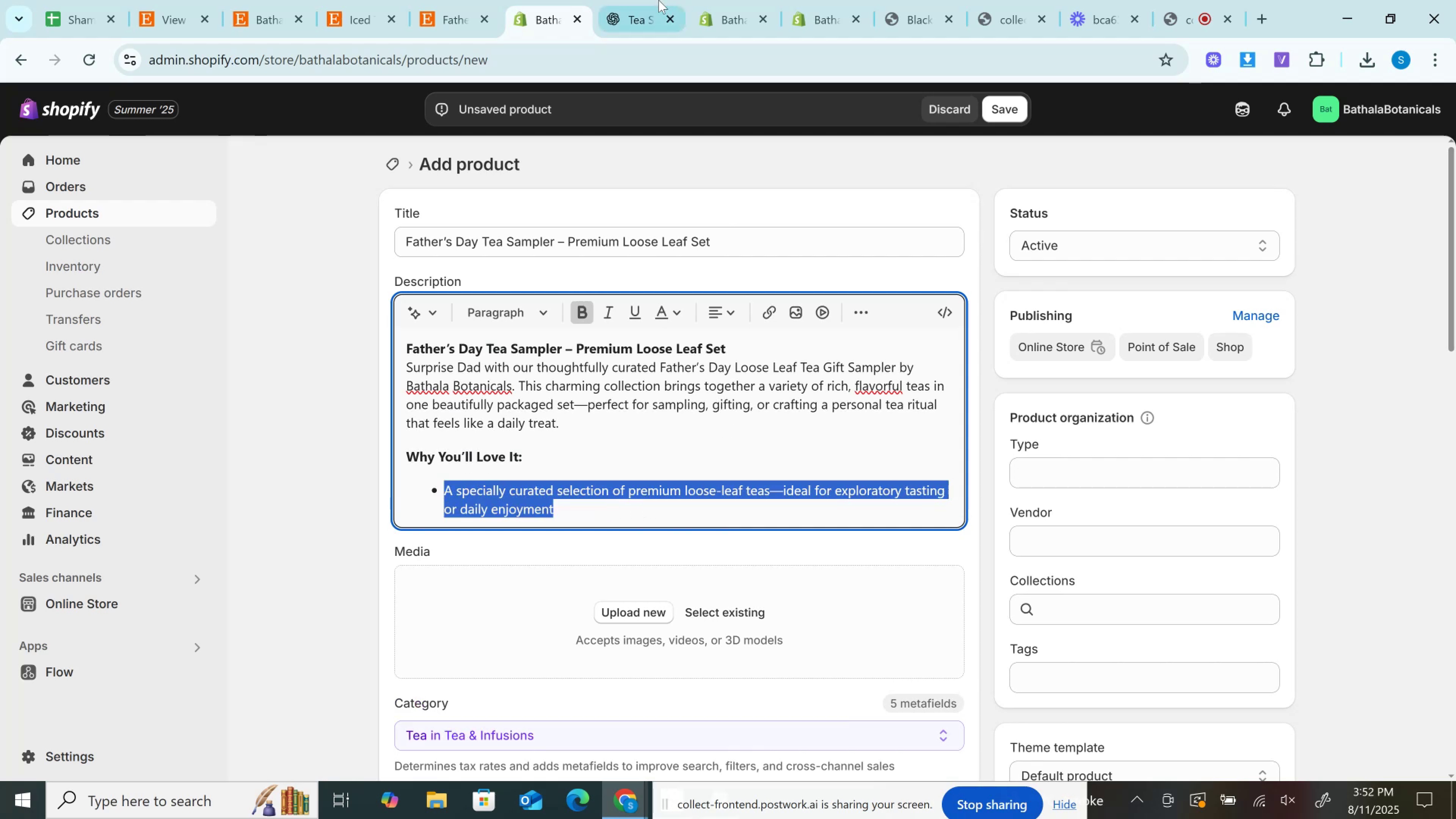 
left_click([652, 0])
 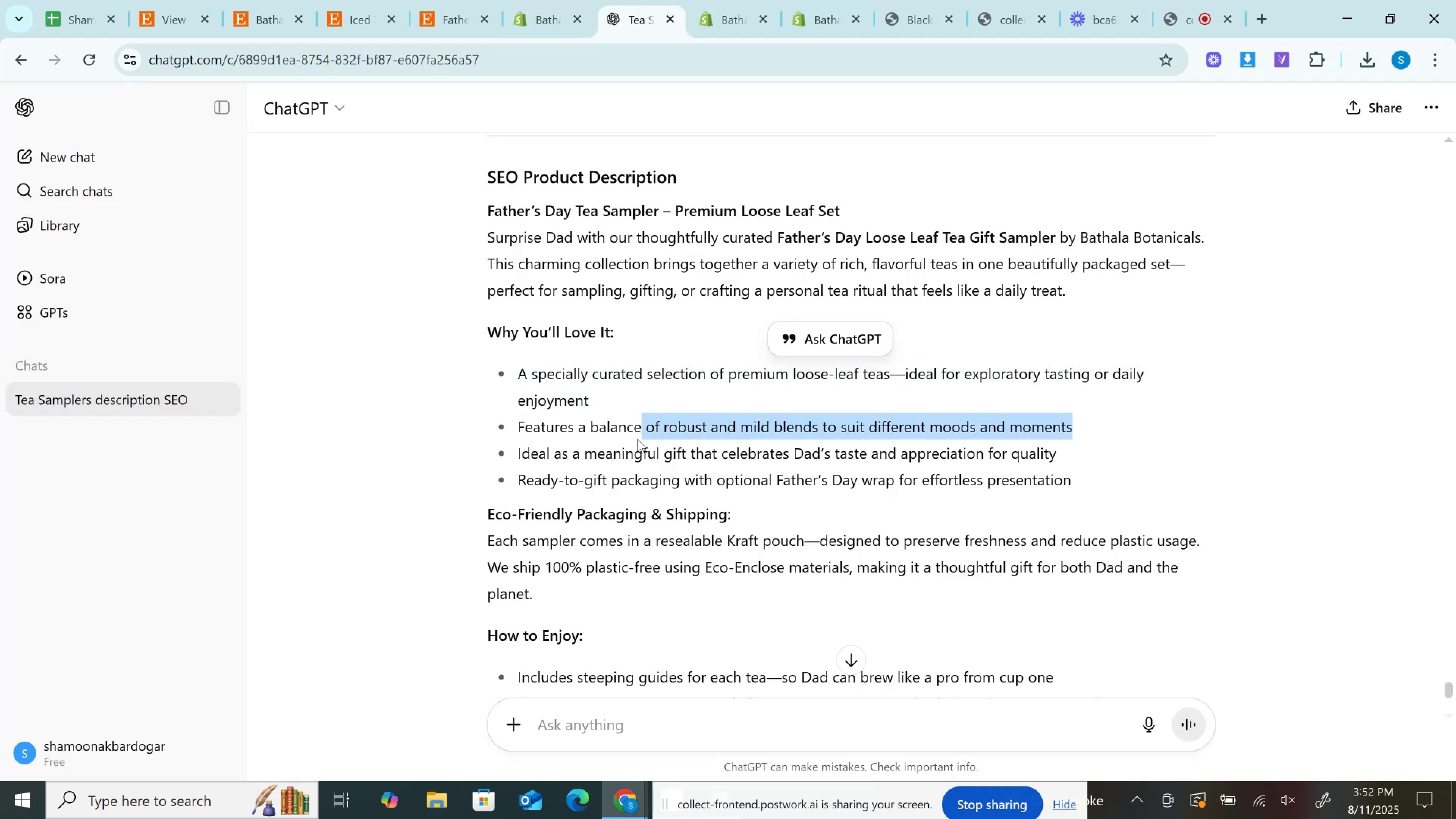 
key(Control+C)
 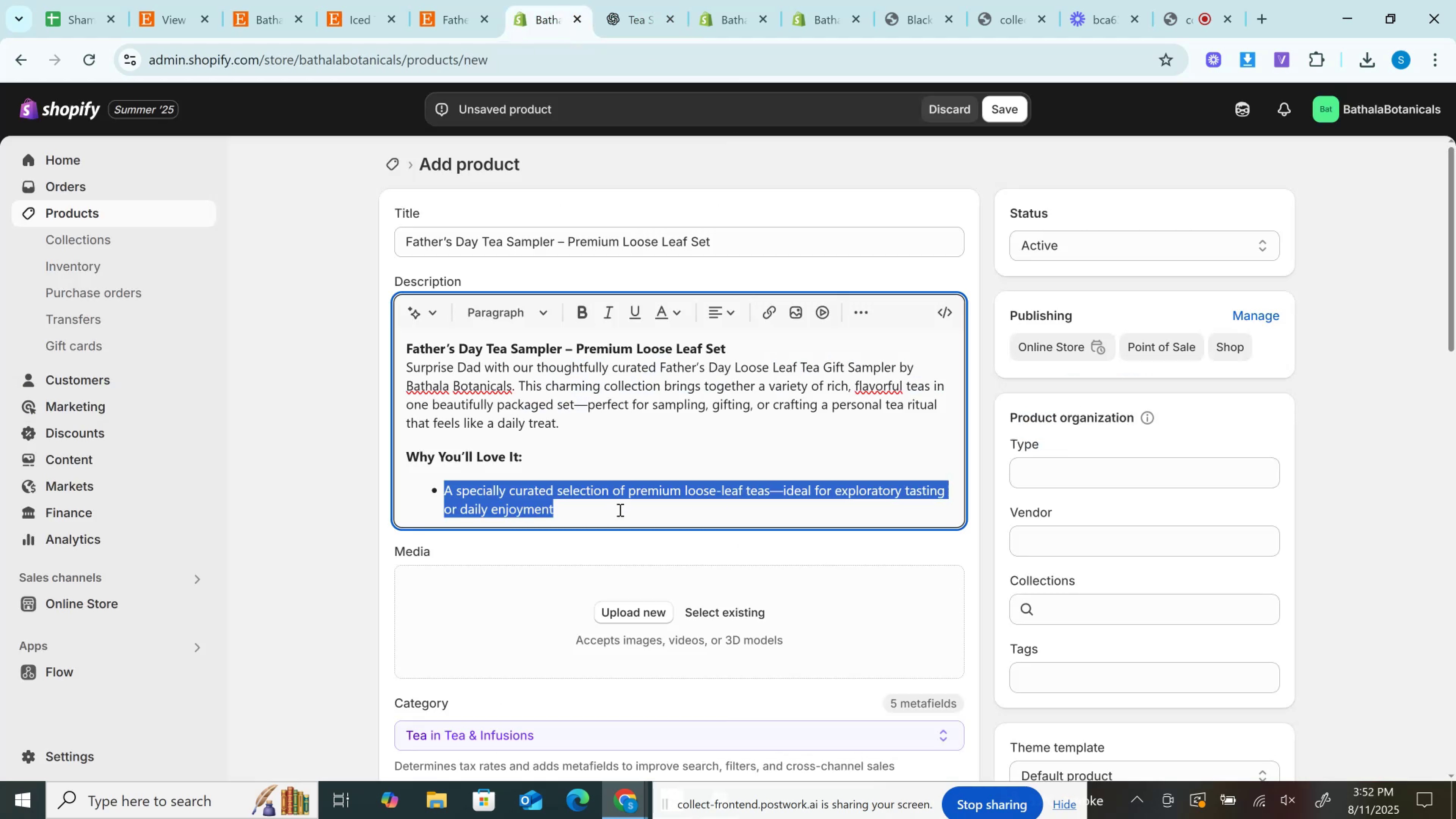 
left_click([619, 510])
 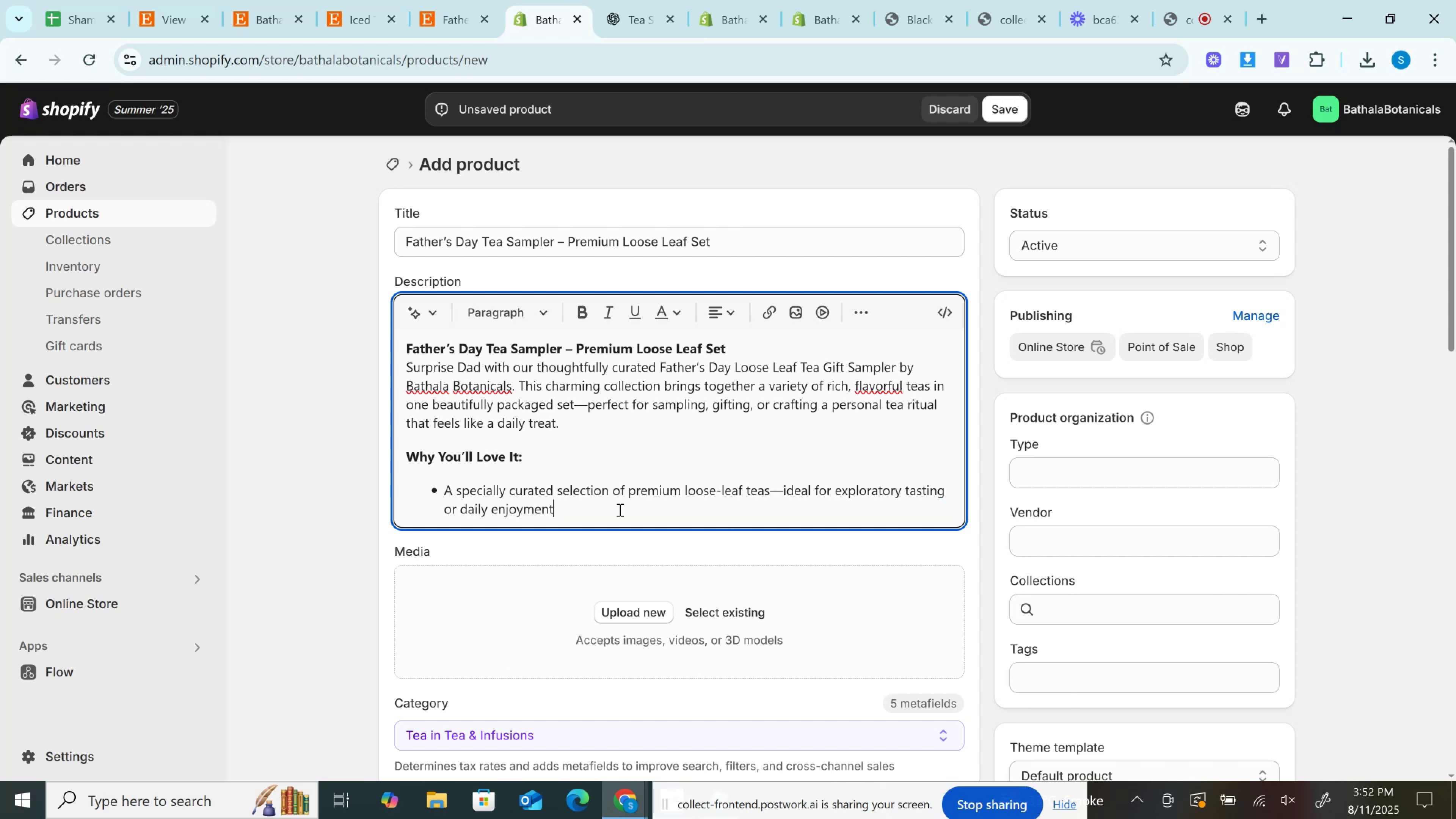 
key(Enter)
 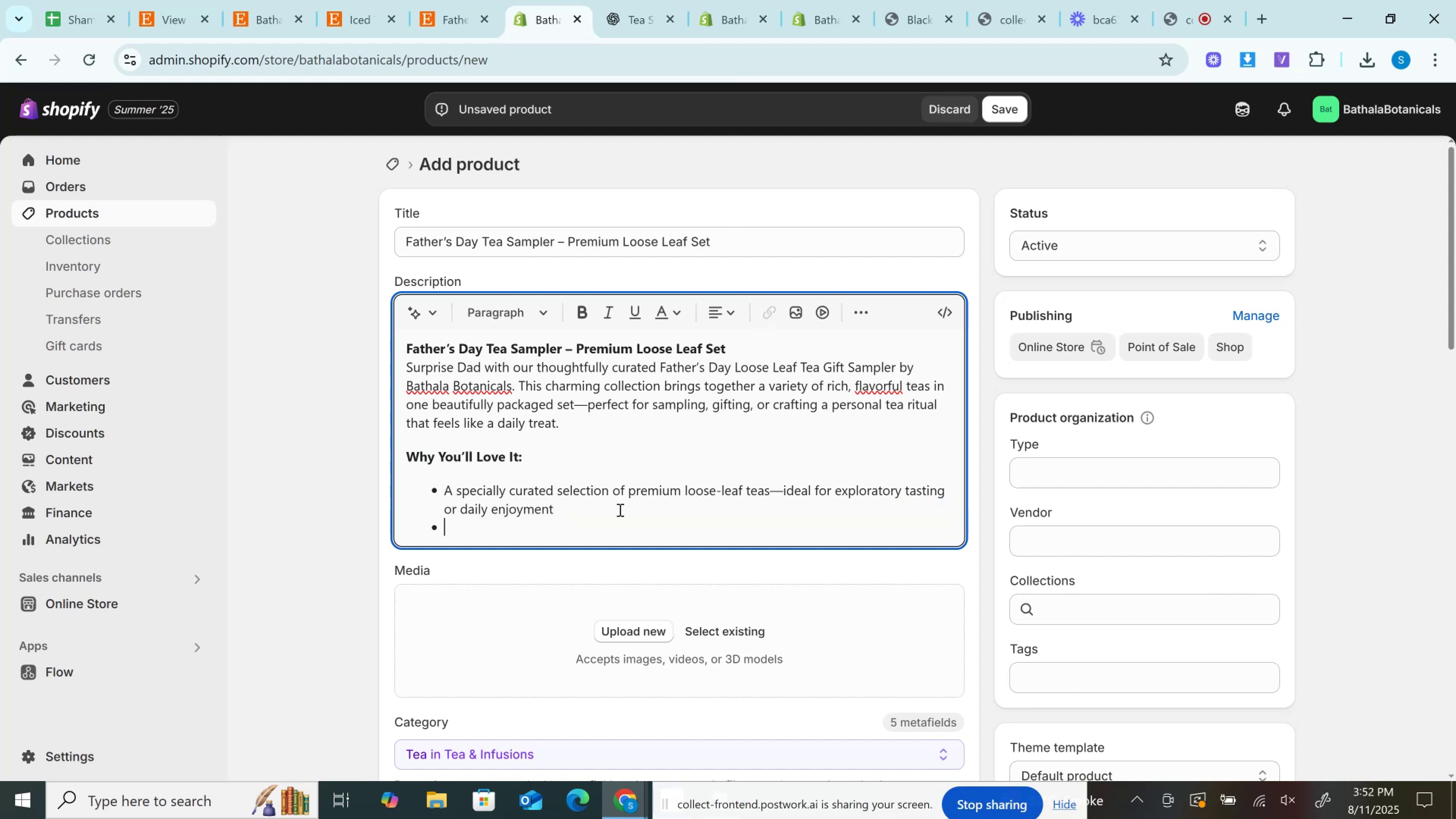 
key(Control+V)
 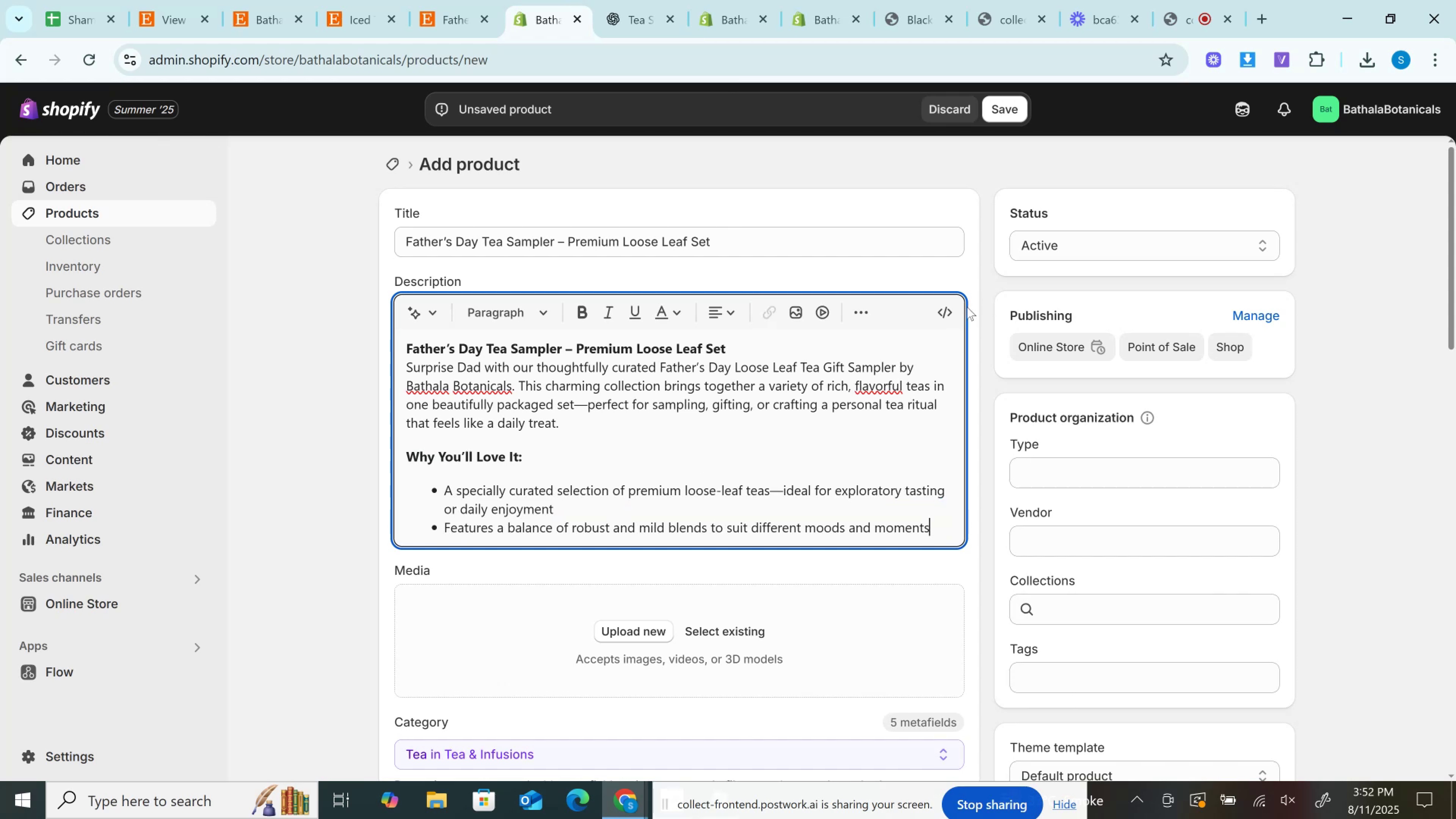 
hold_key(key=ControlLeft, duration=0.41)
 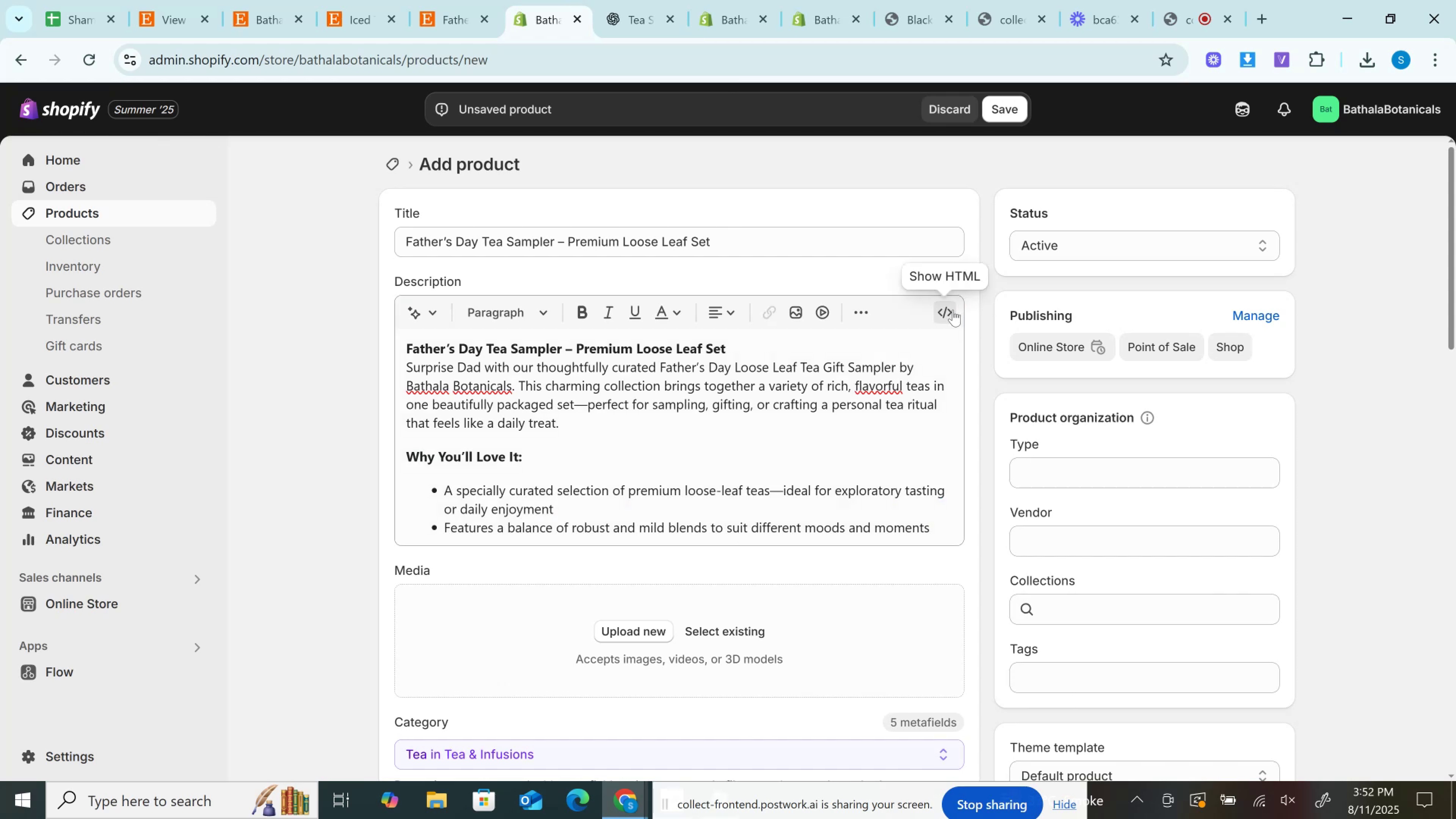 
left_click([953, 310])
 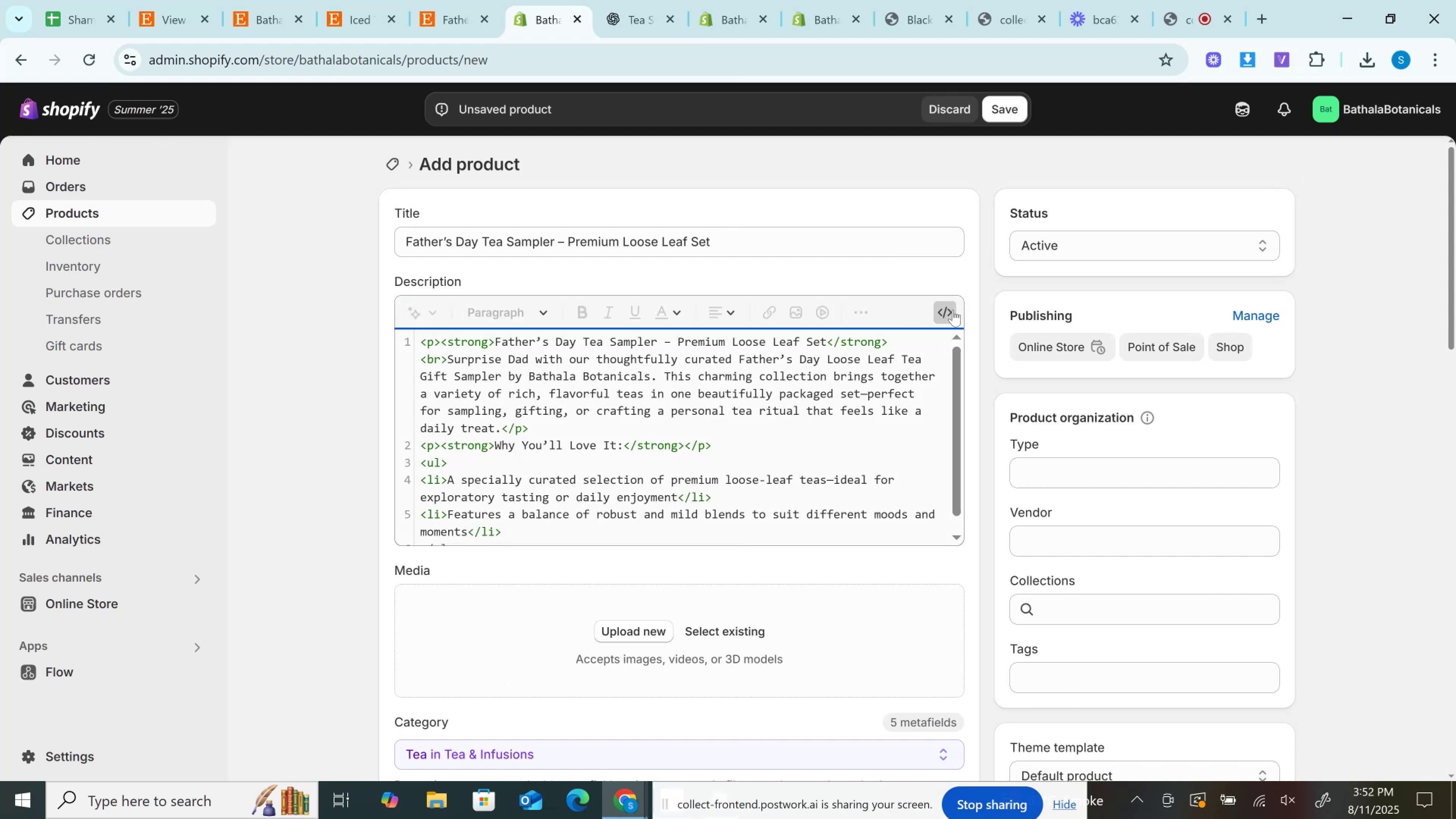 
scroll: coordinate [745, 443], scroll_direction: down, amount: 3.0
 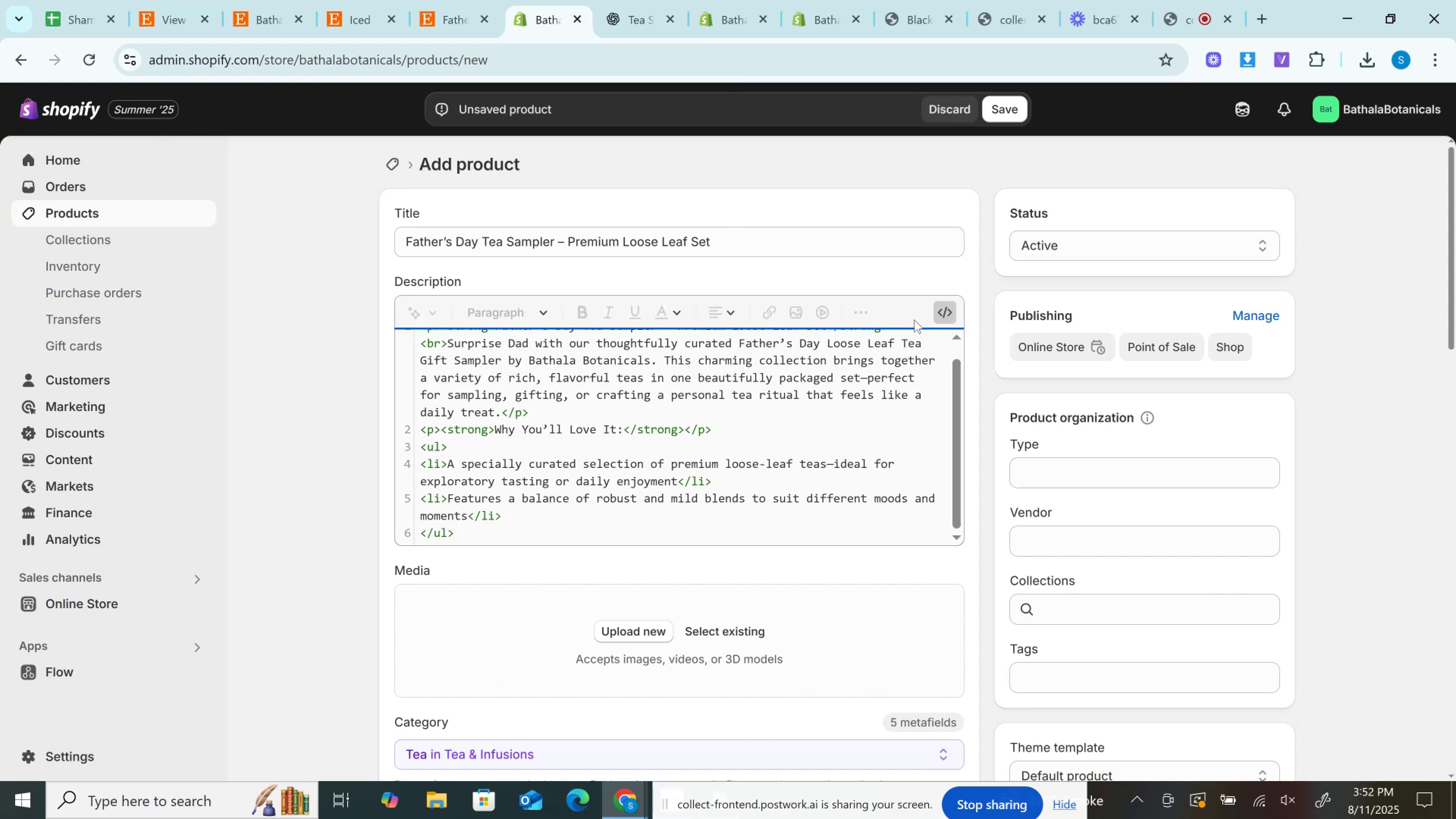 
left_click([941, 306])
 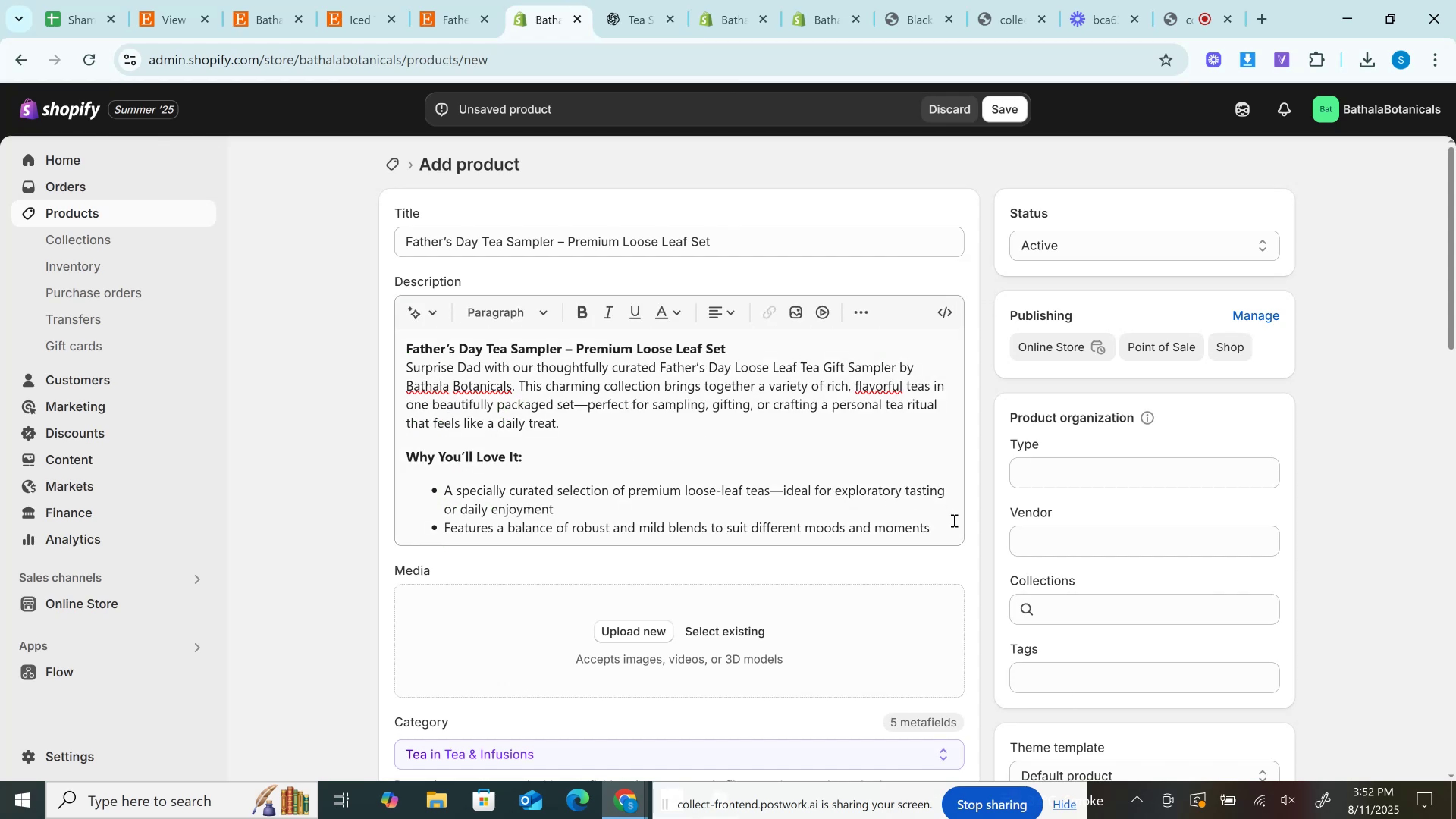 
left_click([951, 521])
 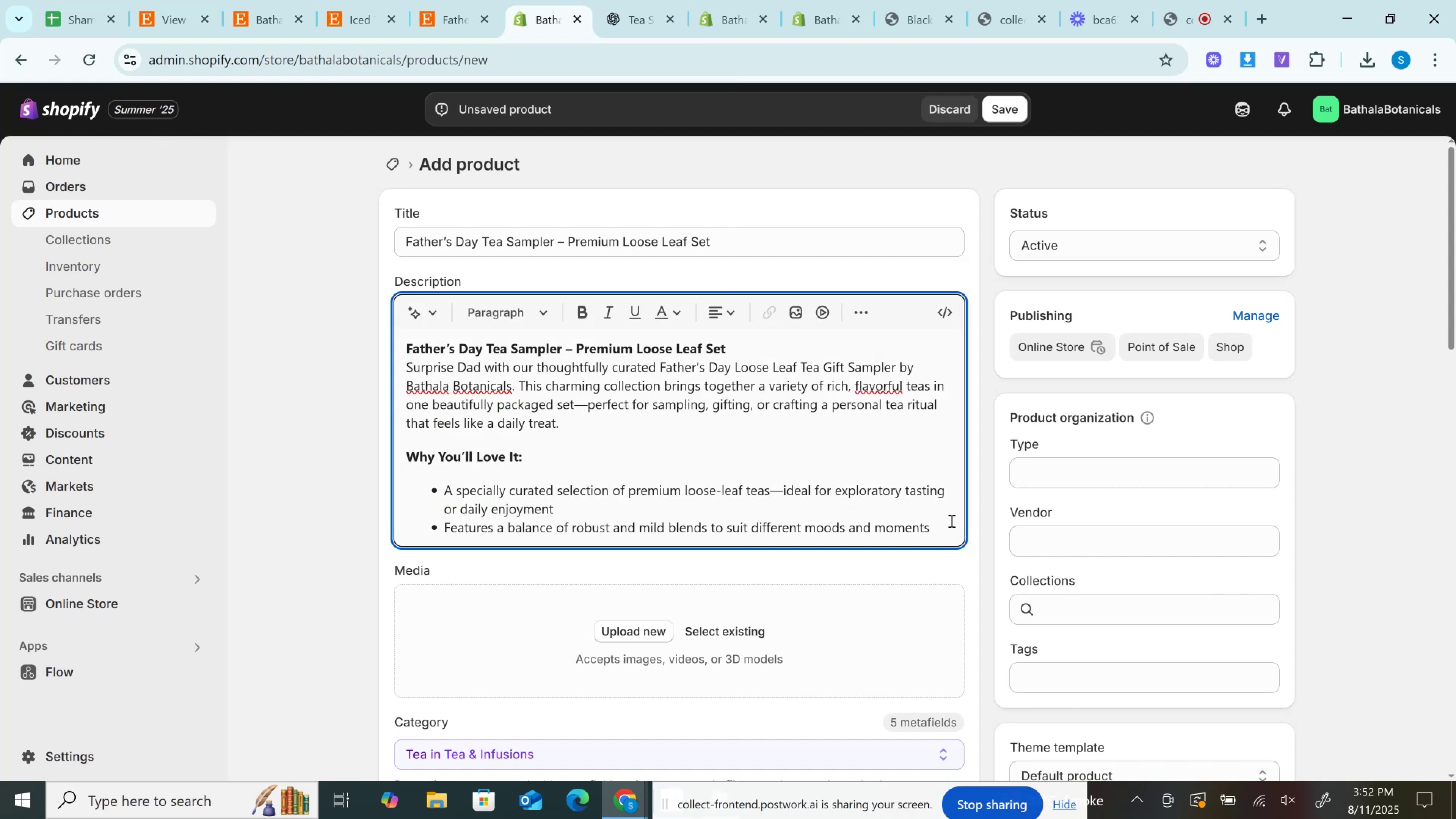 
key(Period)
 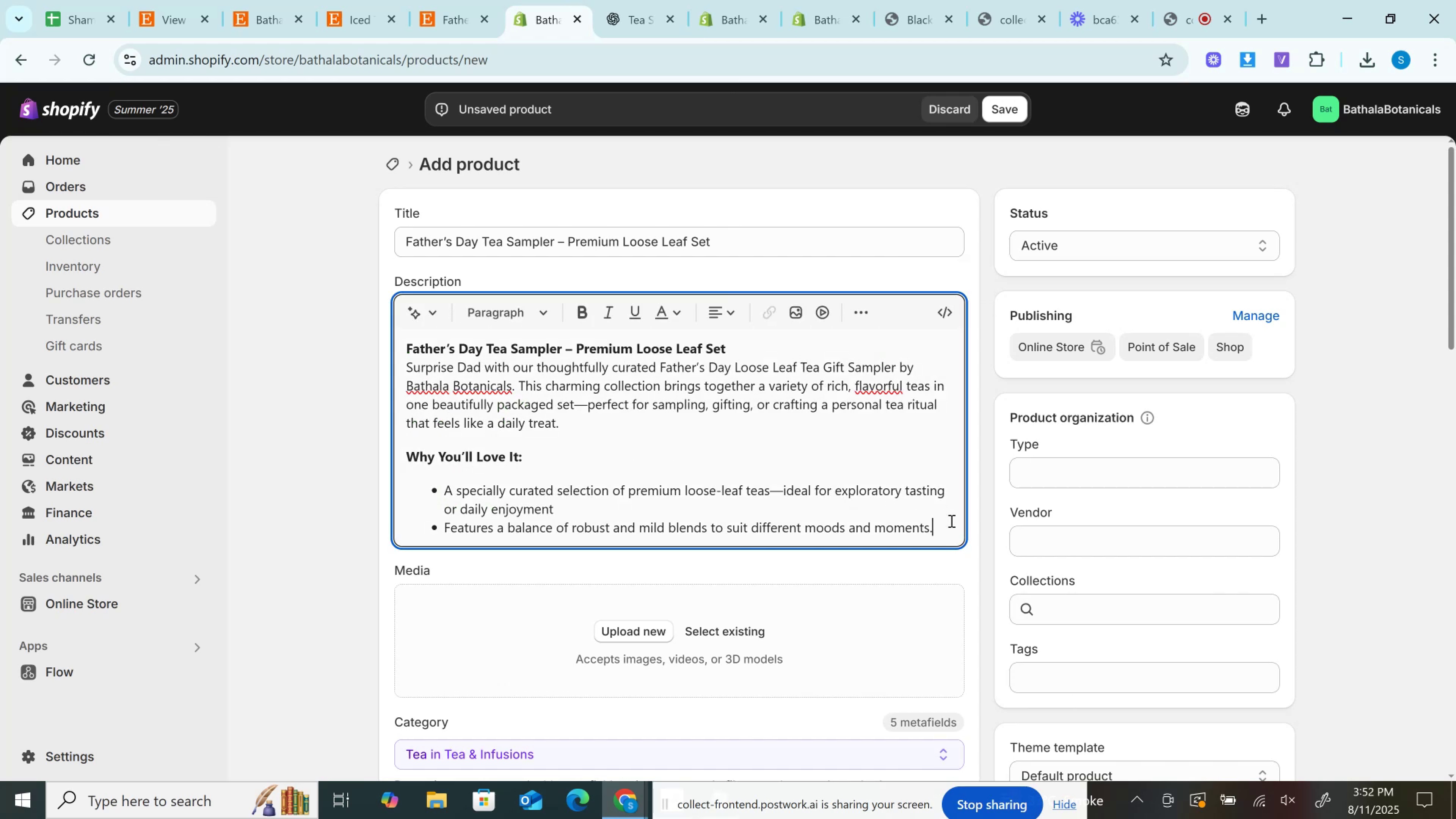 
key(Enter)
 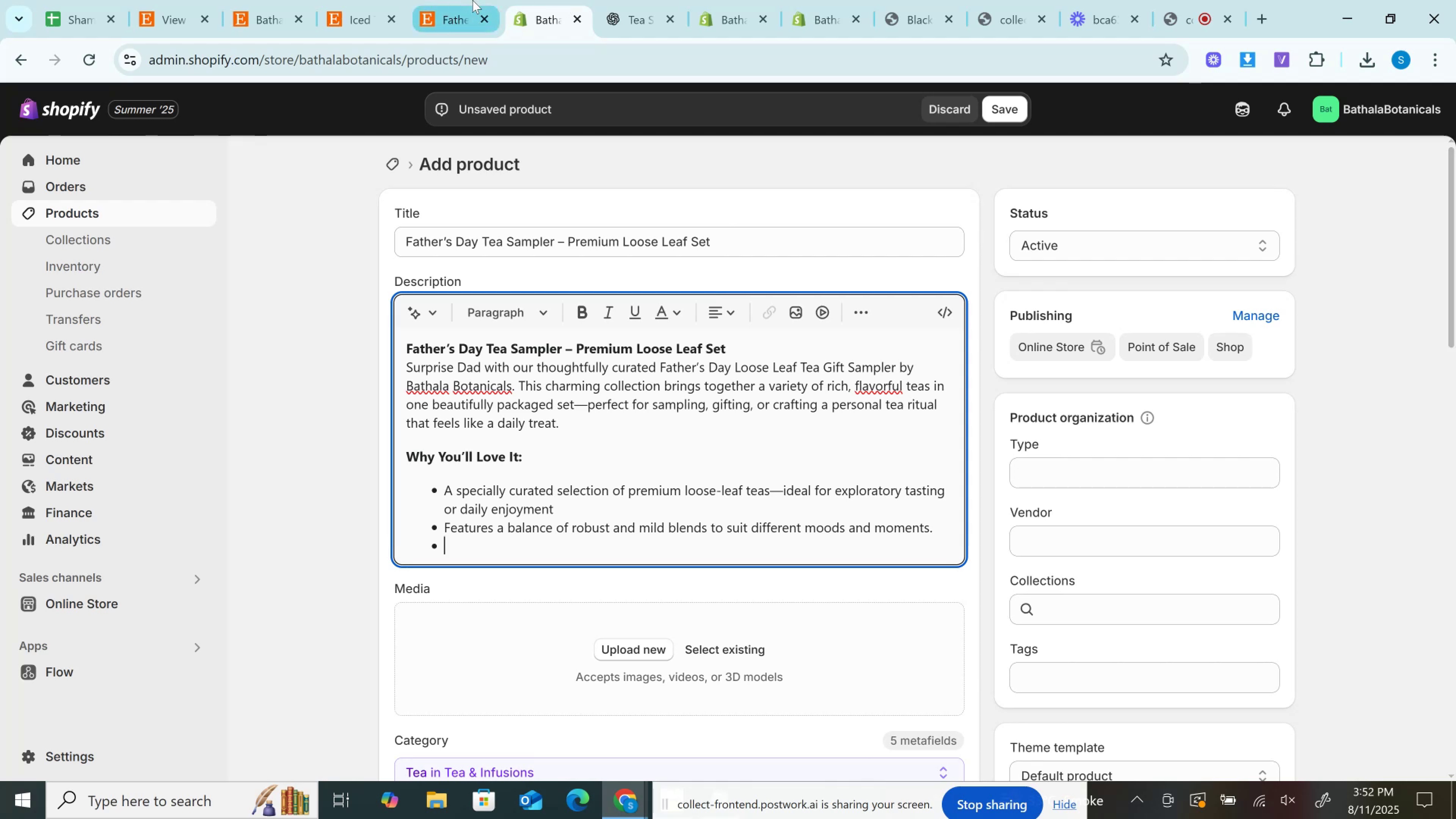 
left_click([472, 0])
 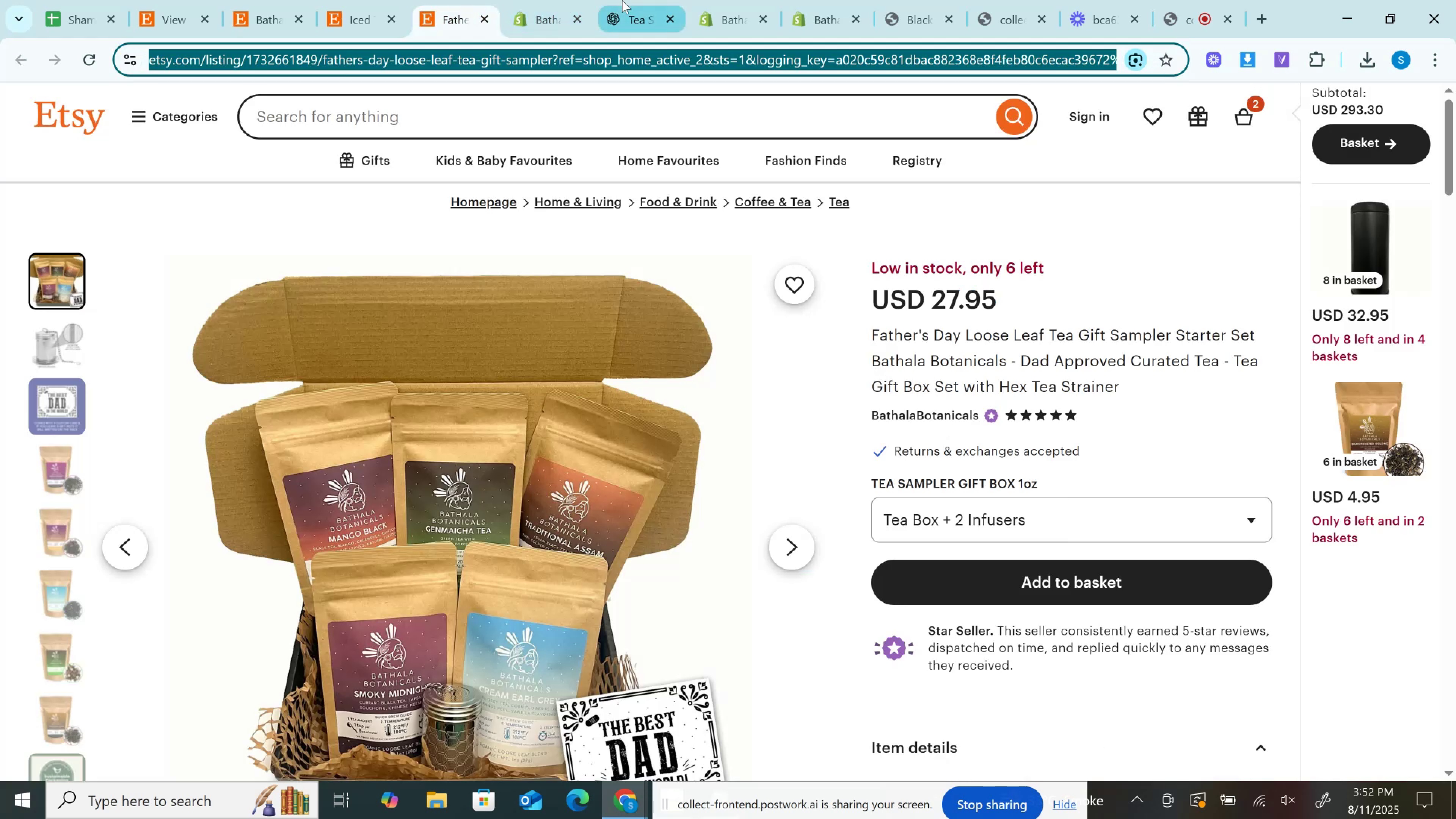 
left_click([622, 0])
 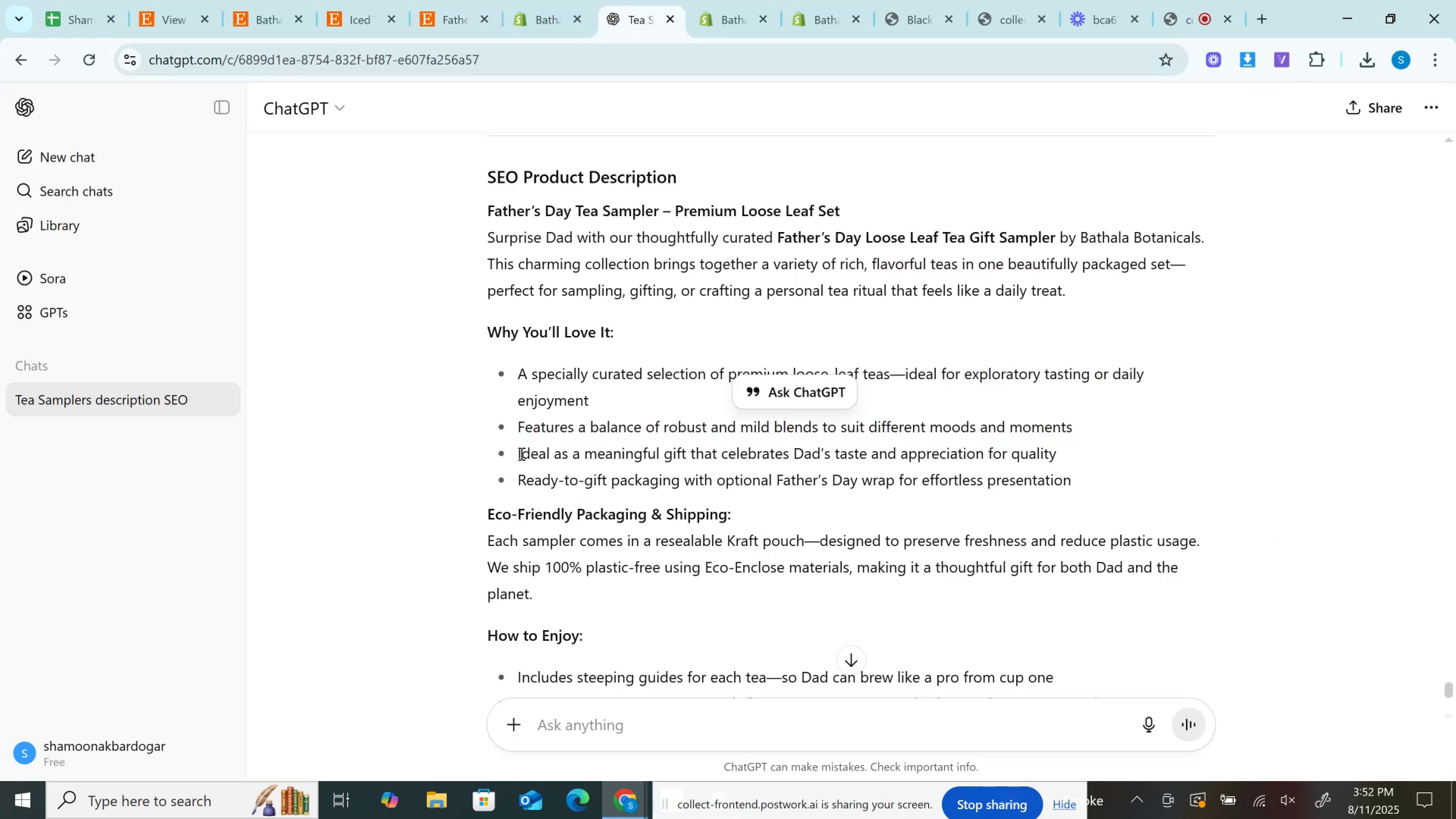 
key(Control+C)
 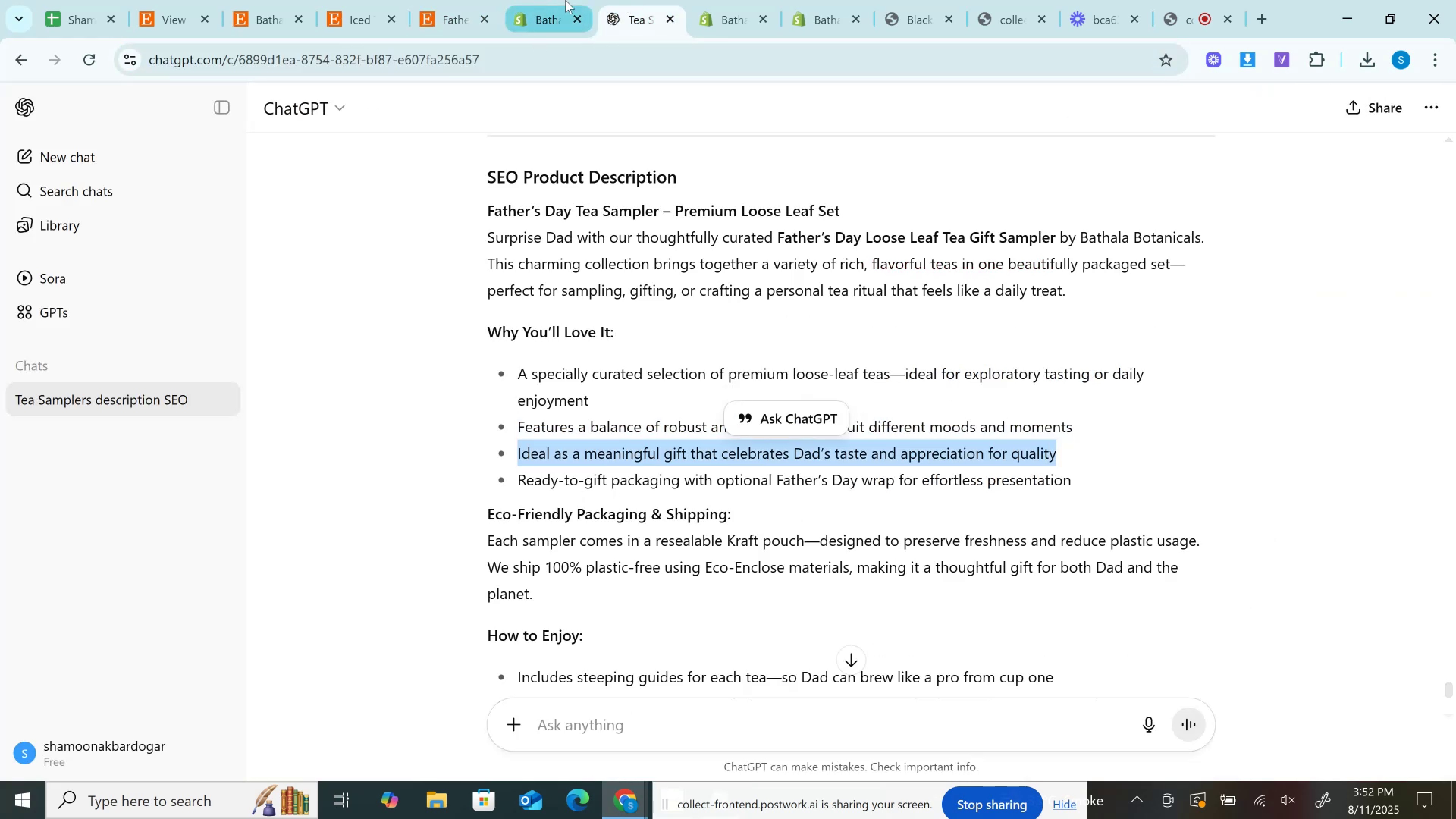 
left_click([565, 0])
 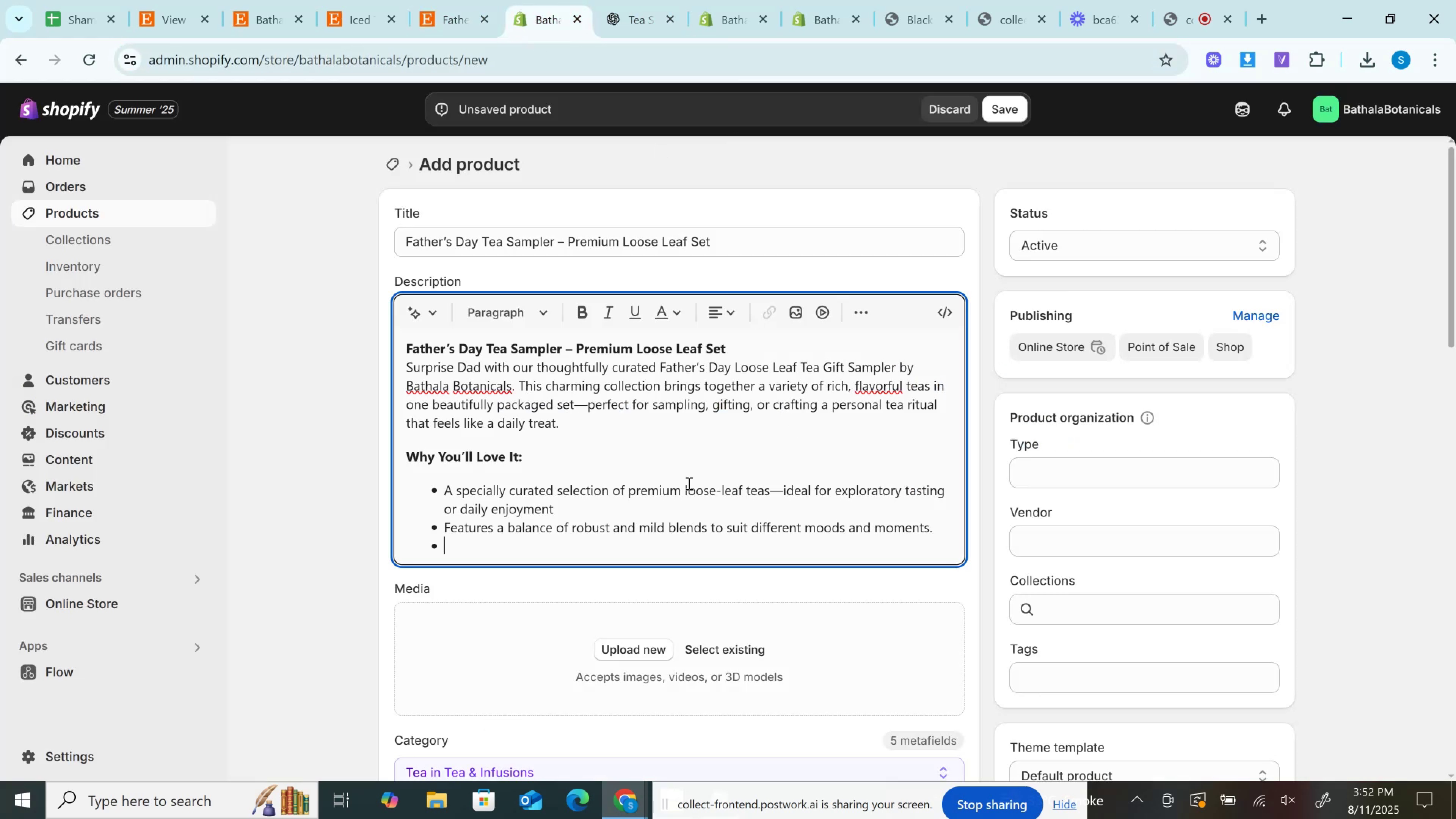 
key(Control+V)
 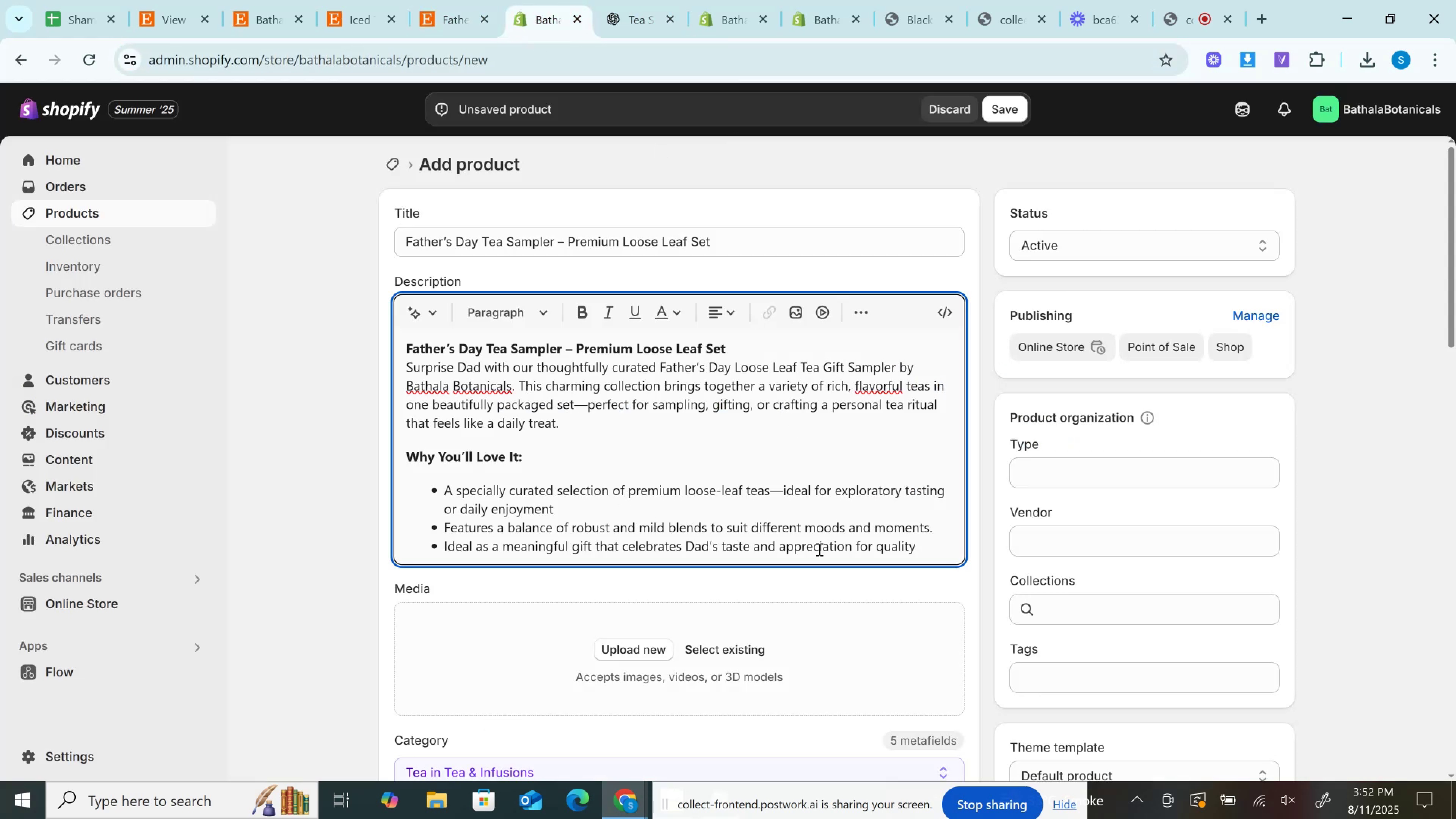 
key(Period)
 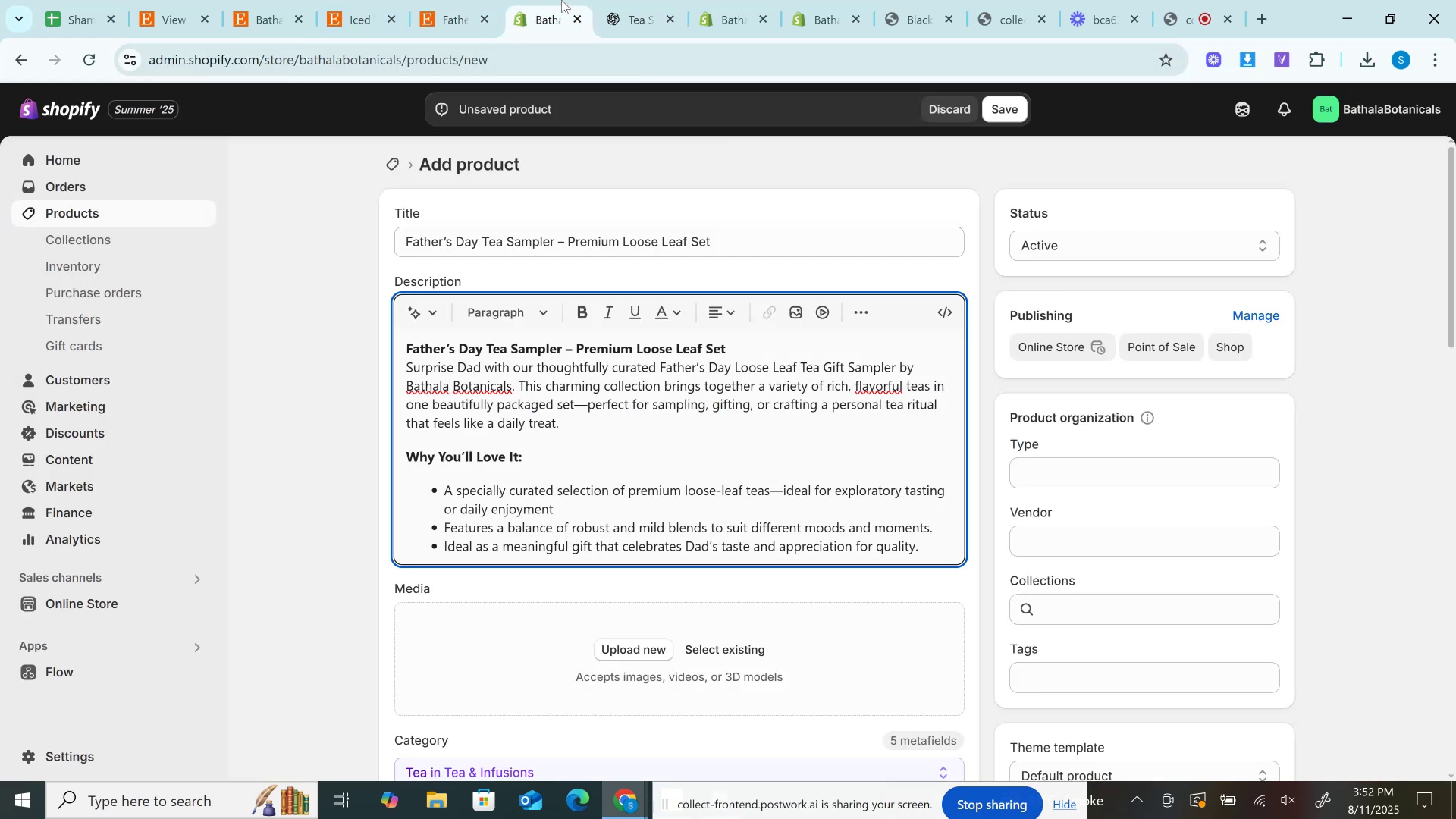 
left_click([606, 0])
 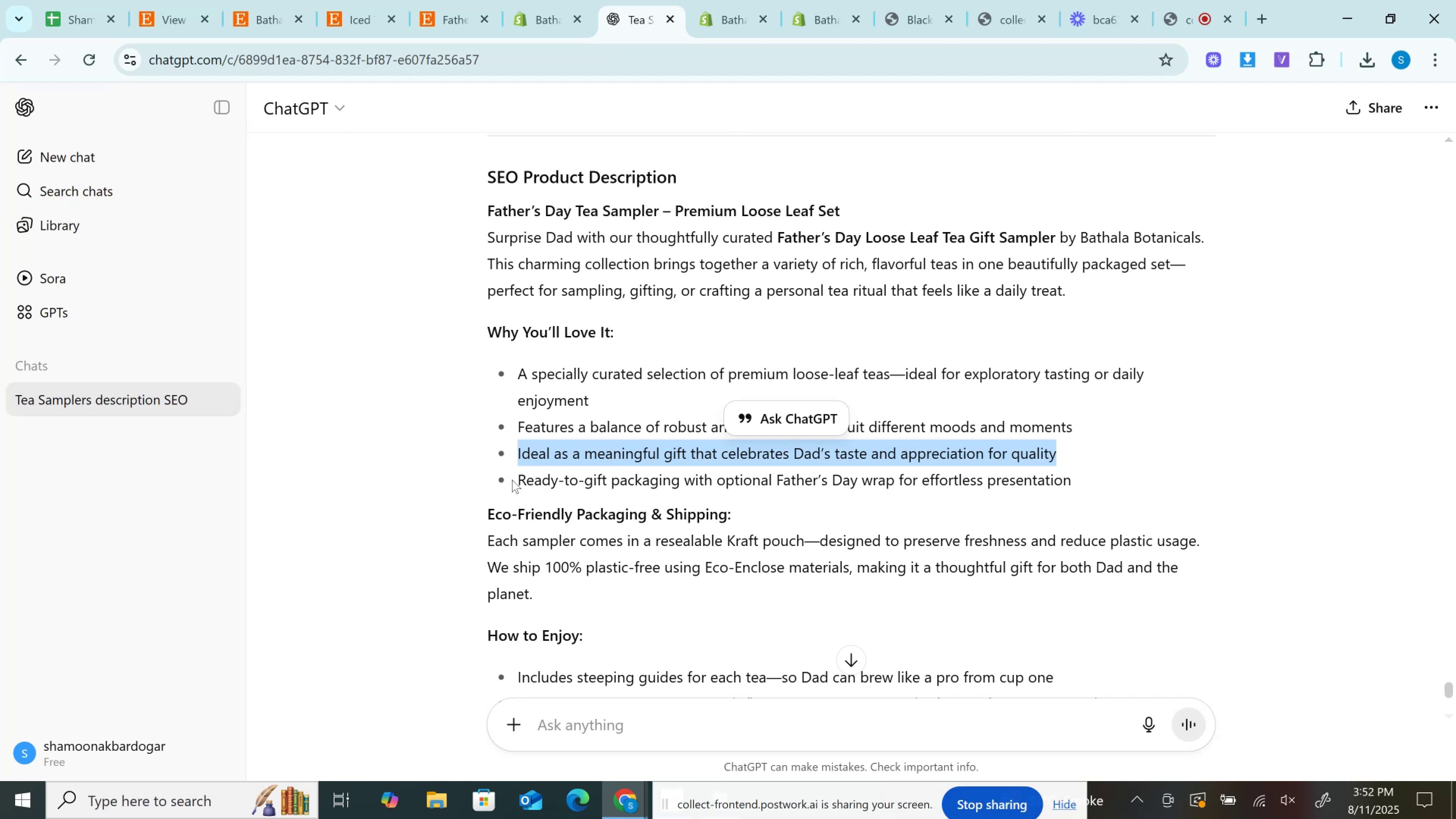 
key(Control+C)
 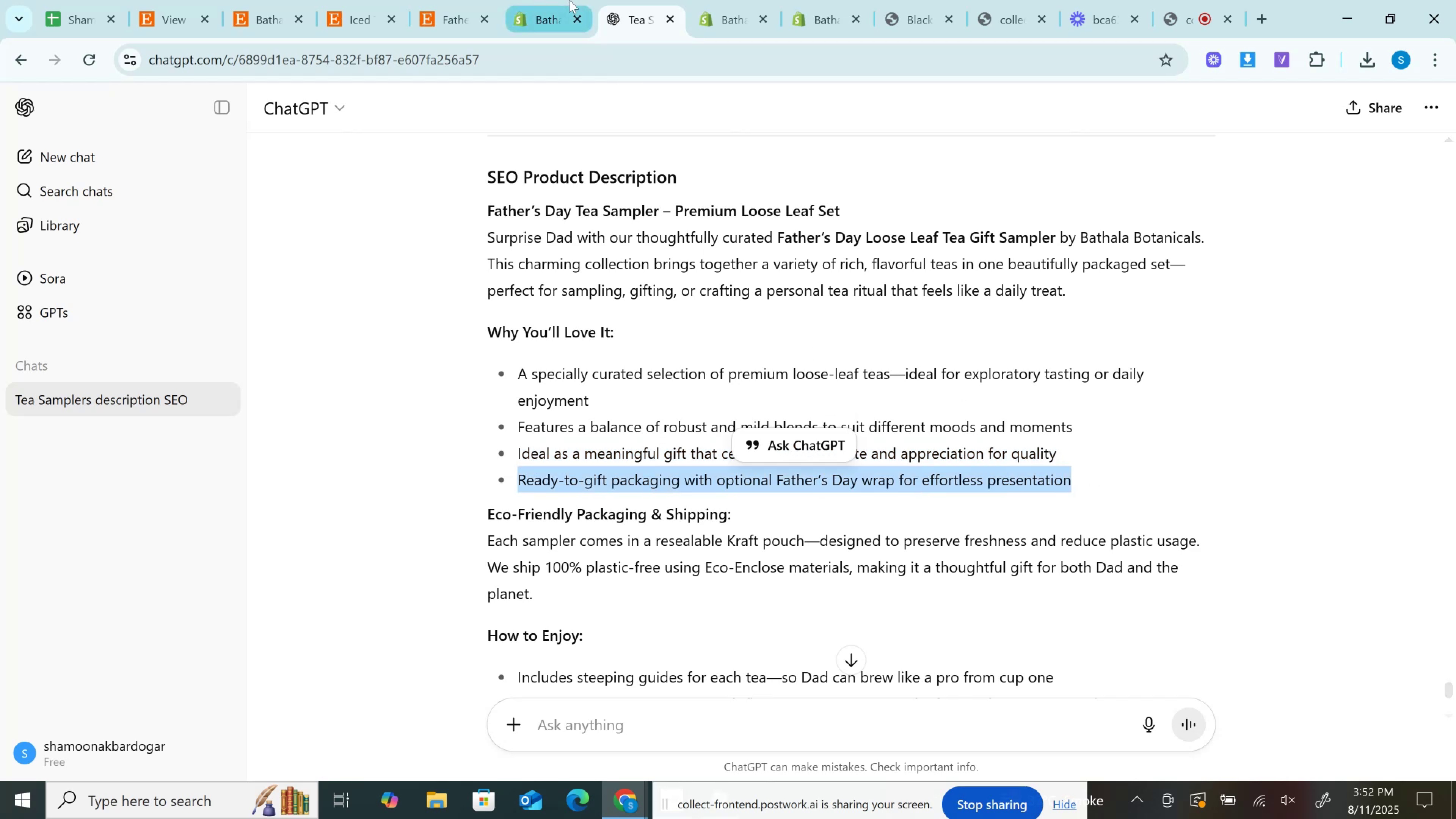 
left_click([570, 0])
 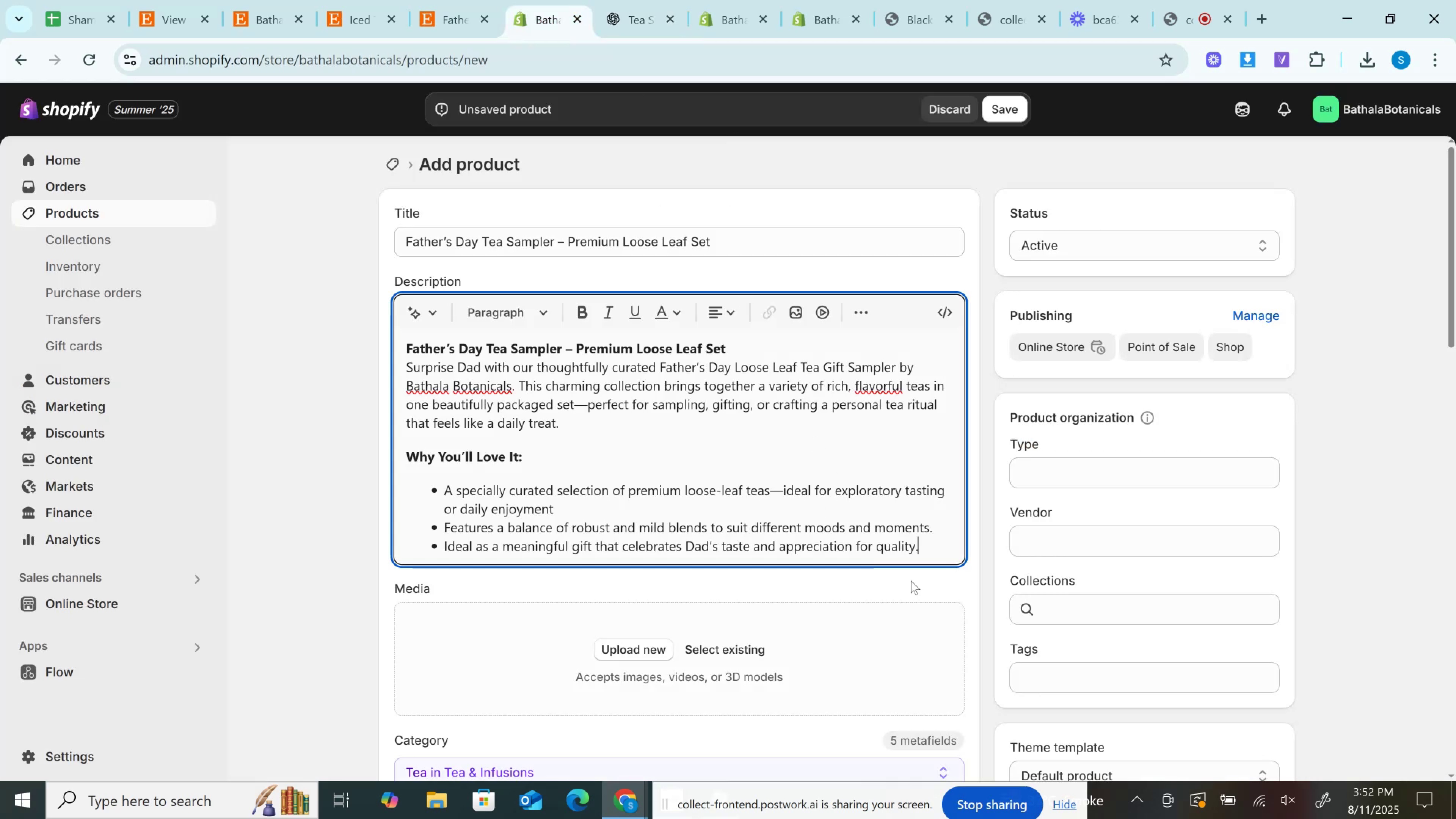 
key(Enter)
 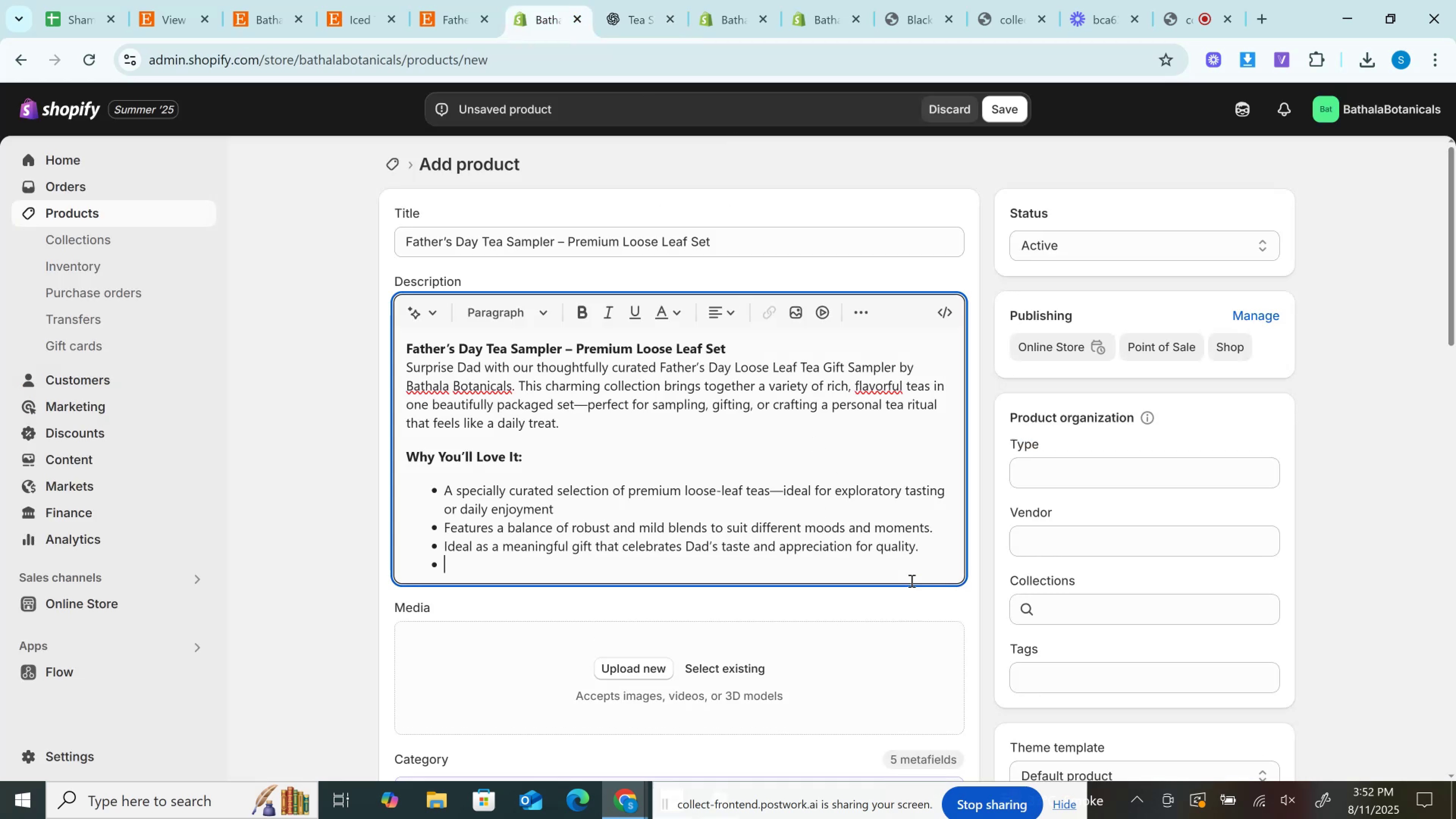 
key(Control+V)
 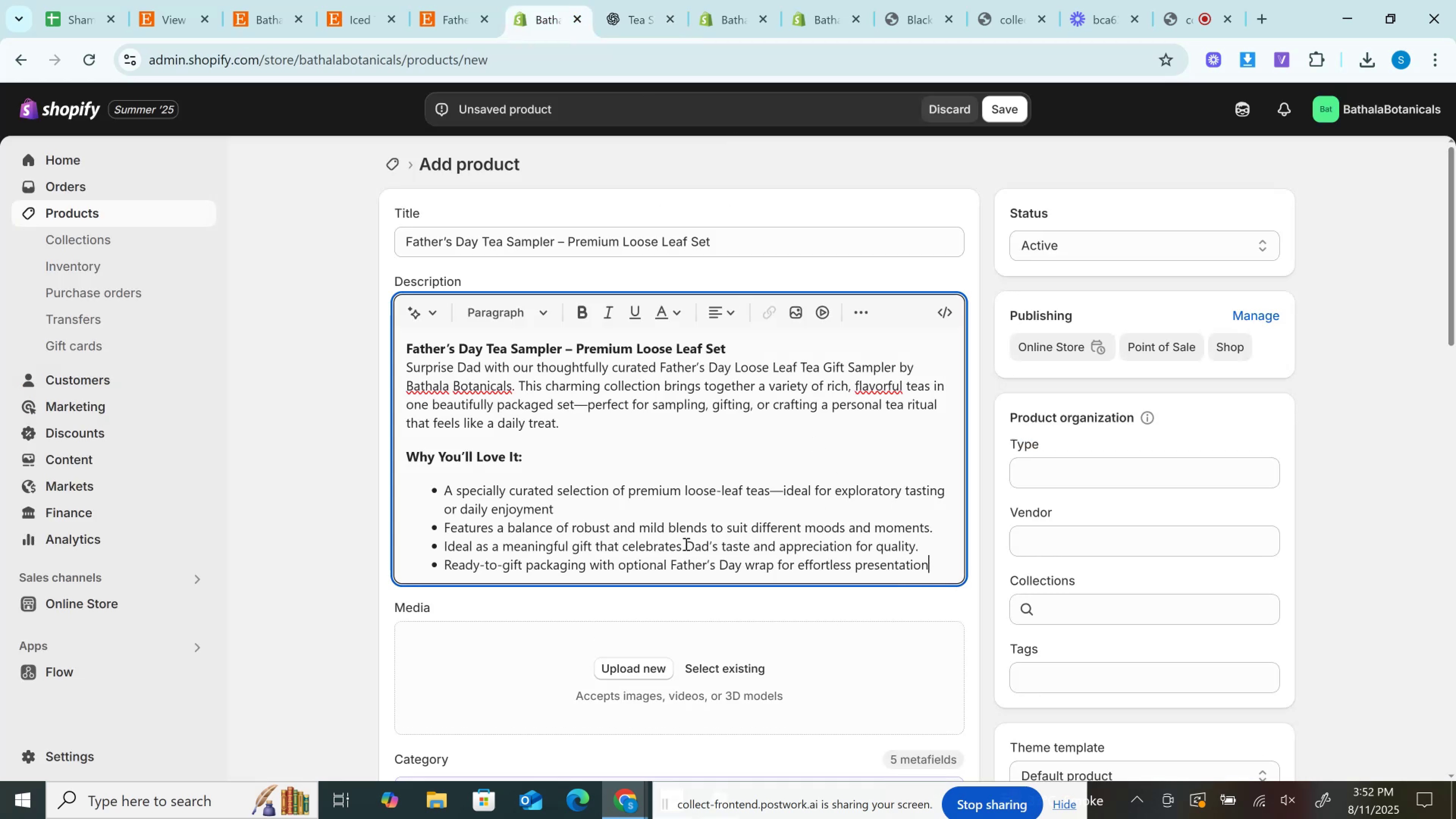 
left_click([650, 504])
 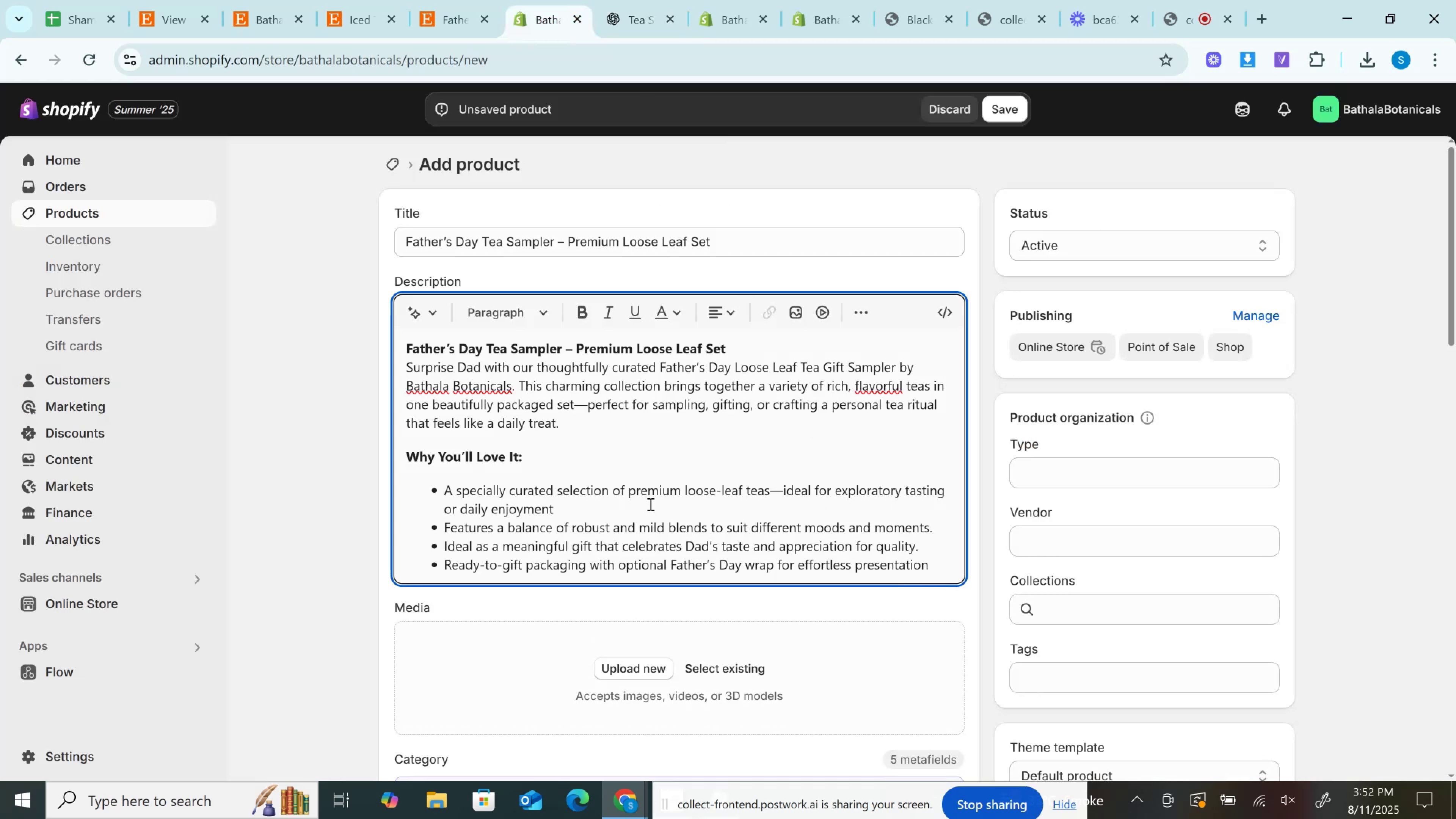 
key(Period)
 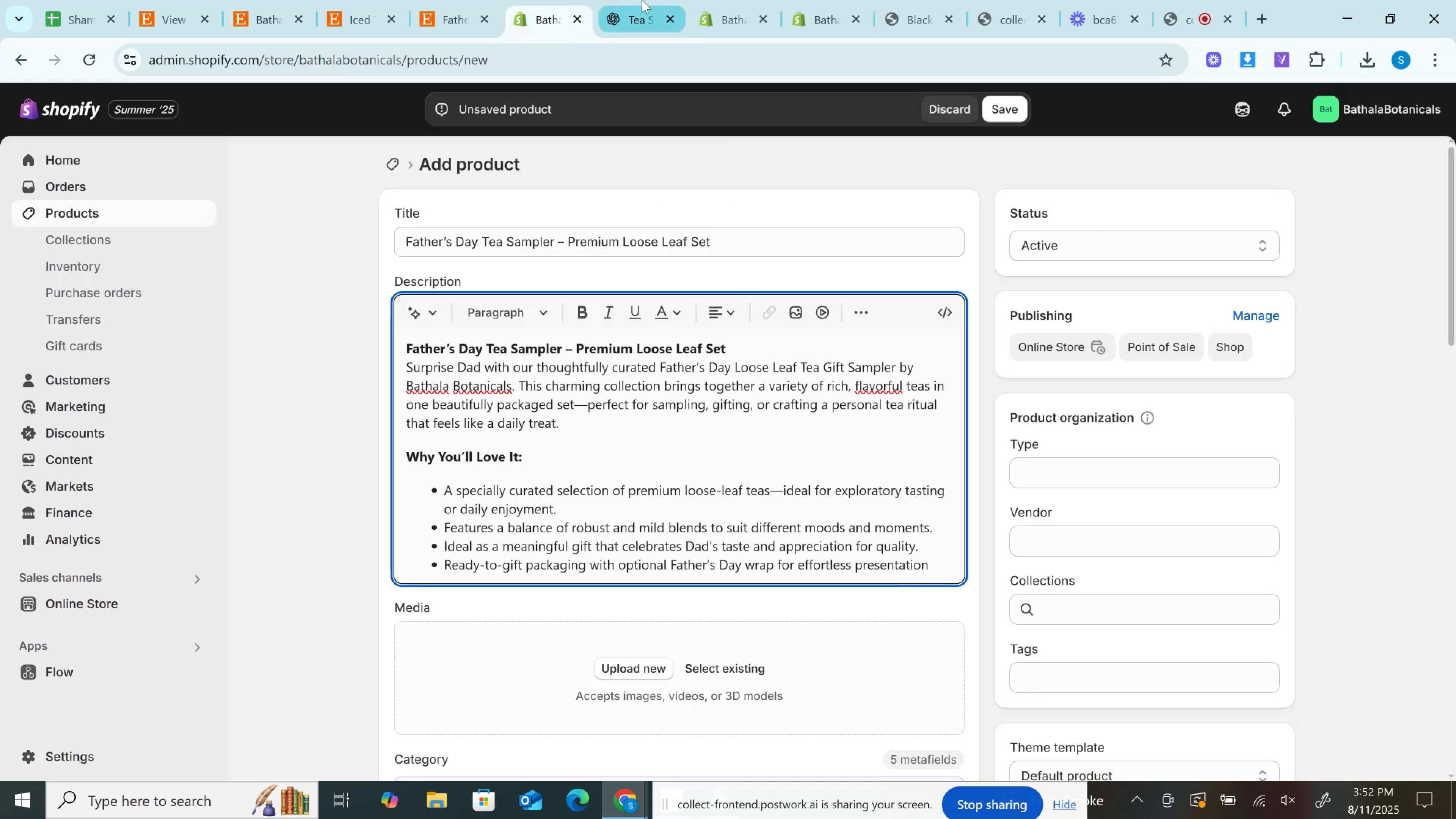 
left_click([642, 0])
 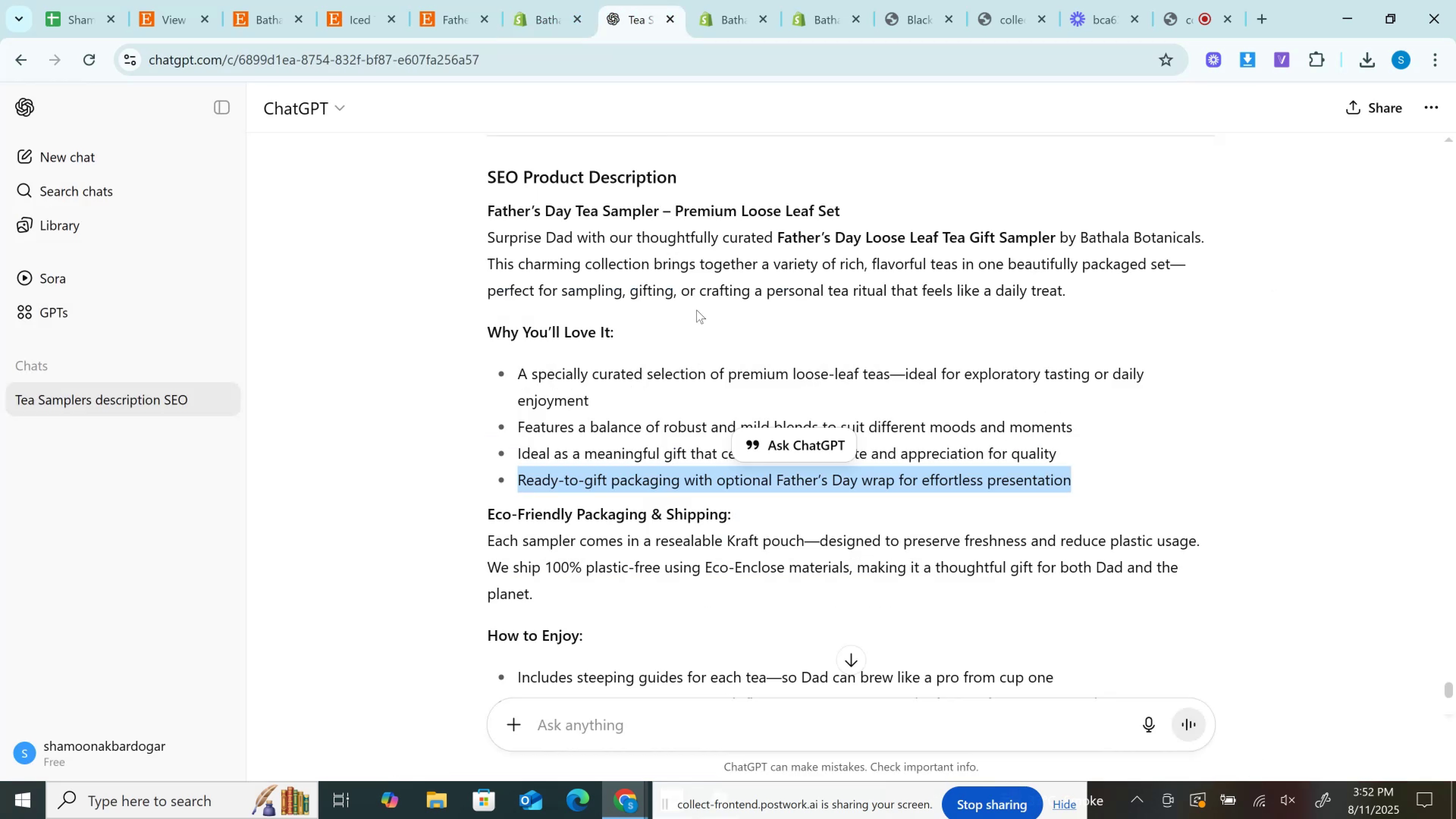 
scroll: coordinate [703, 348], scroll_direction: down, amount: 2.0
 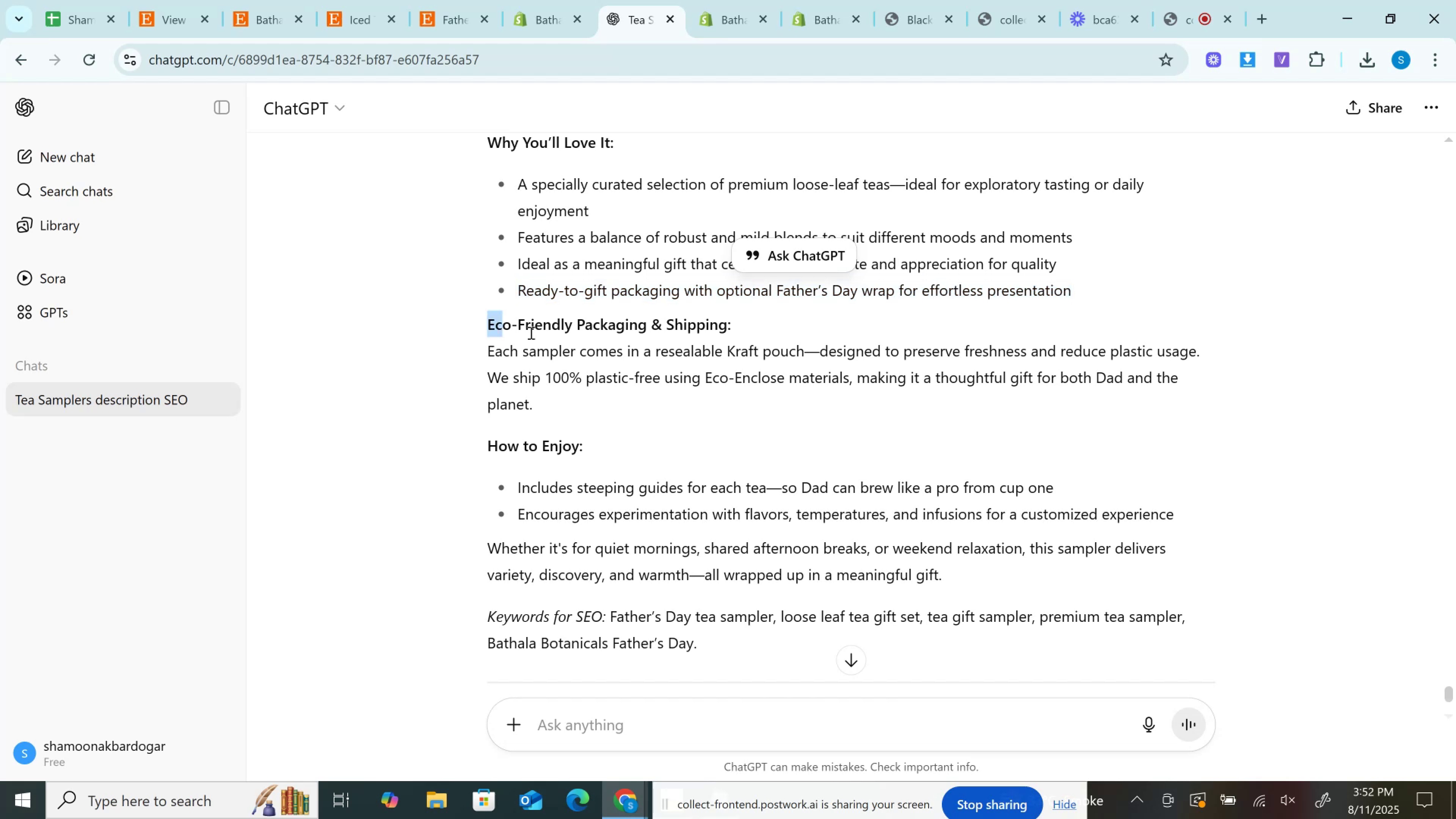 
key(Control+C)
 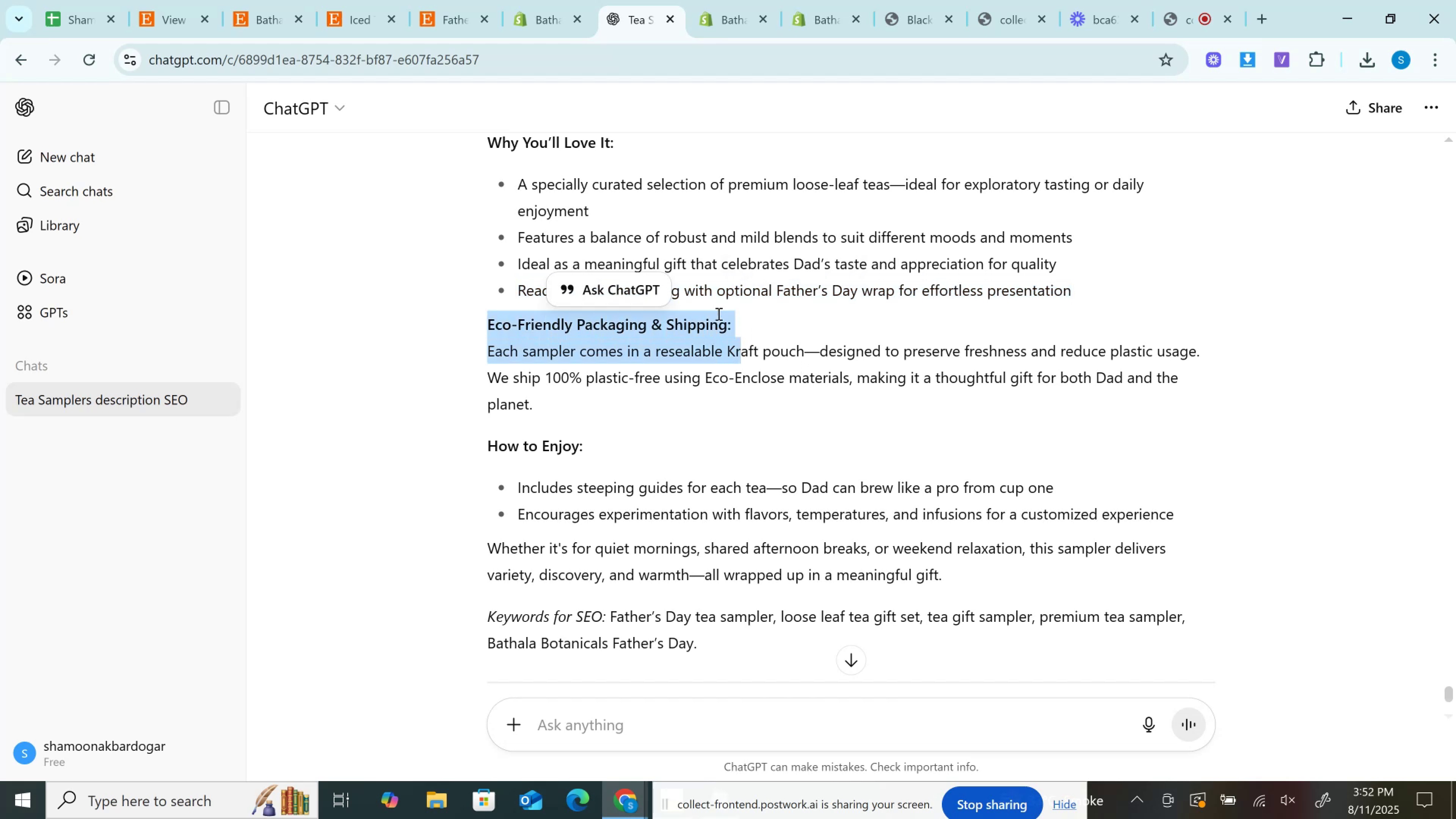 
left_click([718, 314])
 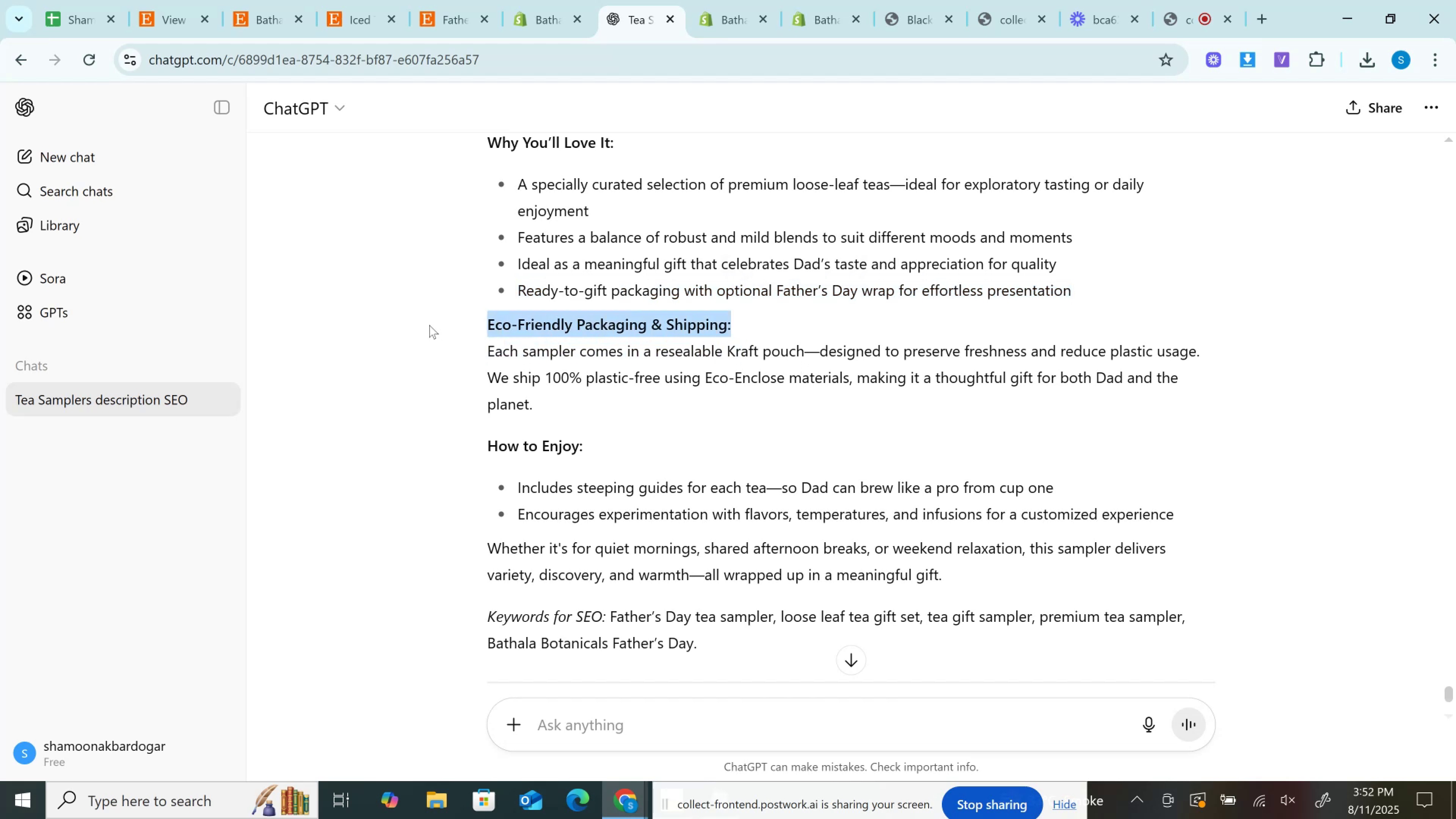 
key(Control+C)
 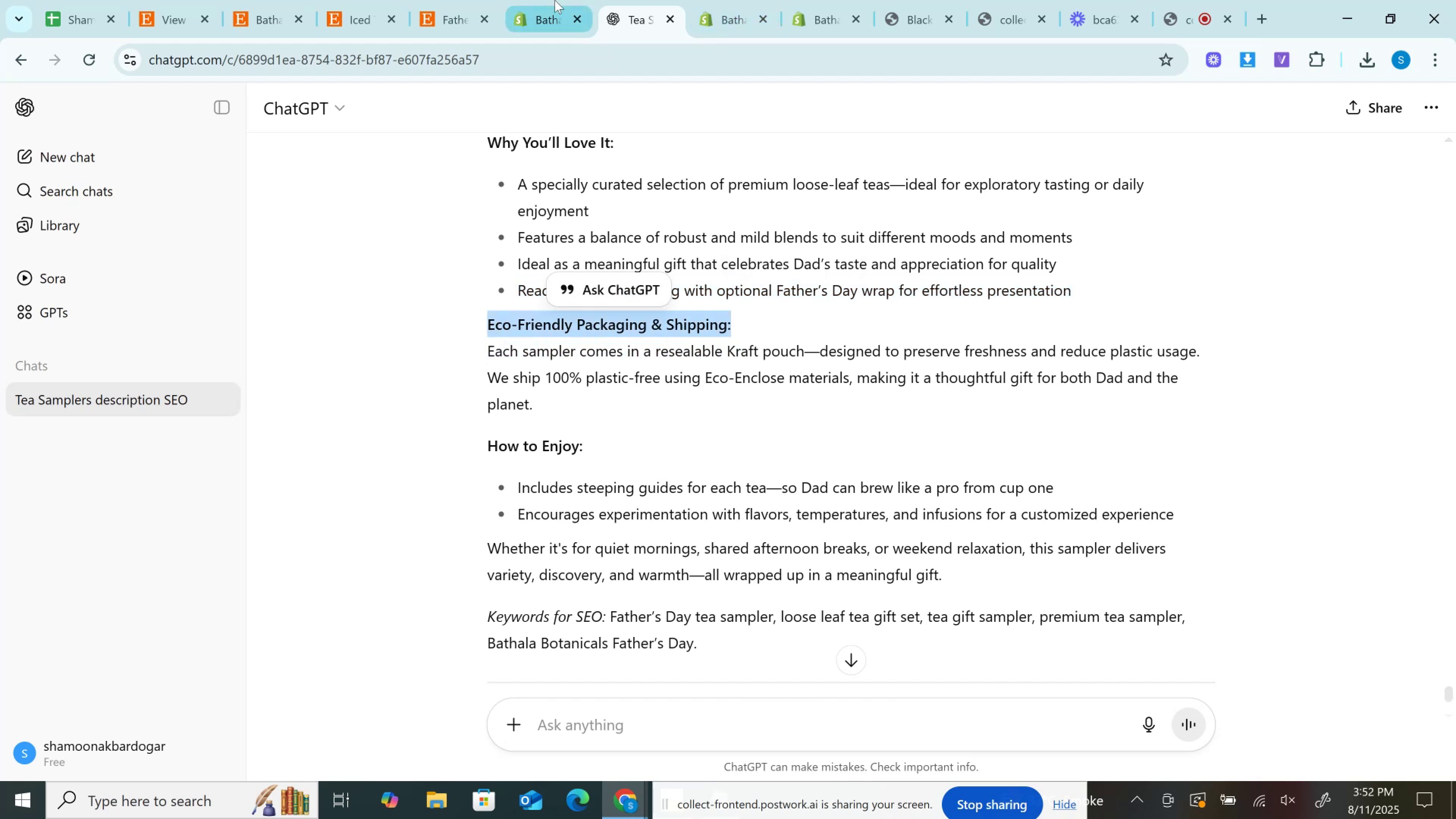 
left_click([555, 0])
 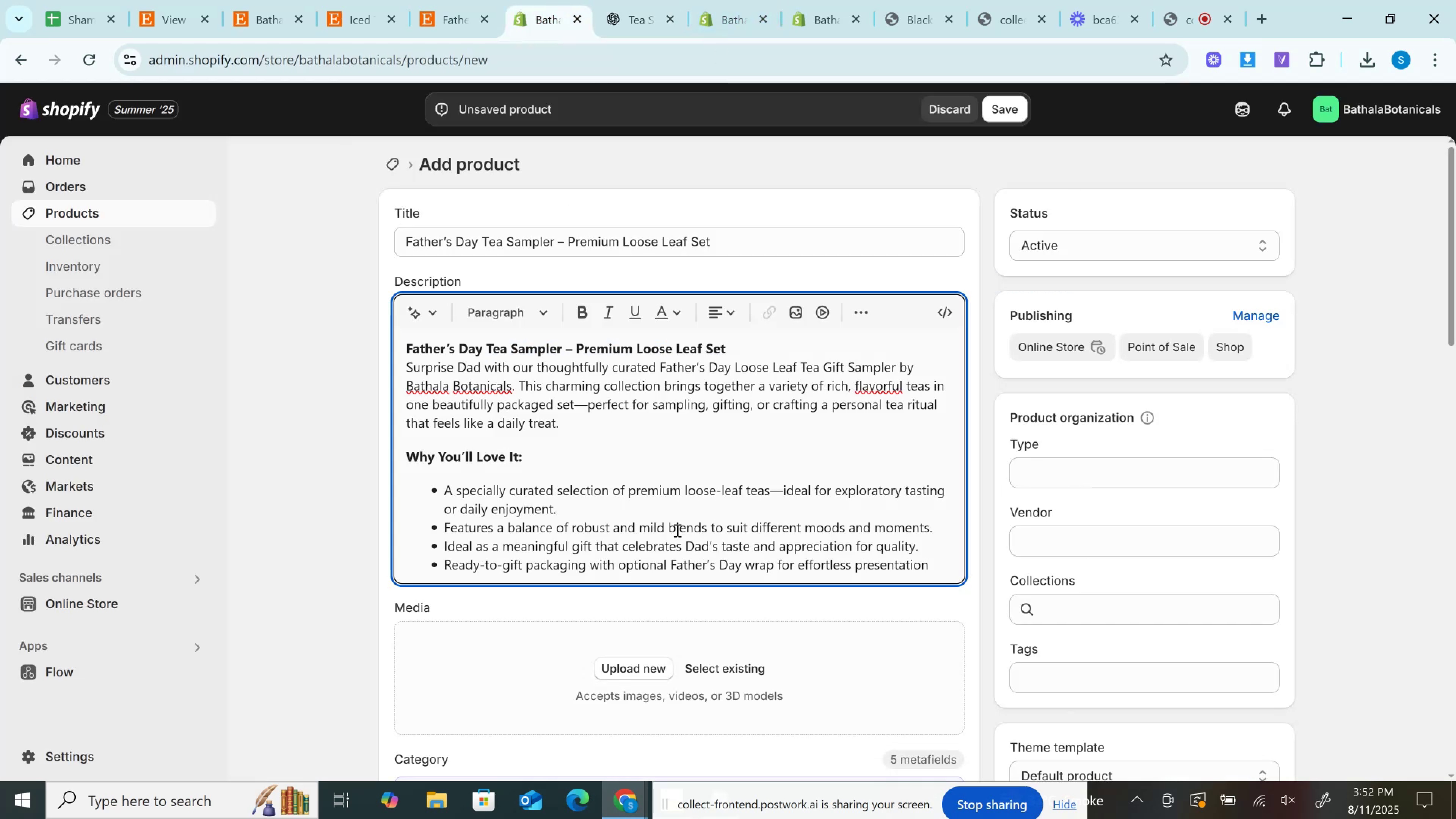 
scroll: coordinate [915, 392], scroll_direction: none, amount: 0.0
 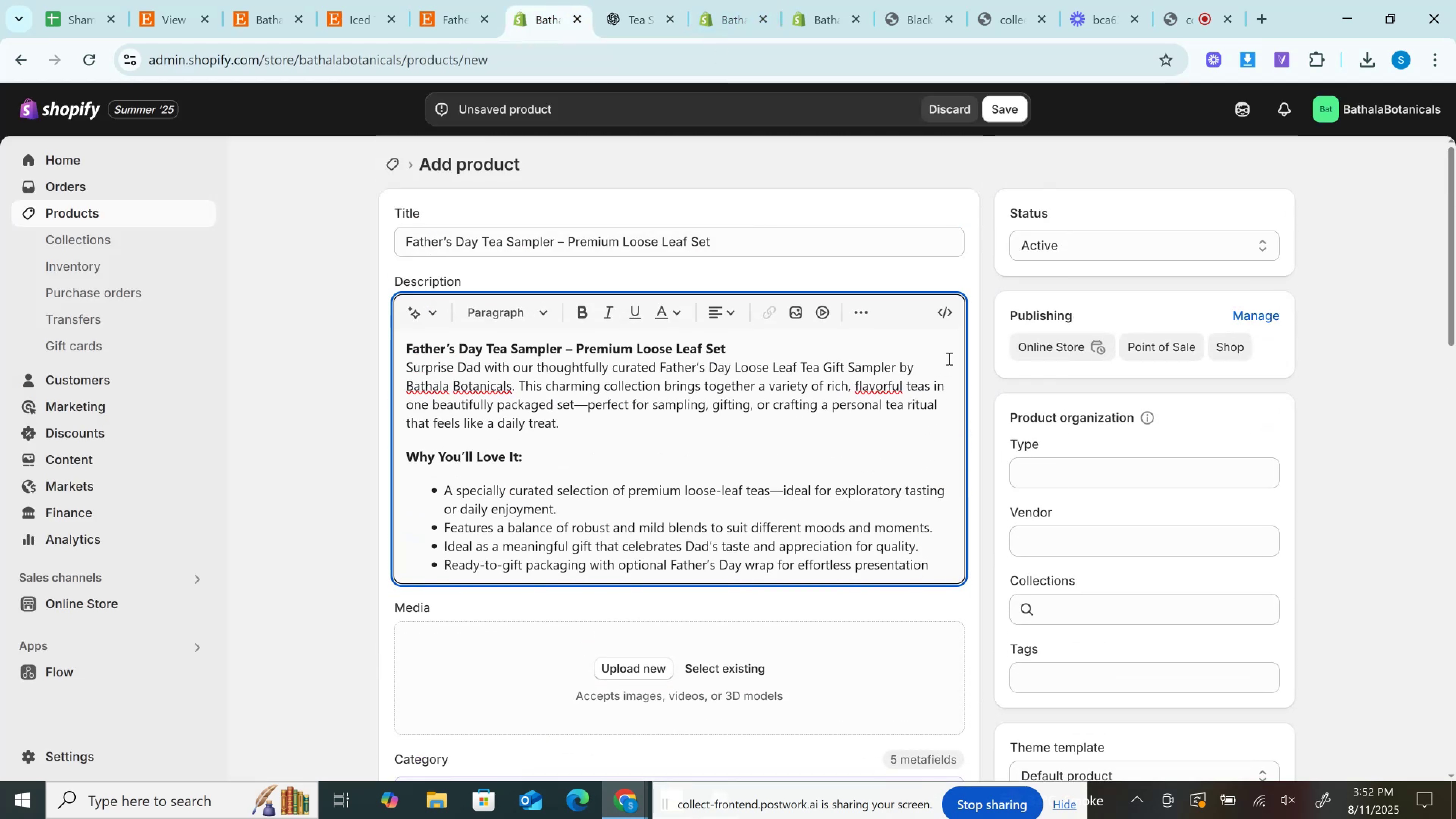 
left_click([948, 324])
 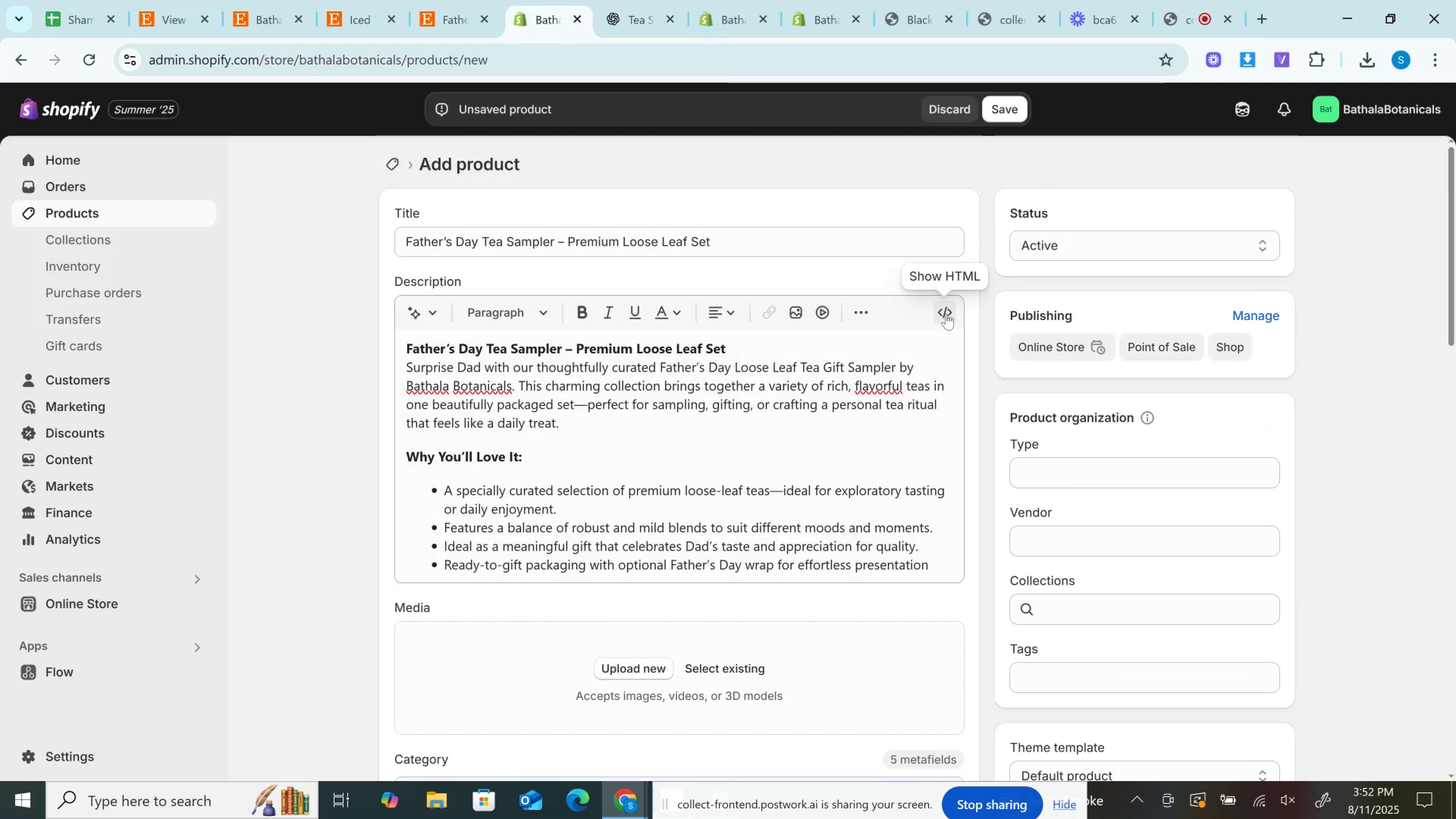 
left_click([946, 313])
 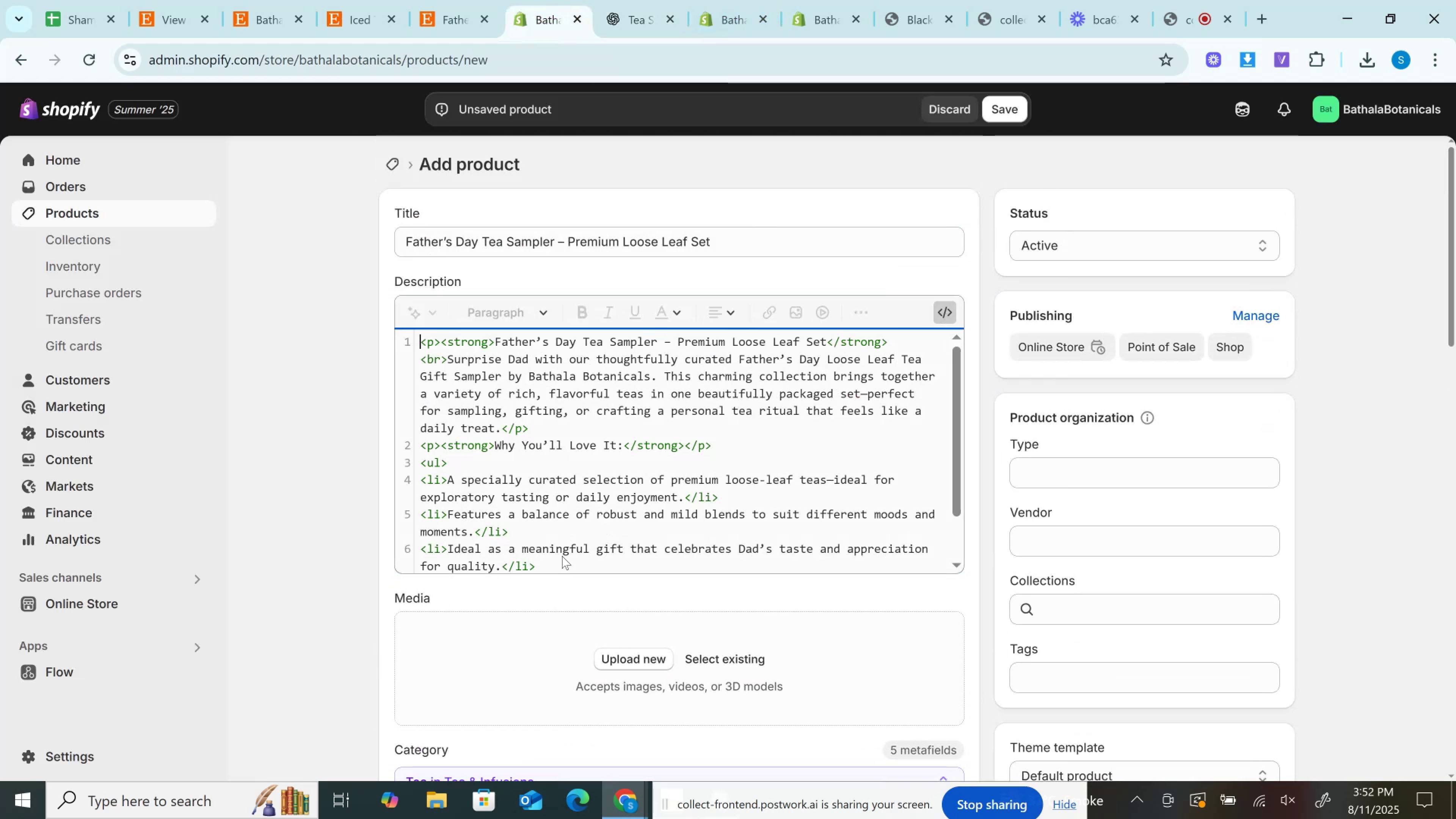 
left_click([562, 555])
 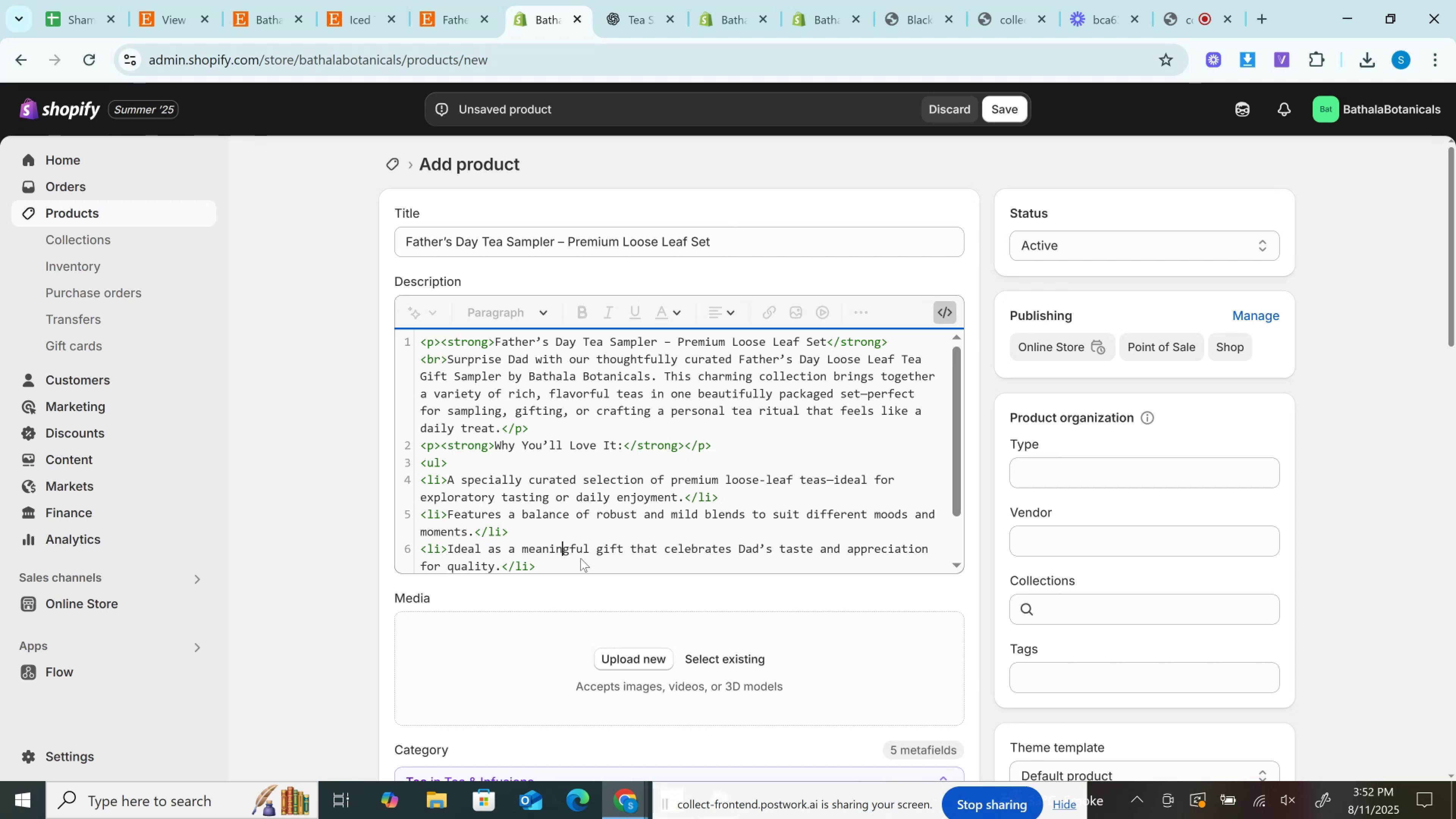 
scroll: coordinate [609, 519], scroll_direction: down, amount: 3.0
 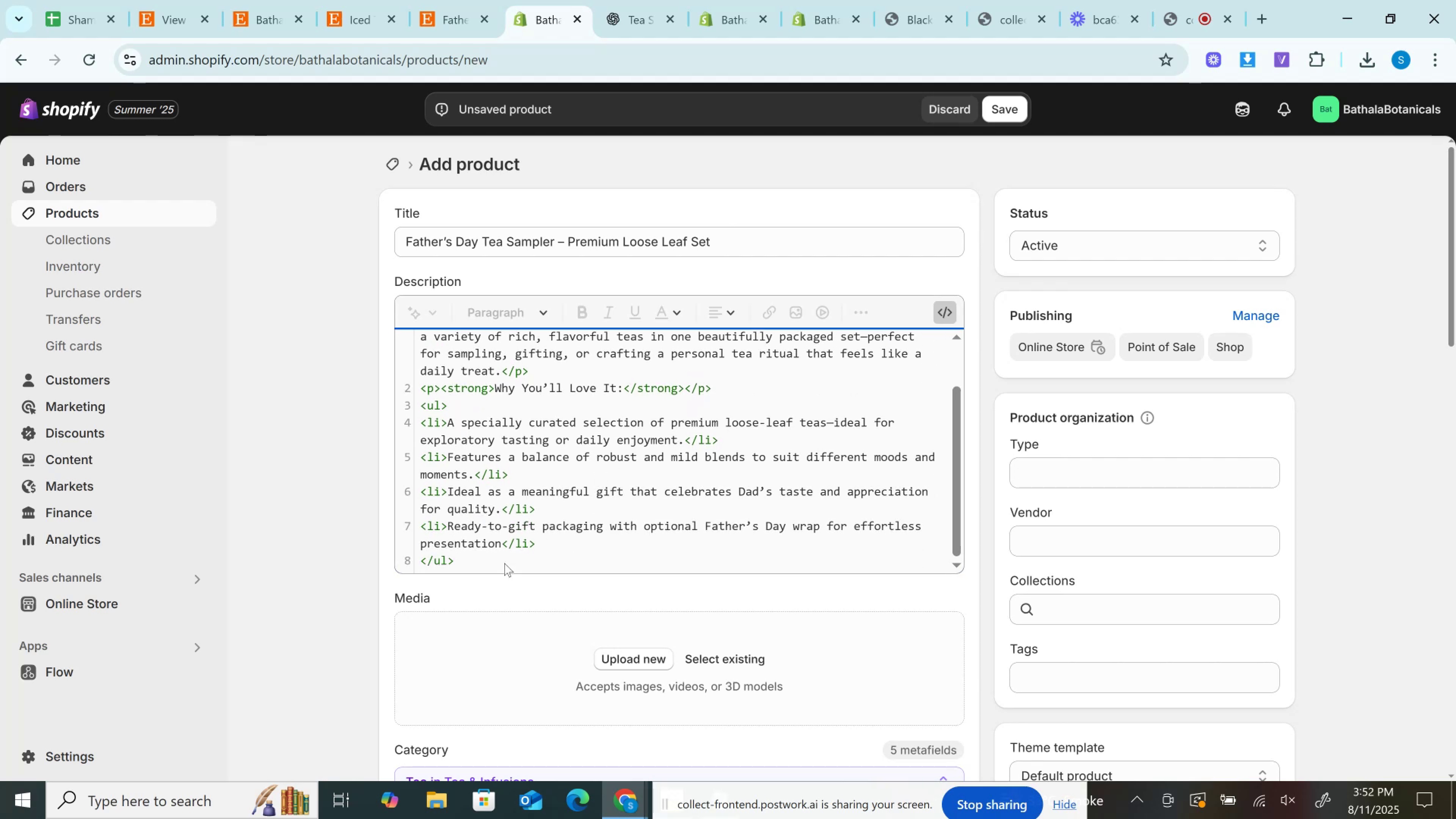 
left_click([504, 562])
 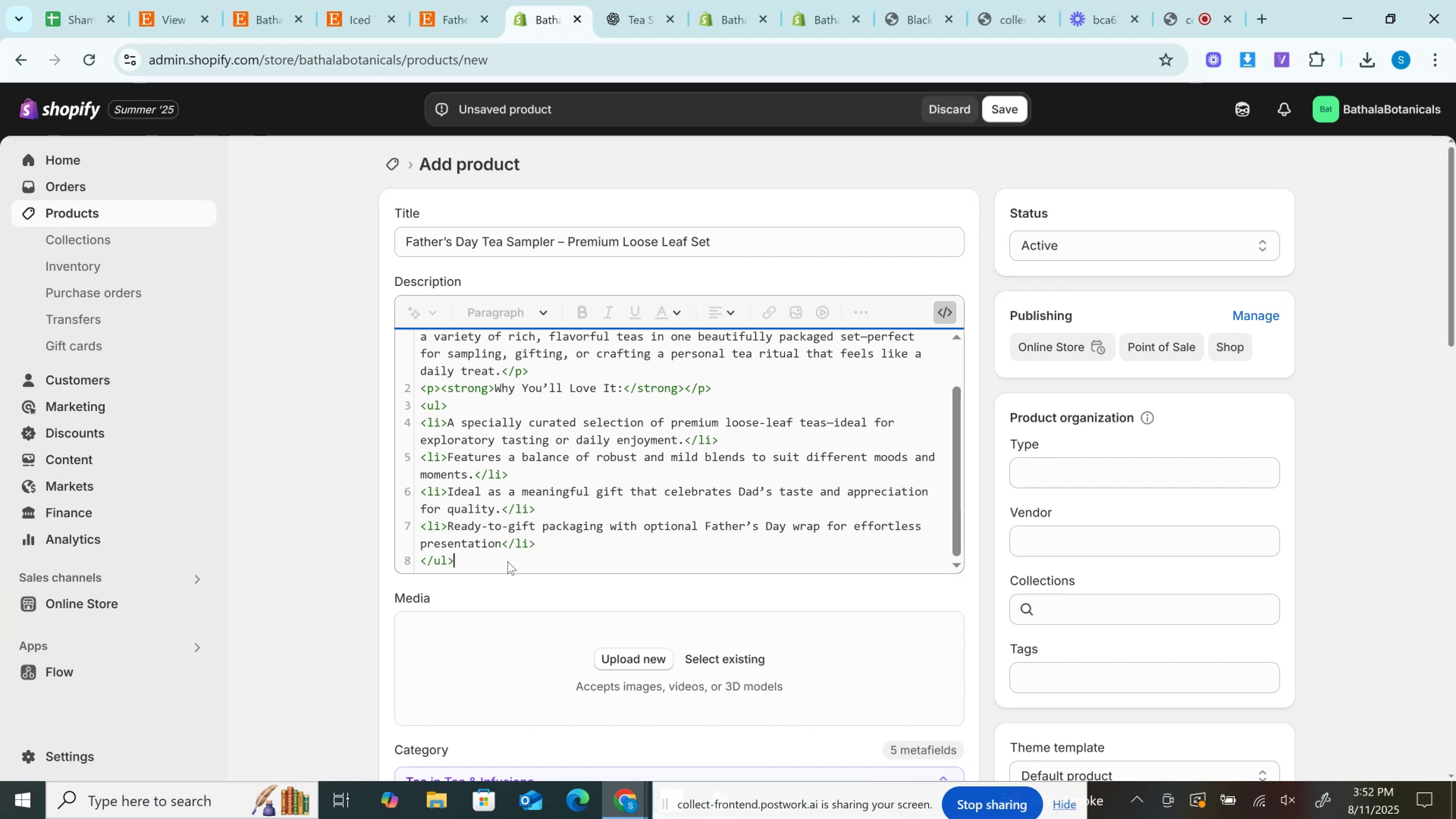 
key(Enter)
 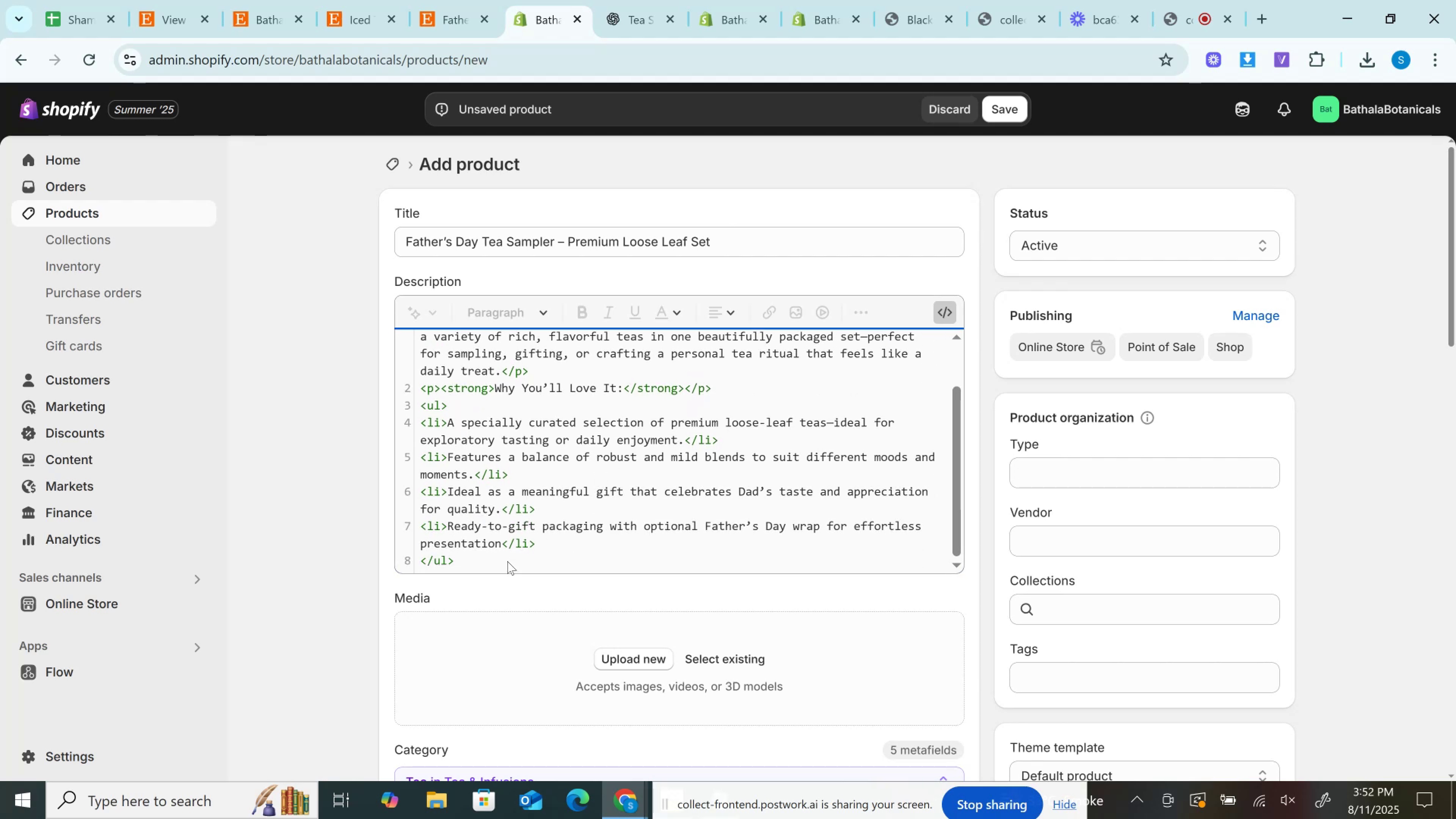 
key(Control+V)
 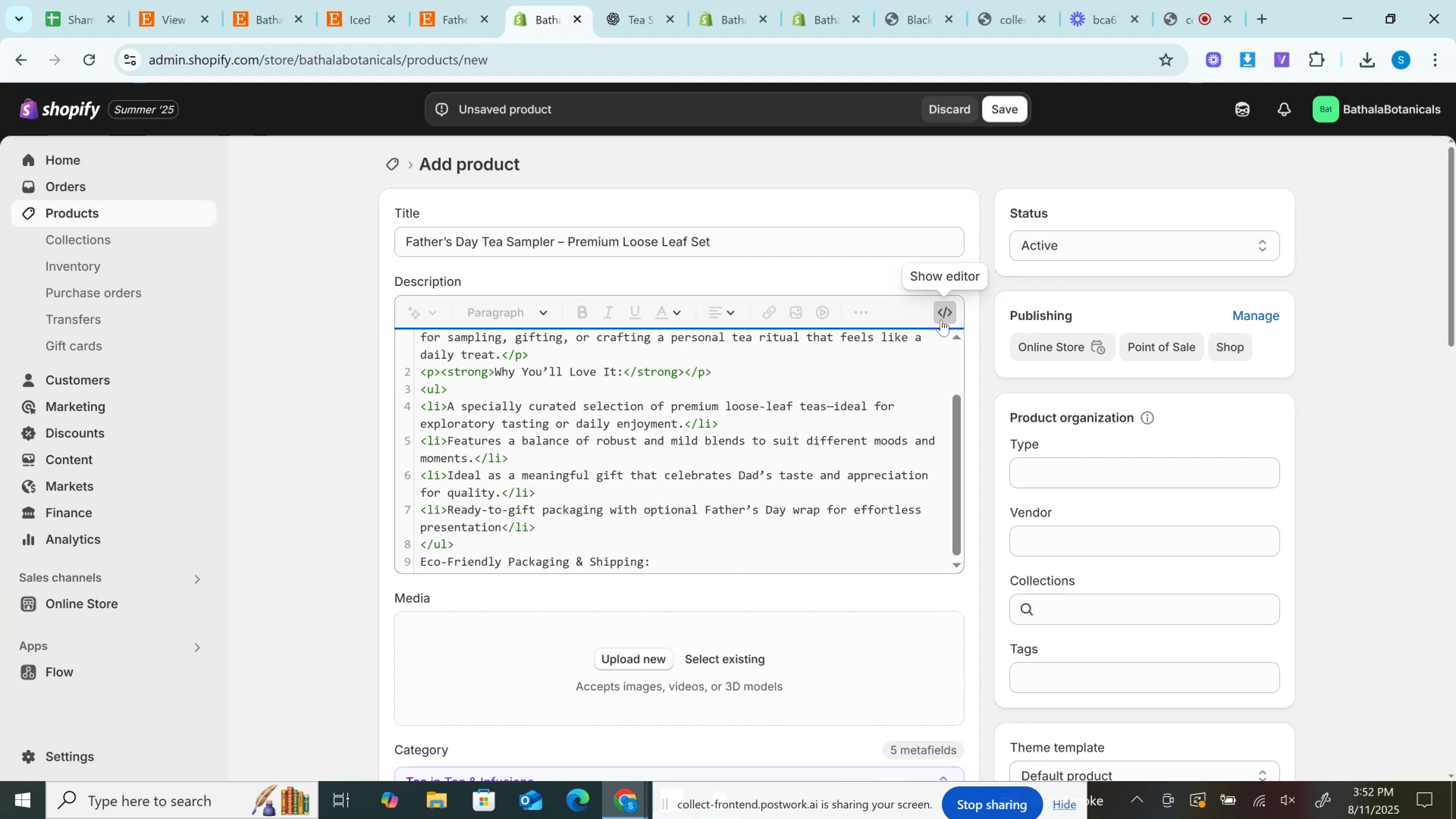 
left_click([944, 316])
 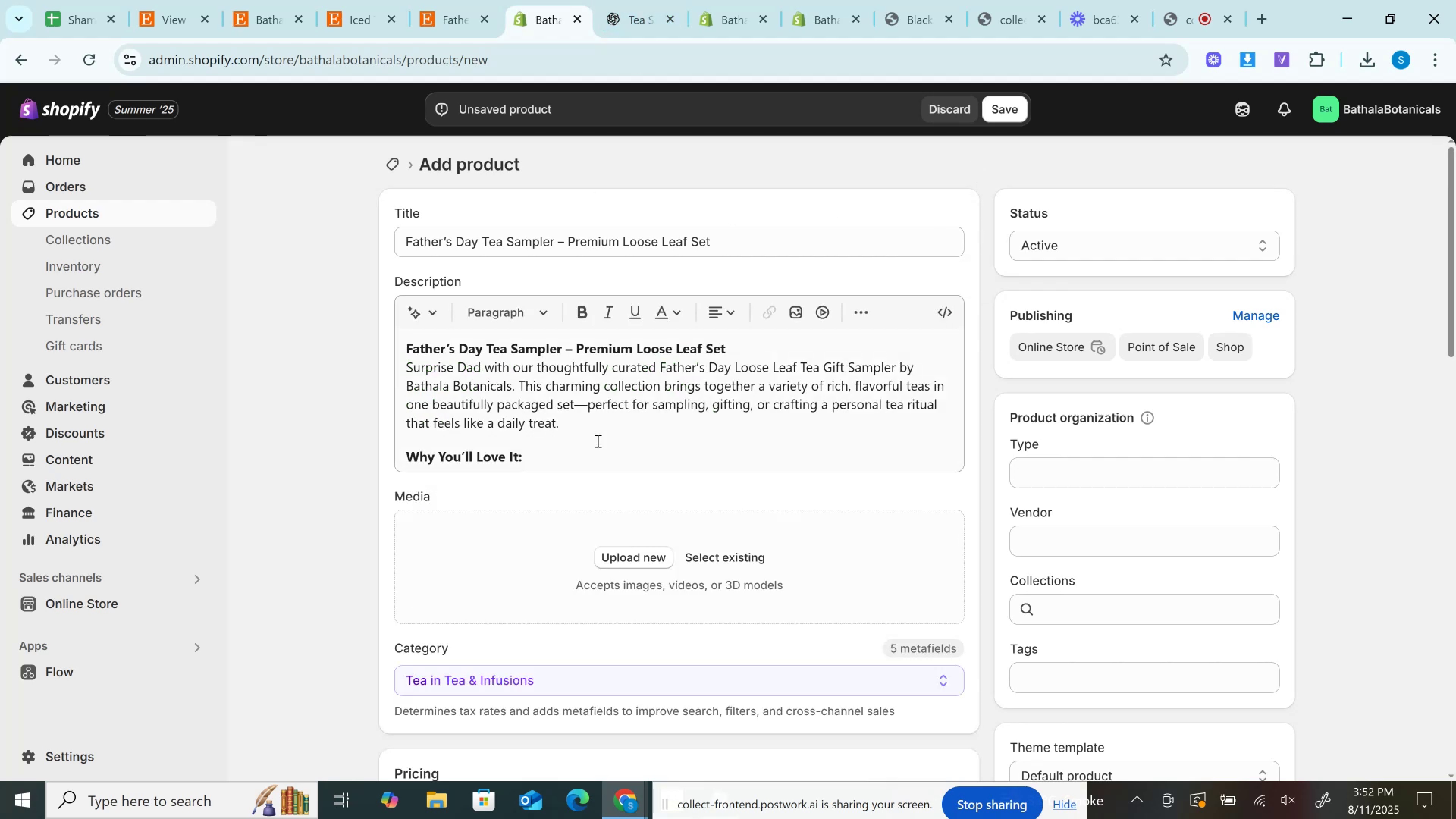 
left_click([590, 406])
 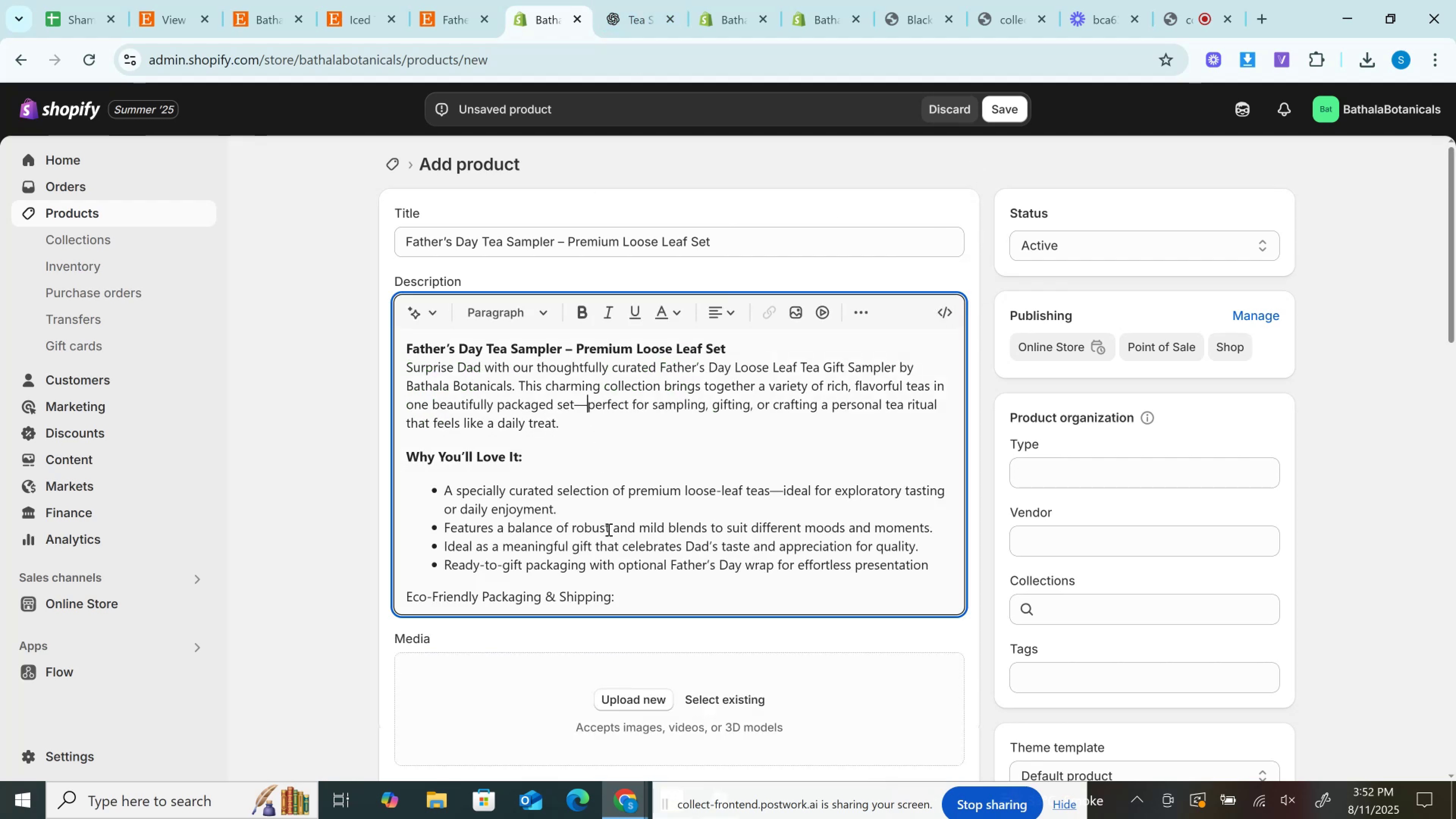 
scroll: coordinate [608, 530], scroll_direction: down, amount: 1.0
 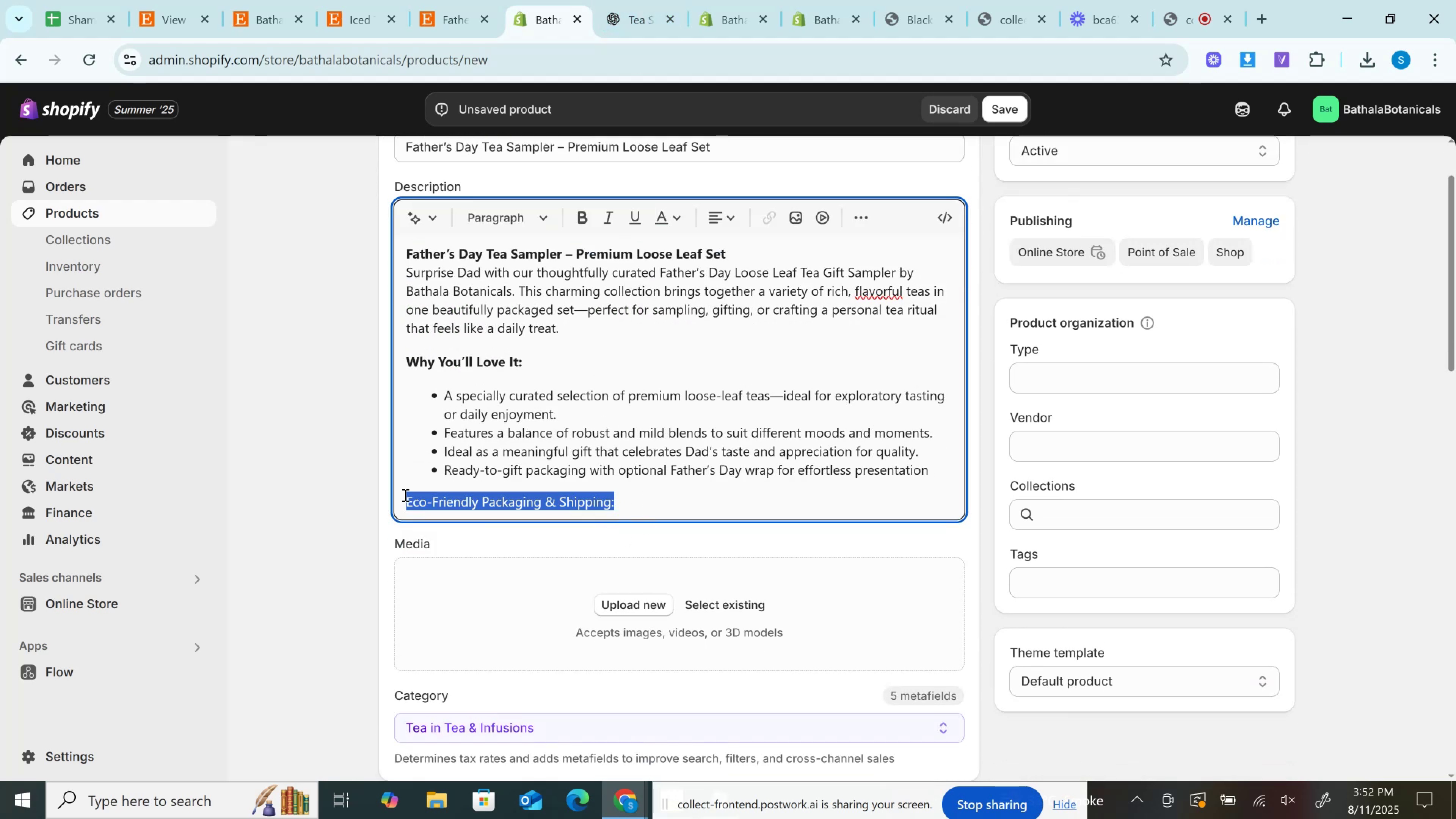 
key(Control+B)
 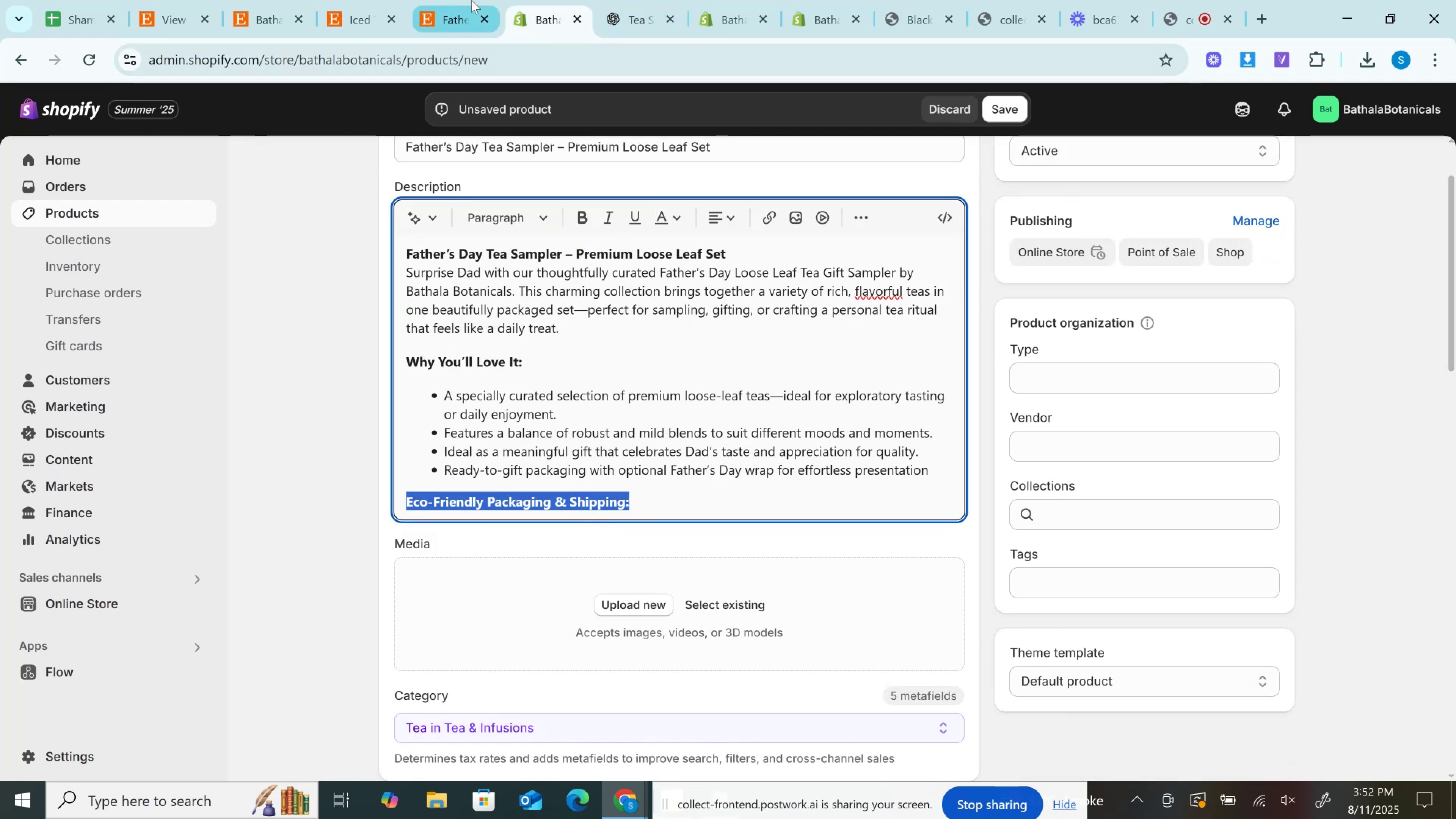 
left_click([471, 0])
 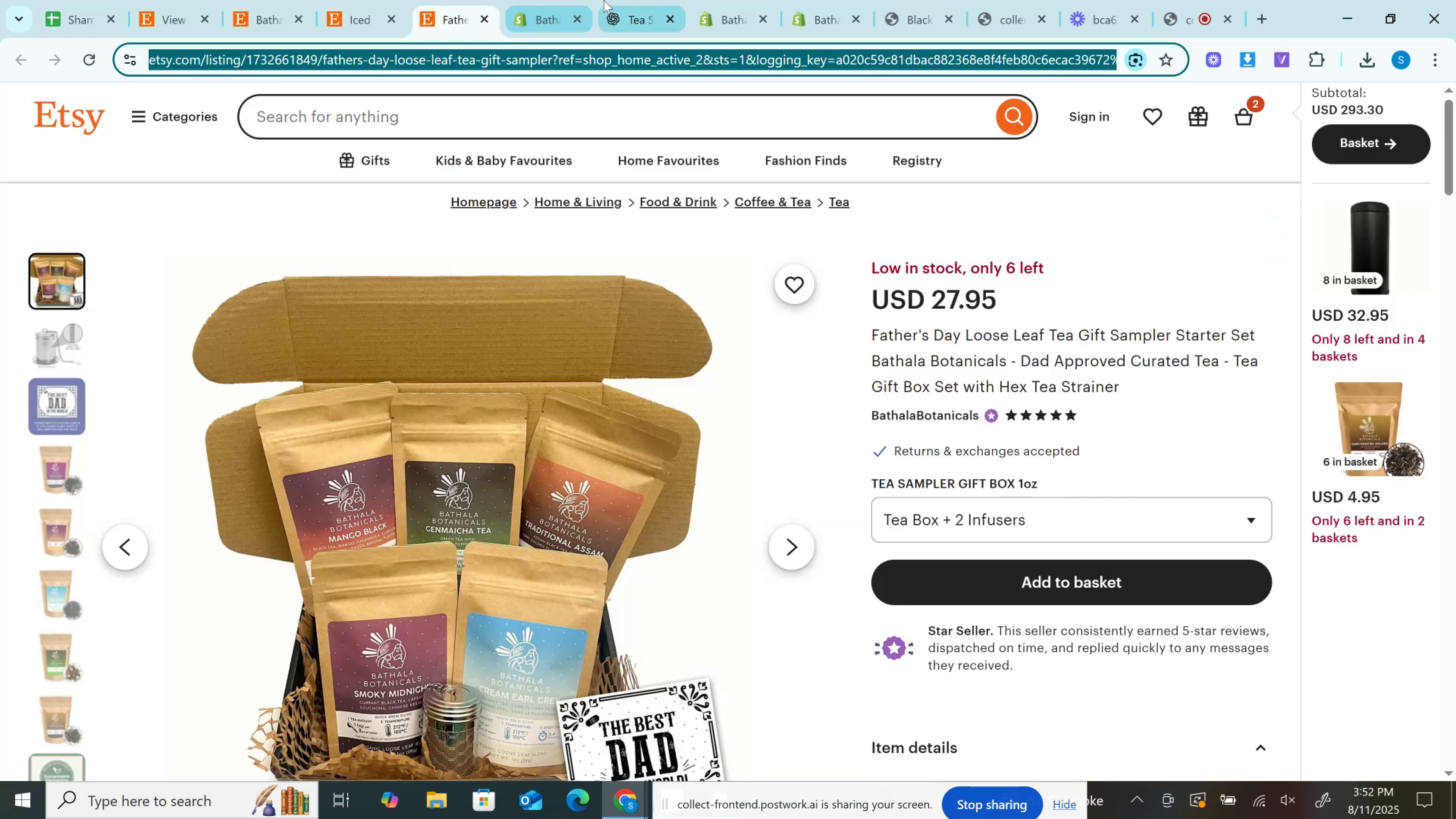 
left_click([632, 0])
 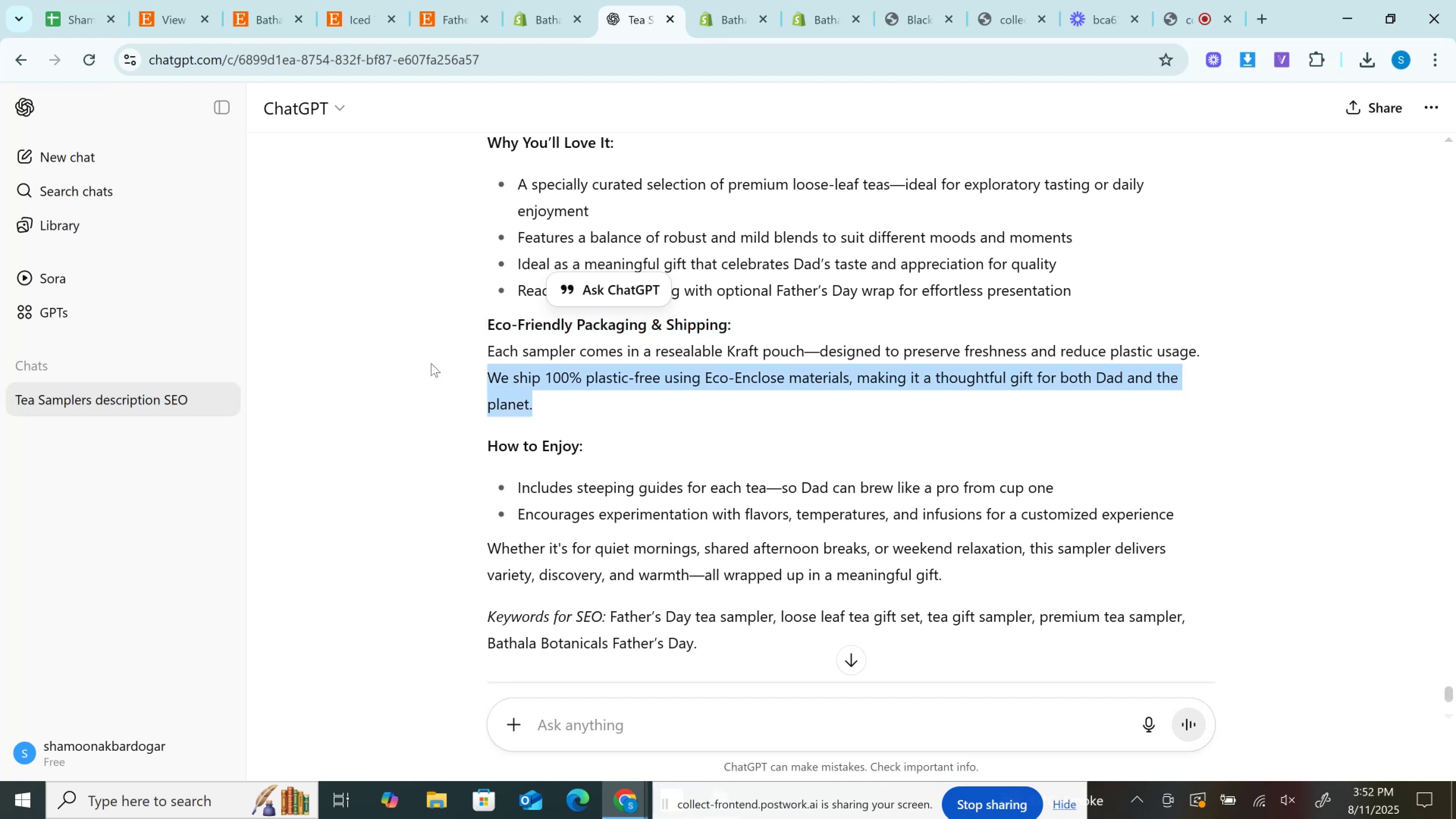 
key(Control+C)
 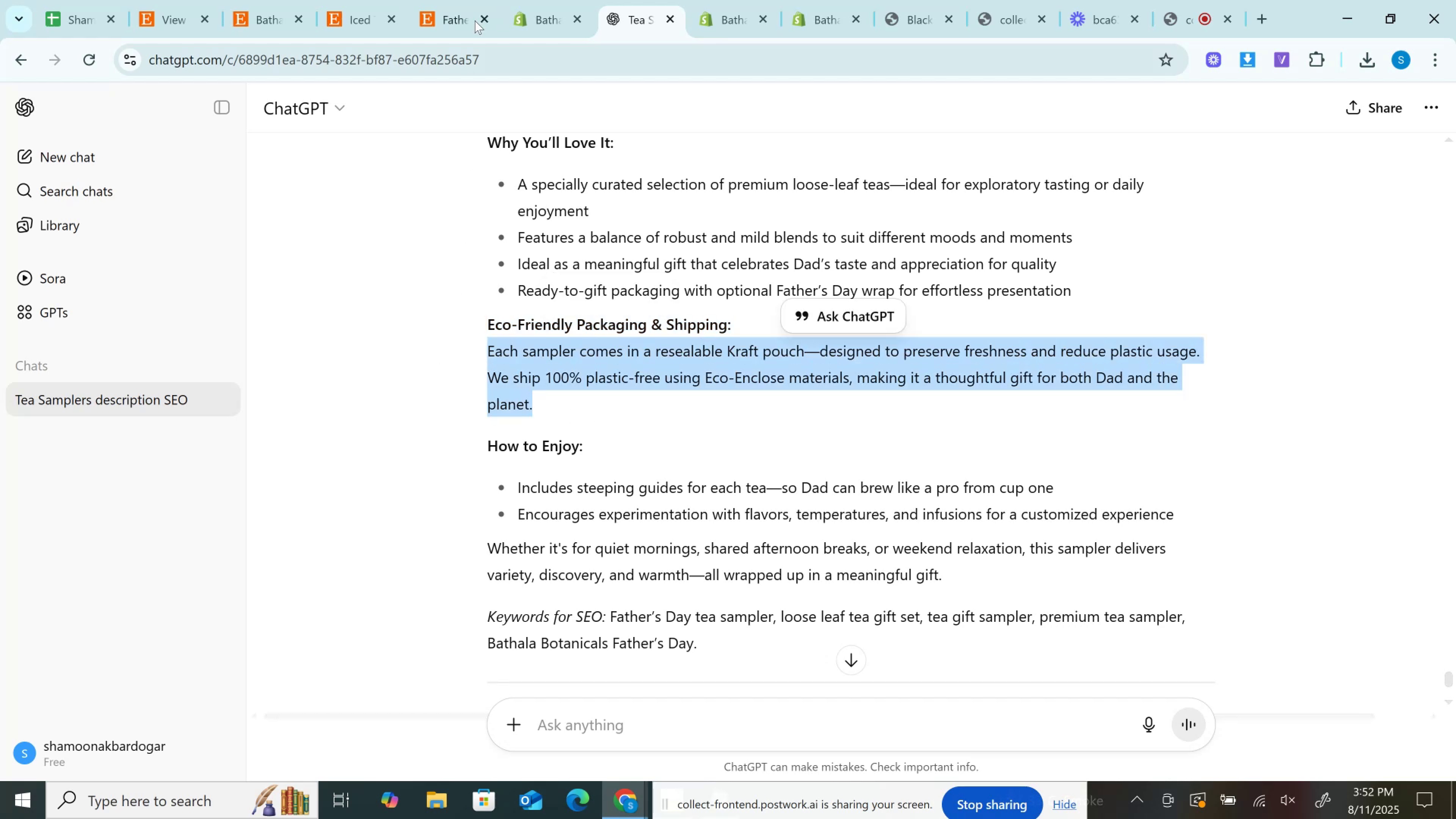 
key(Control+C)
 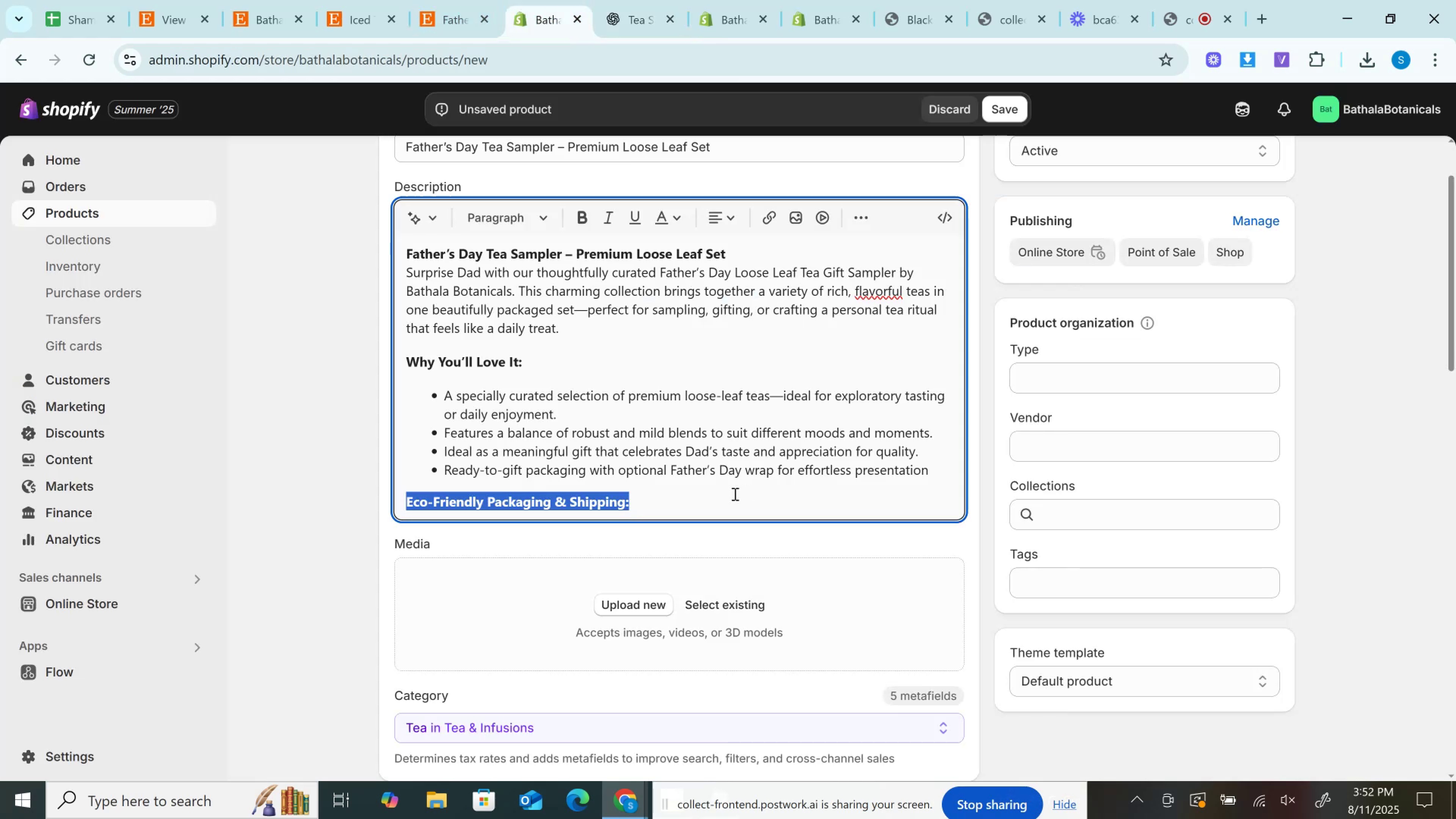 
left_click([714, 494])
 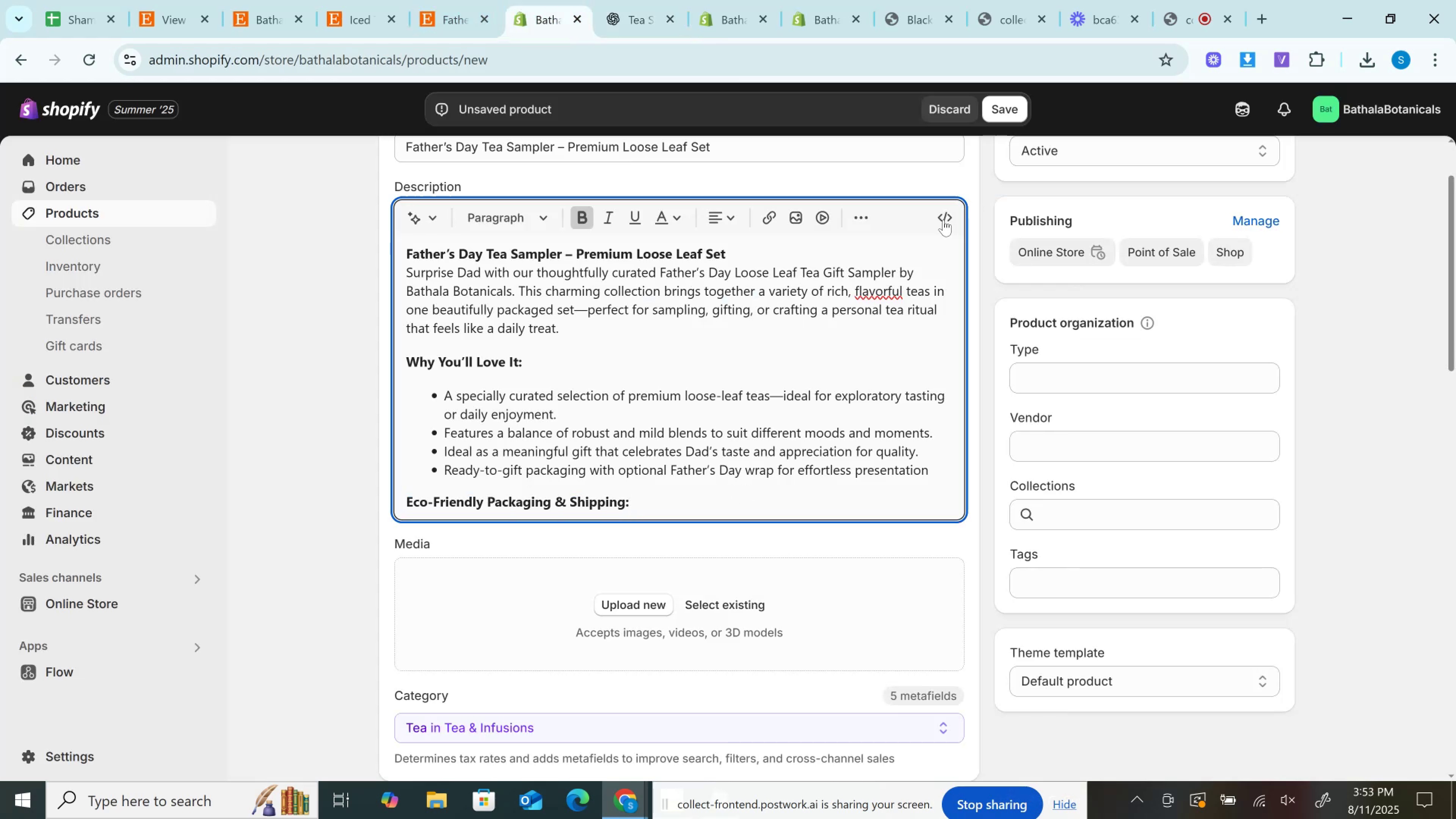 
left_click([943, 220])
 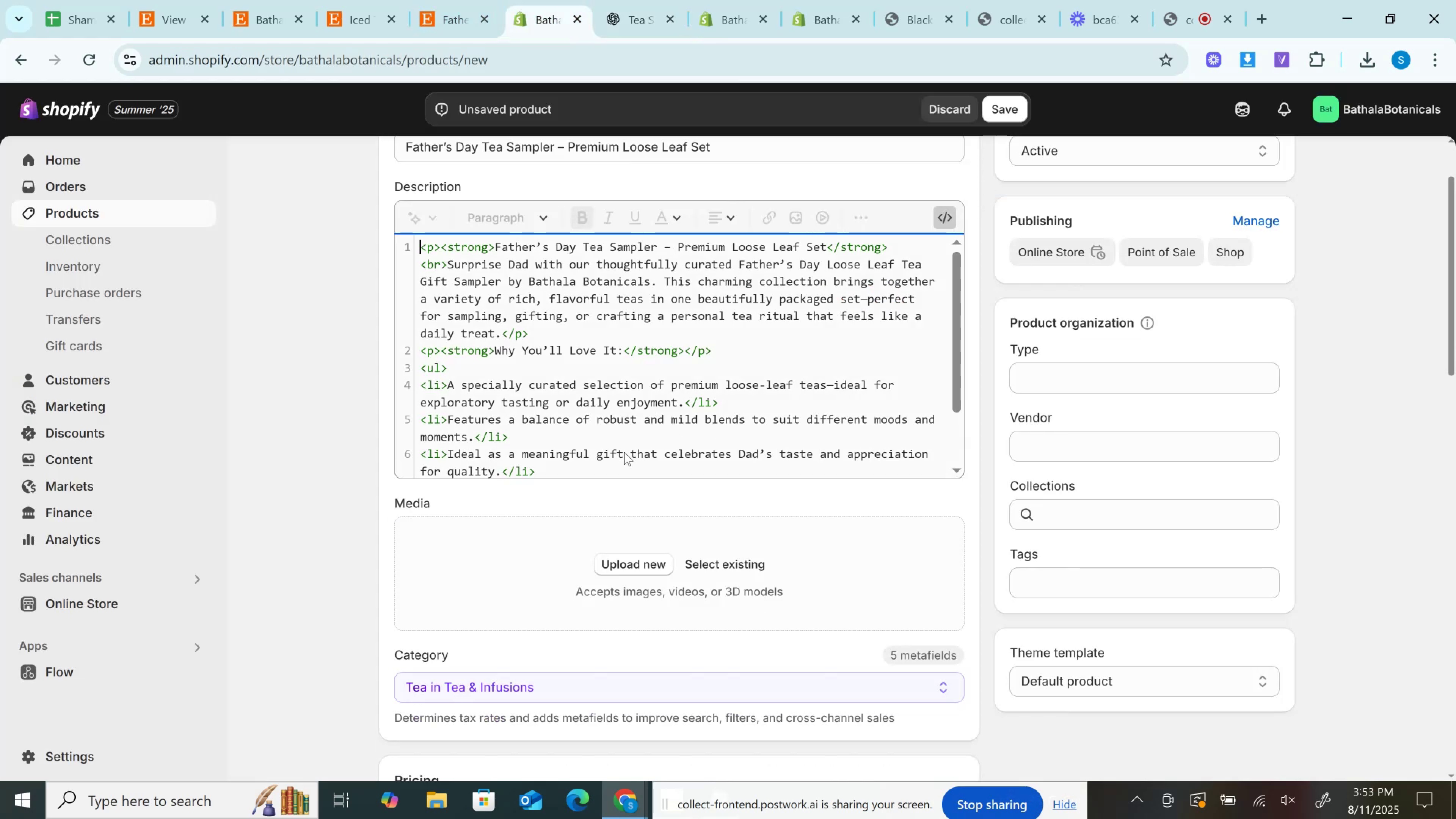 
scroll: coordinate [606, 431], scroll_direction: down, amount: 2.0
 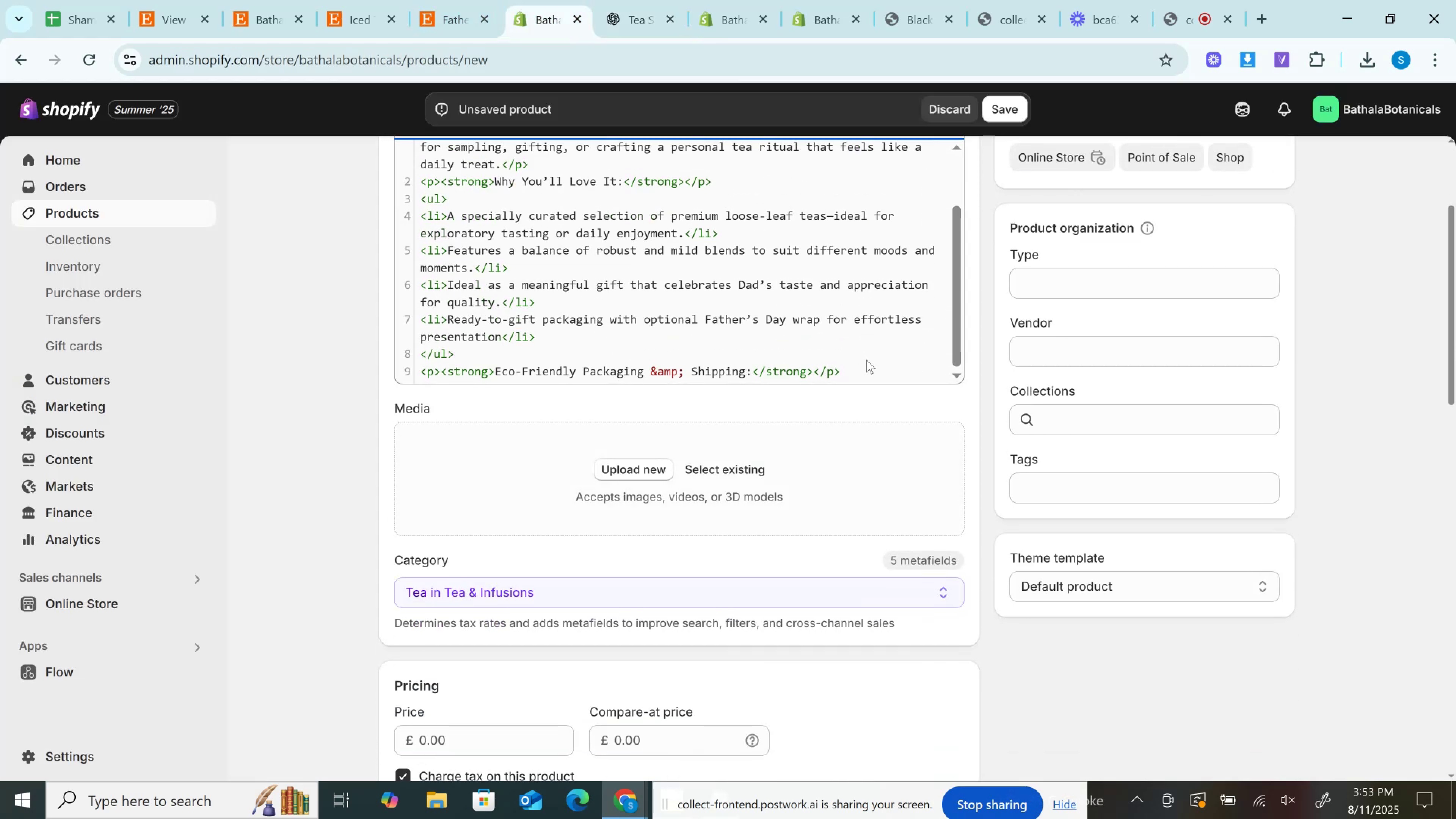 
left_click([866, 365])
 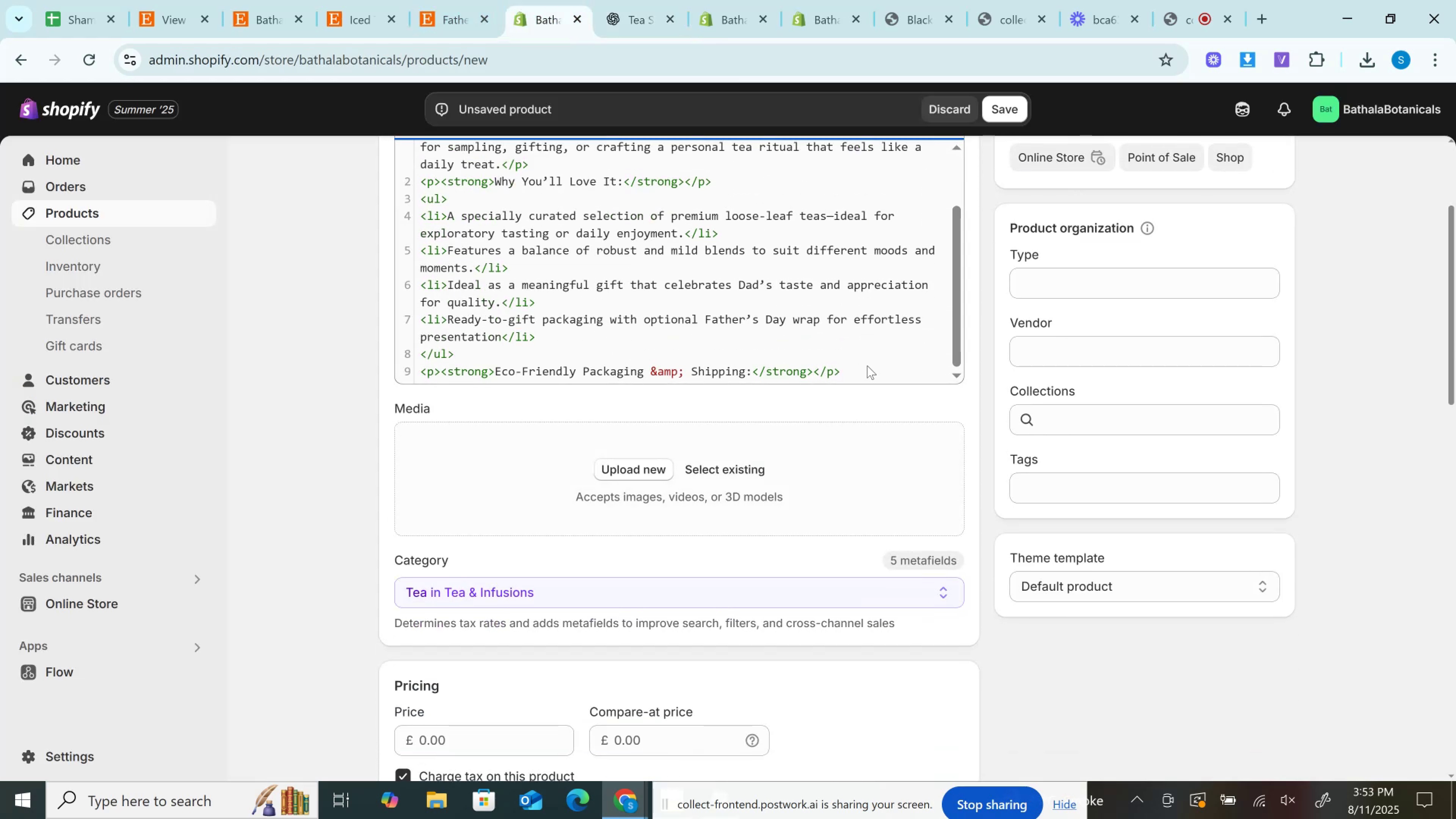 
key(Enter)
 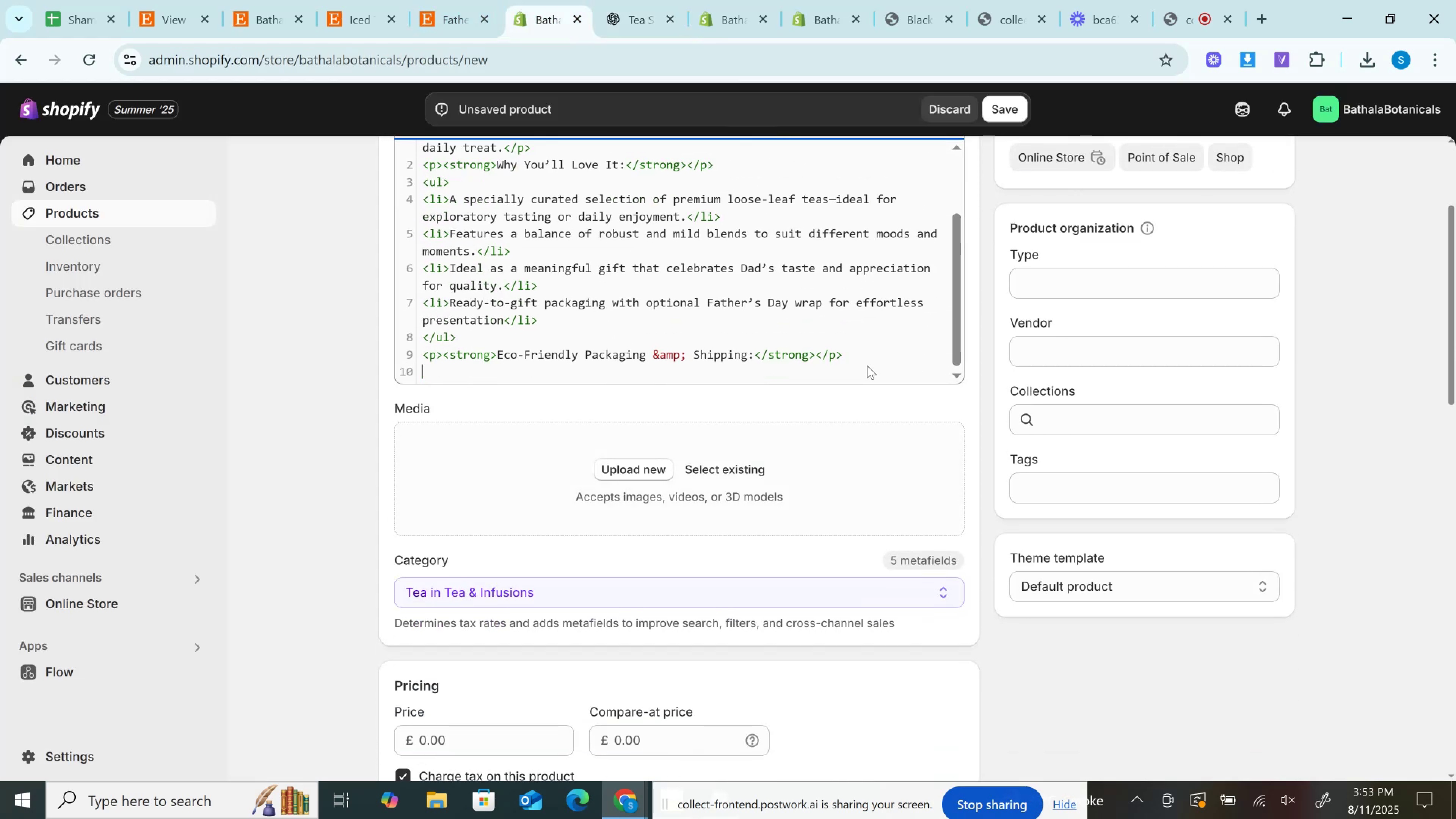 
key(Control+V)
 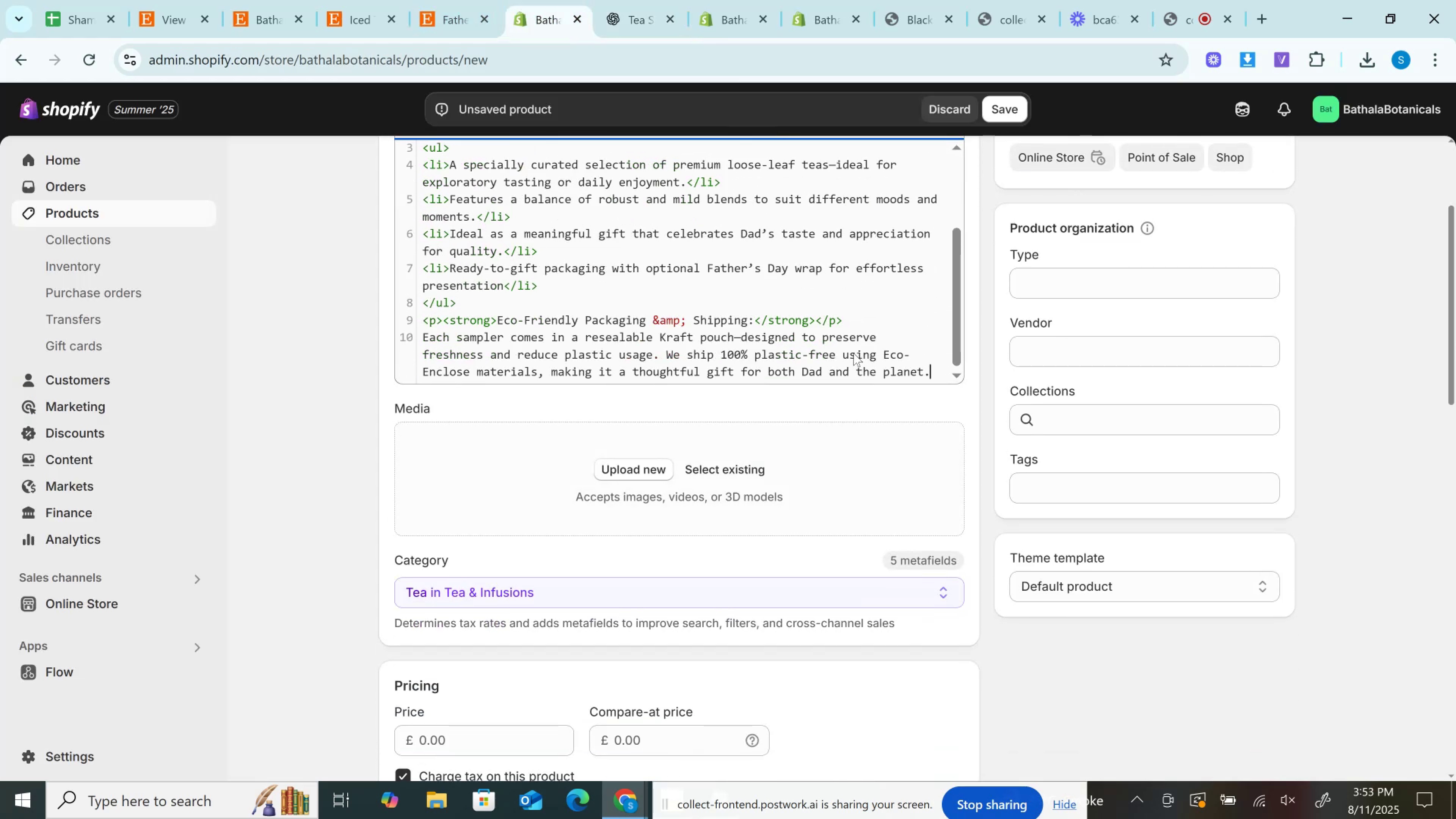 
scroll: coordinate [971, 337], scroll_direction: up, amount: 4.0
 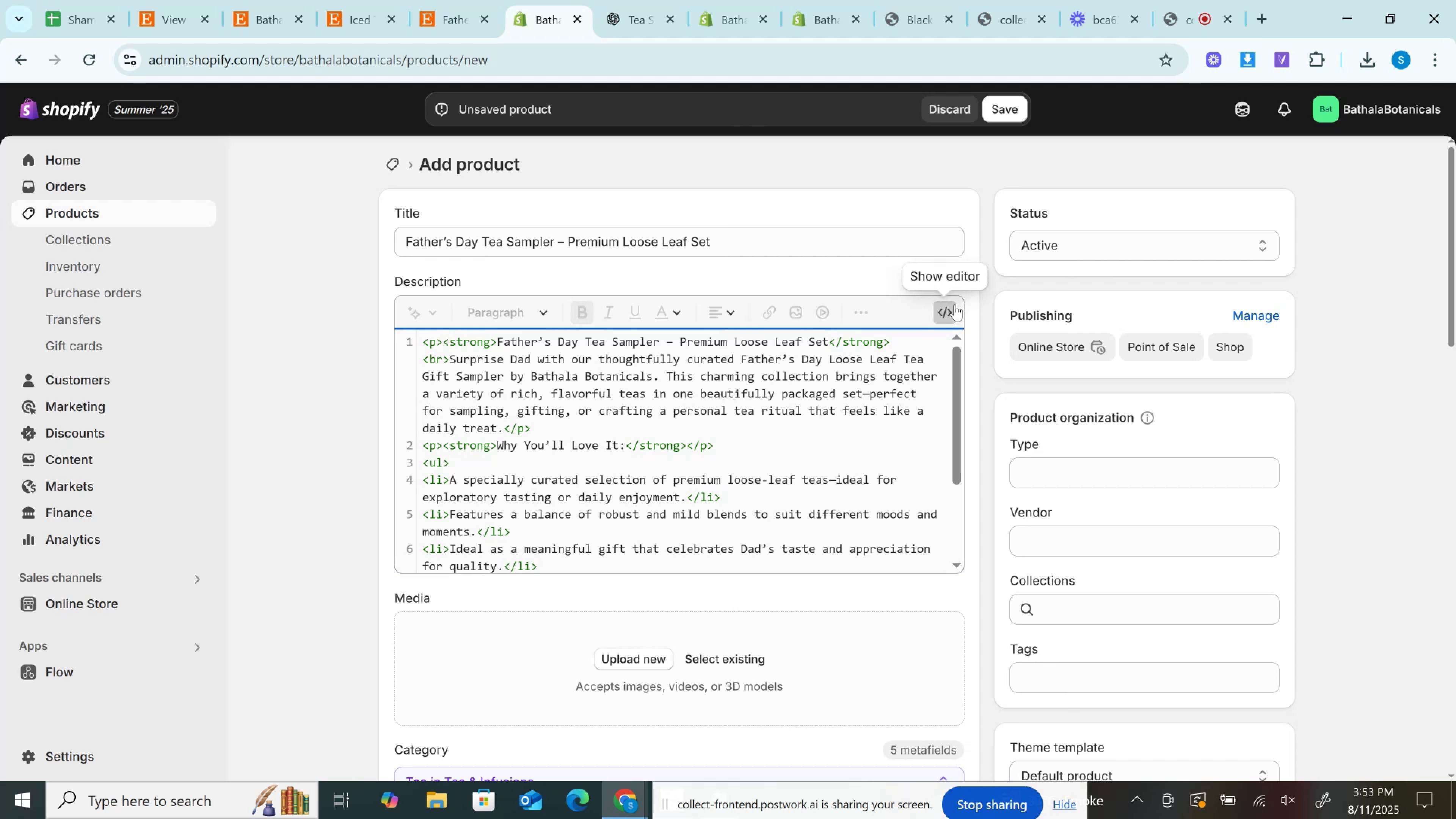 
left_click([954, 306])
 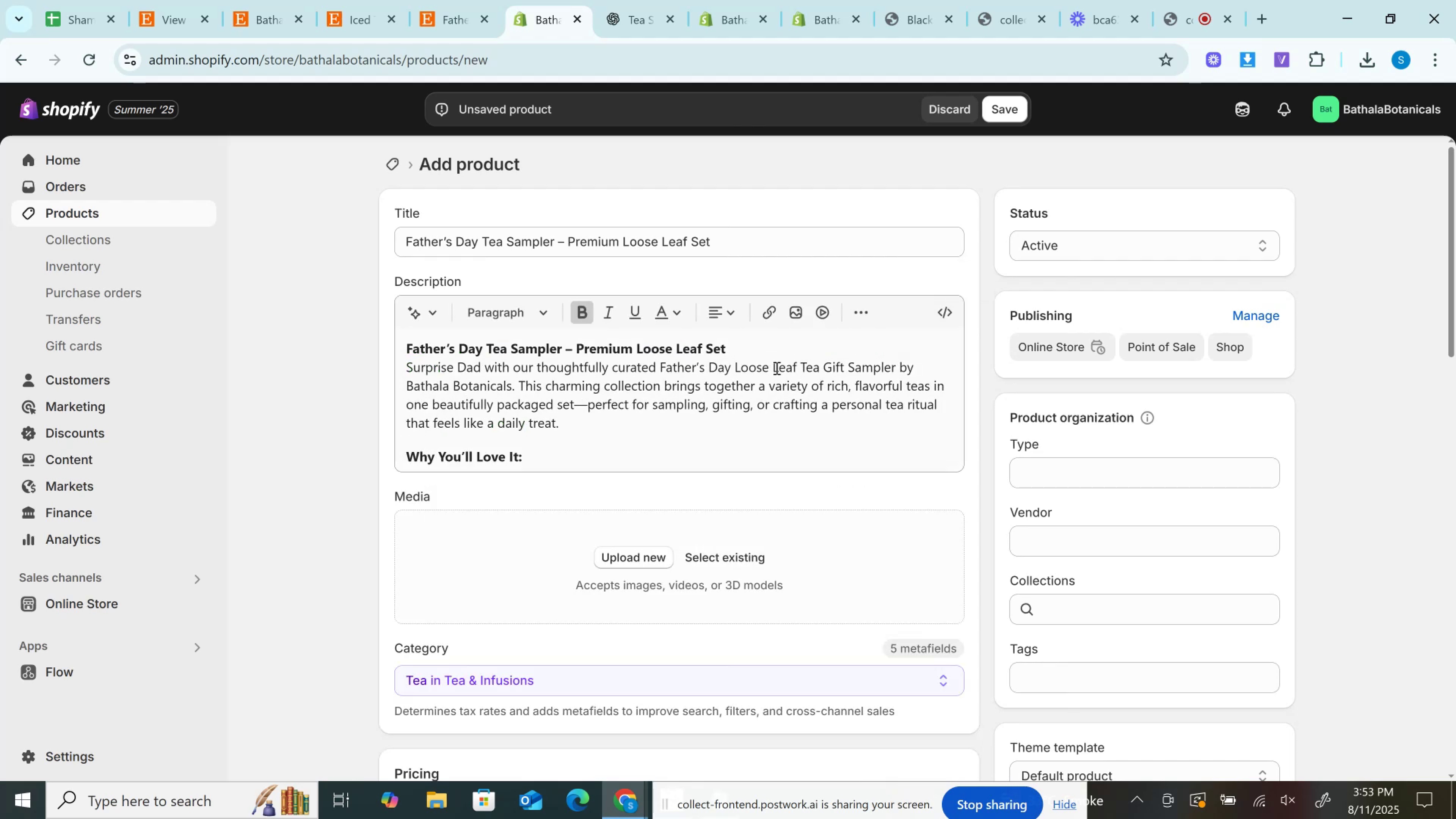 
scroll: coordinate [769, 368], scroll_direction: down, amount: 2.0
 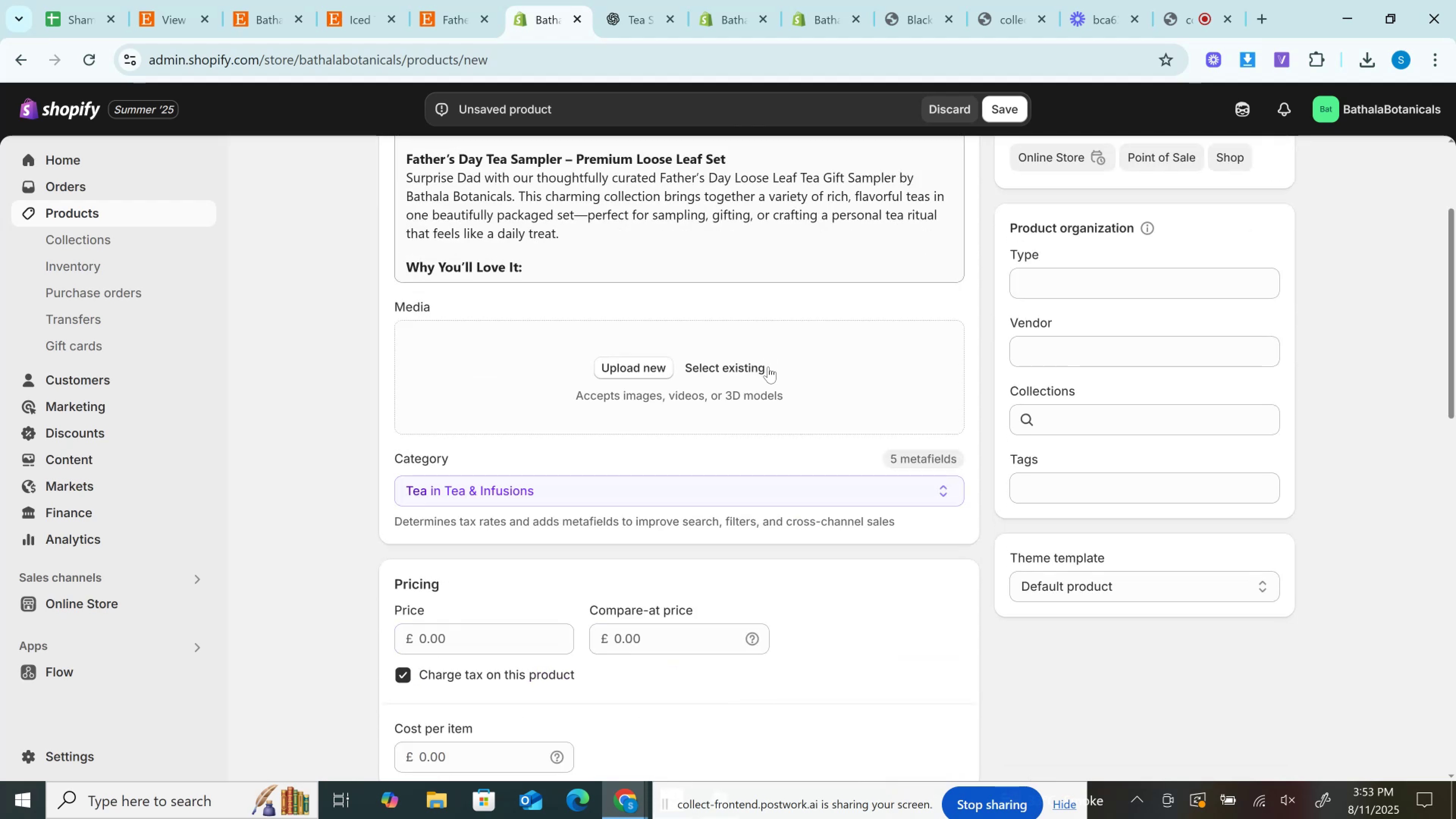 
scroll: coordinate [768, 367], scroll_direction: up, amount: 1.0
 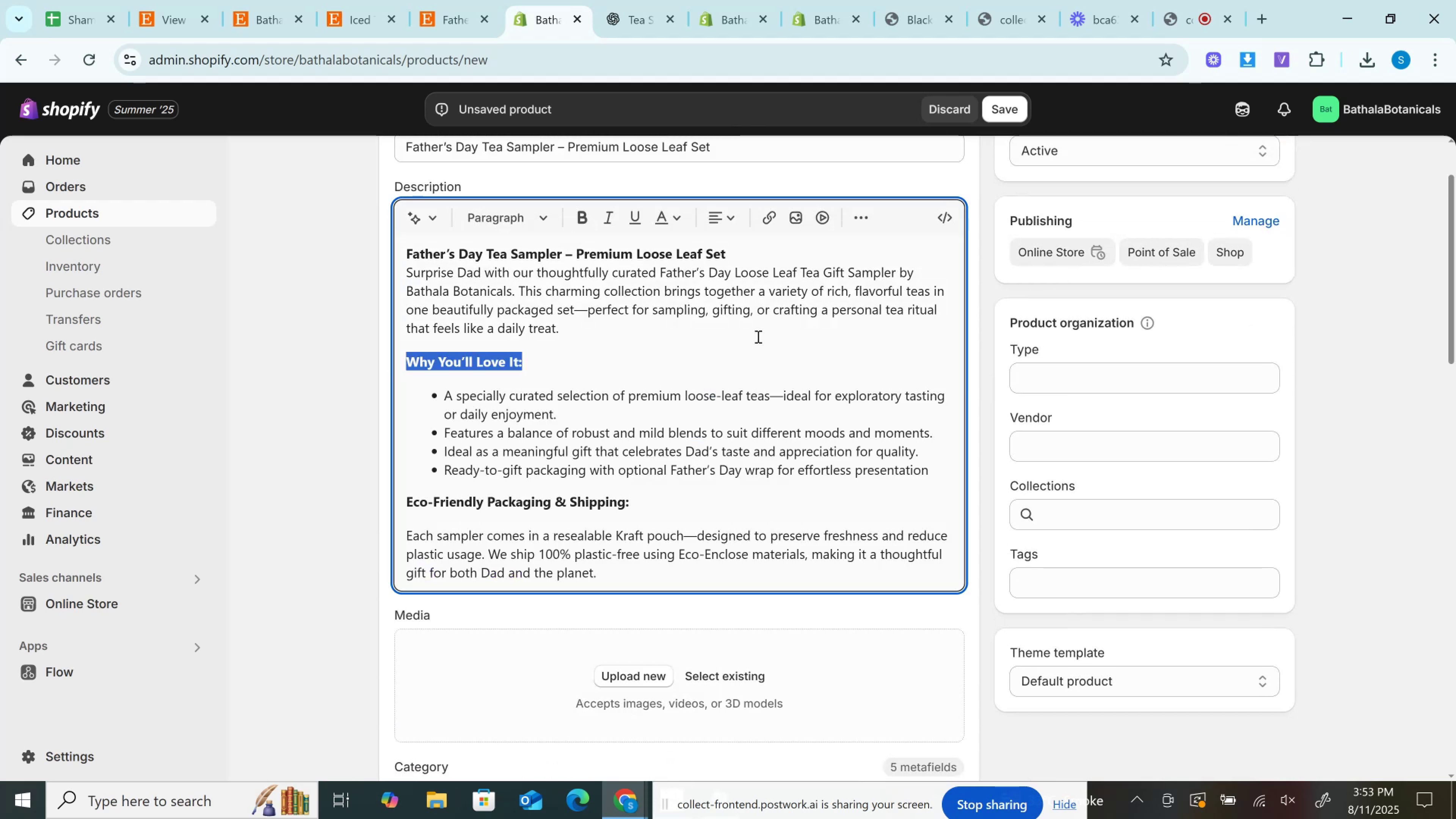 
scroll: coordinate [757, 336], scroll_direction: down, amount: 2.0
 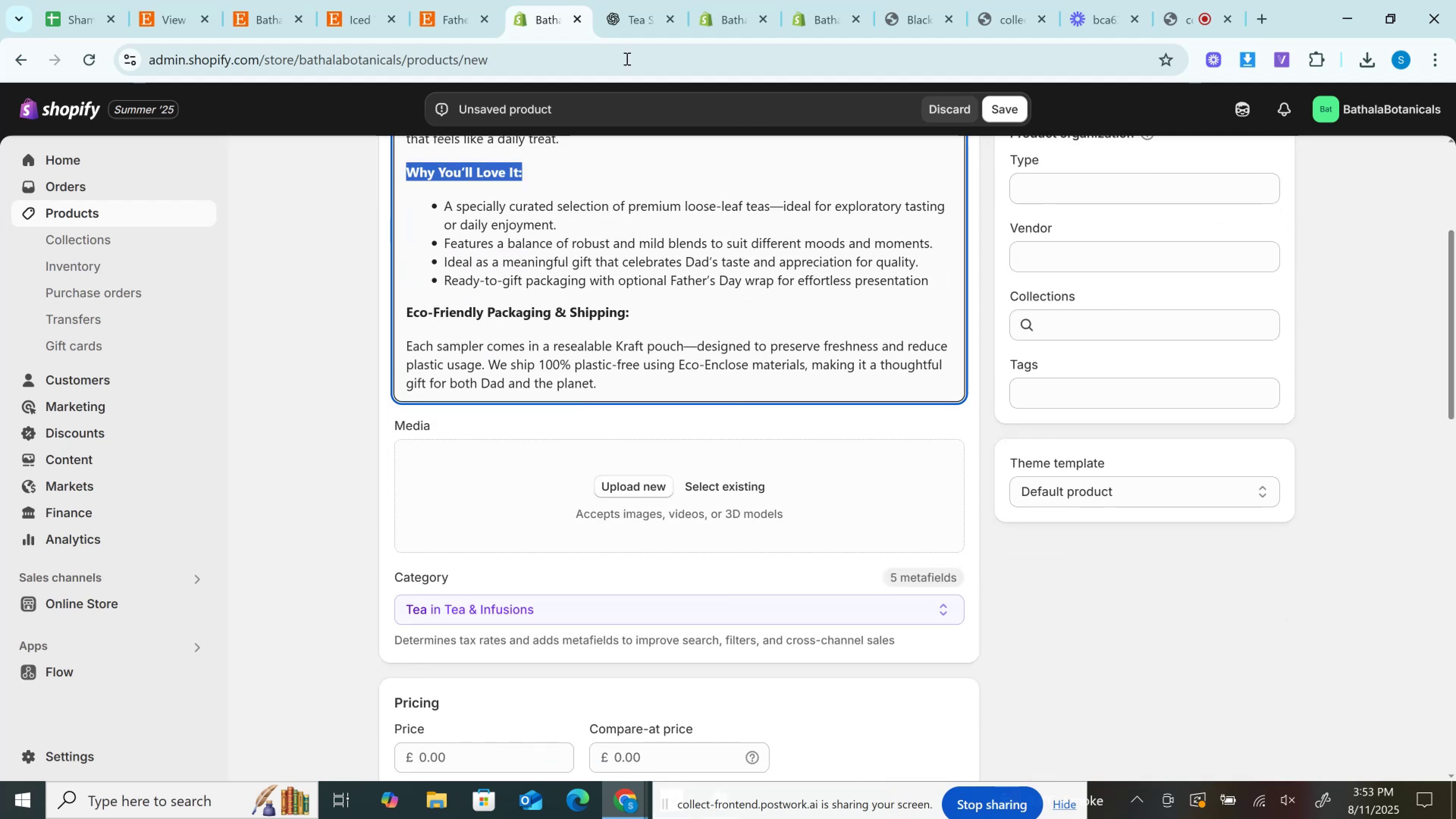 
mouse_move([599, -5])
 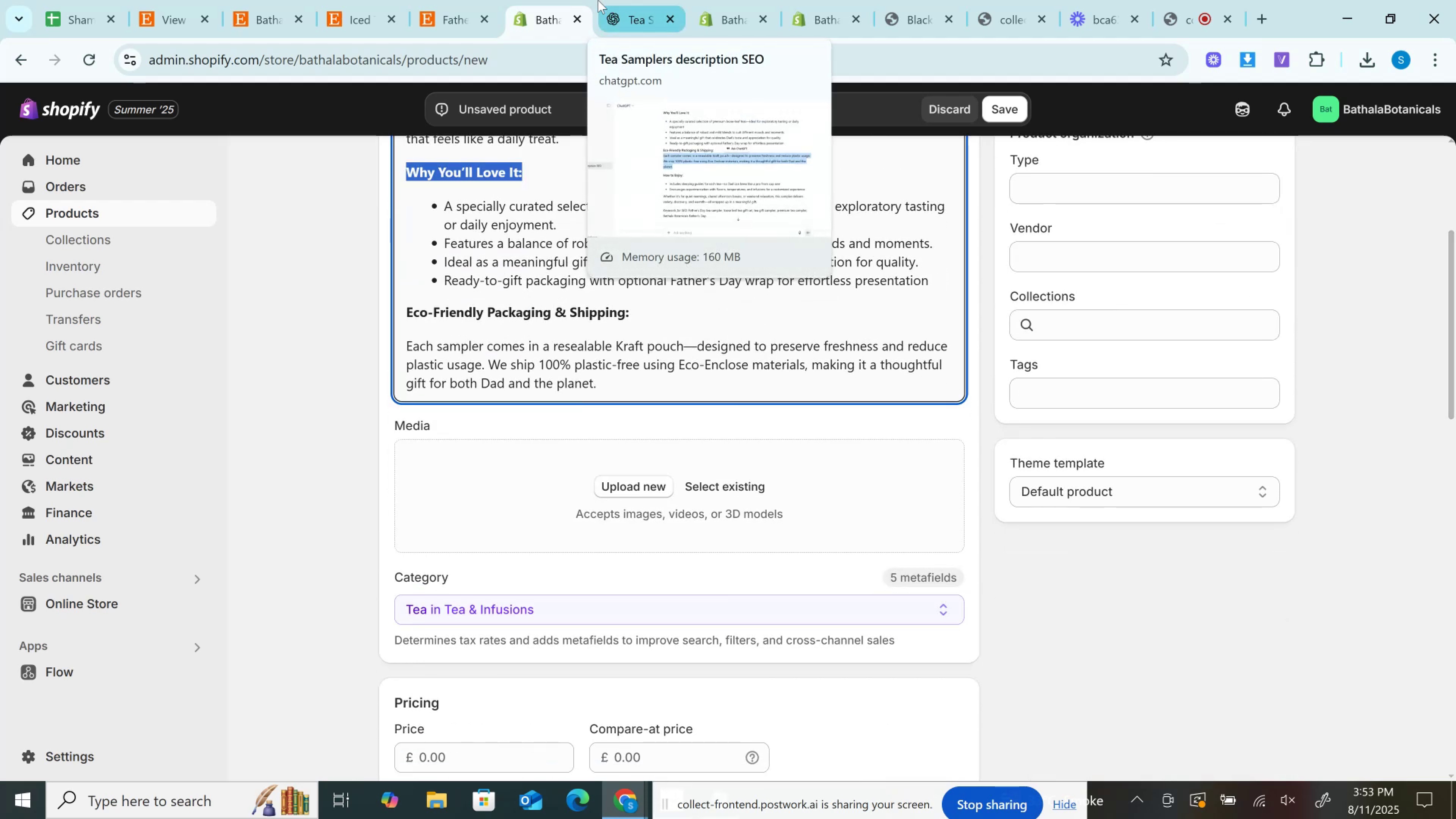 
left_click([618, 0])
 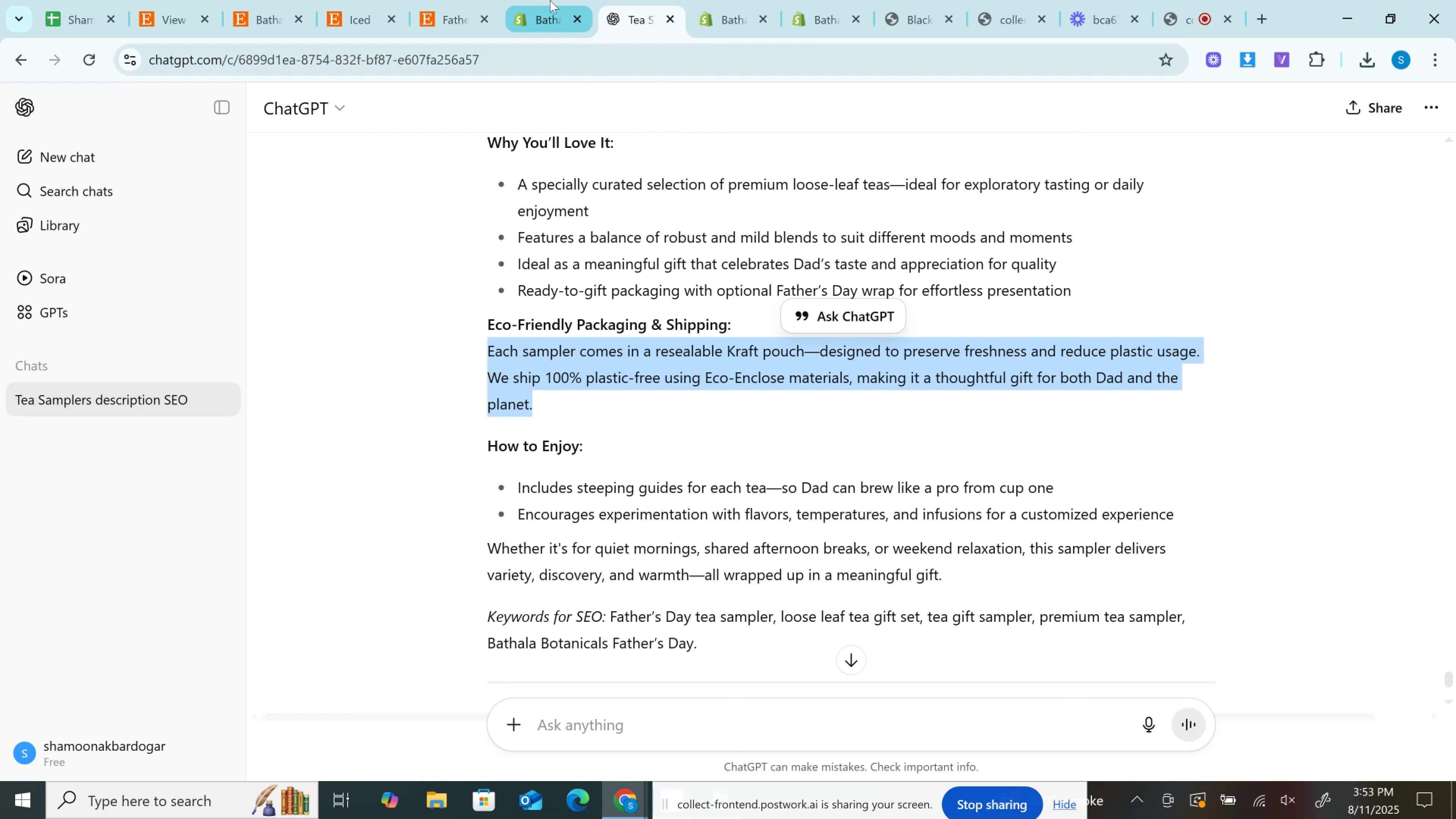 
left_click([548, 0])
 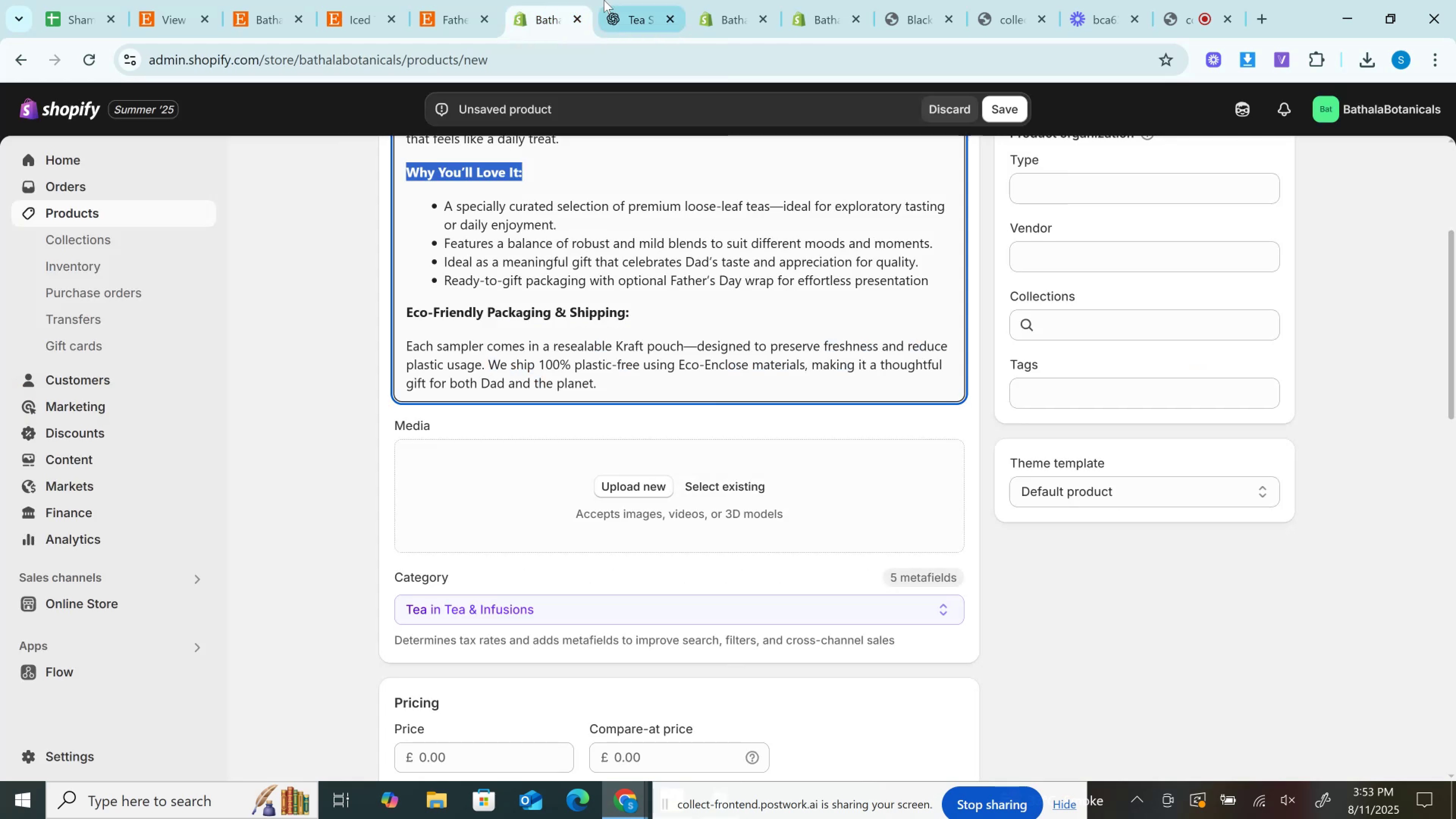 
left_click([604, 0])
 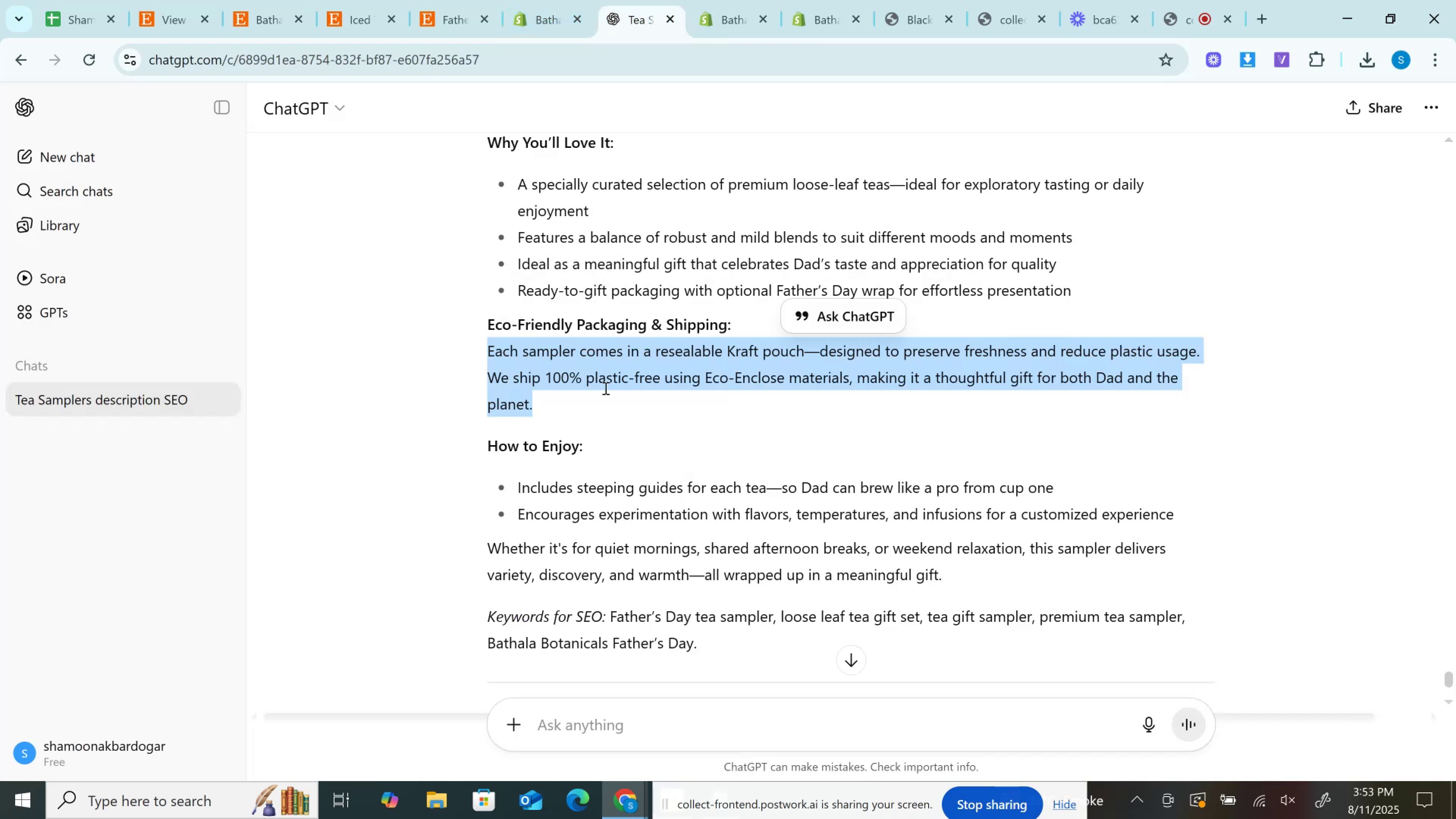 
scroll: coordinate [601, 394], scroll_direction: down, amount: 1.0
 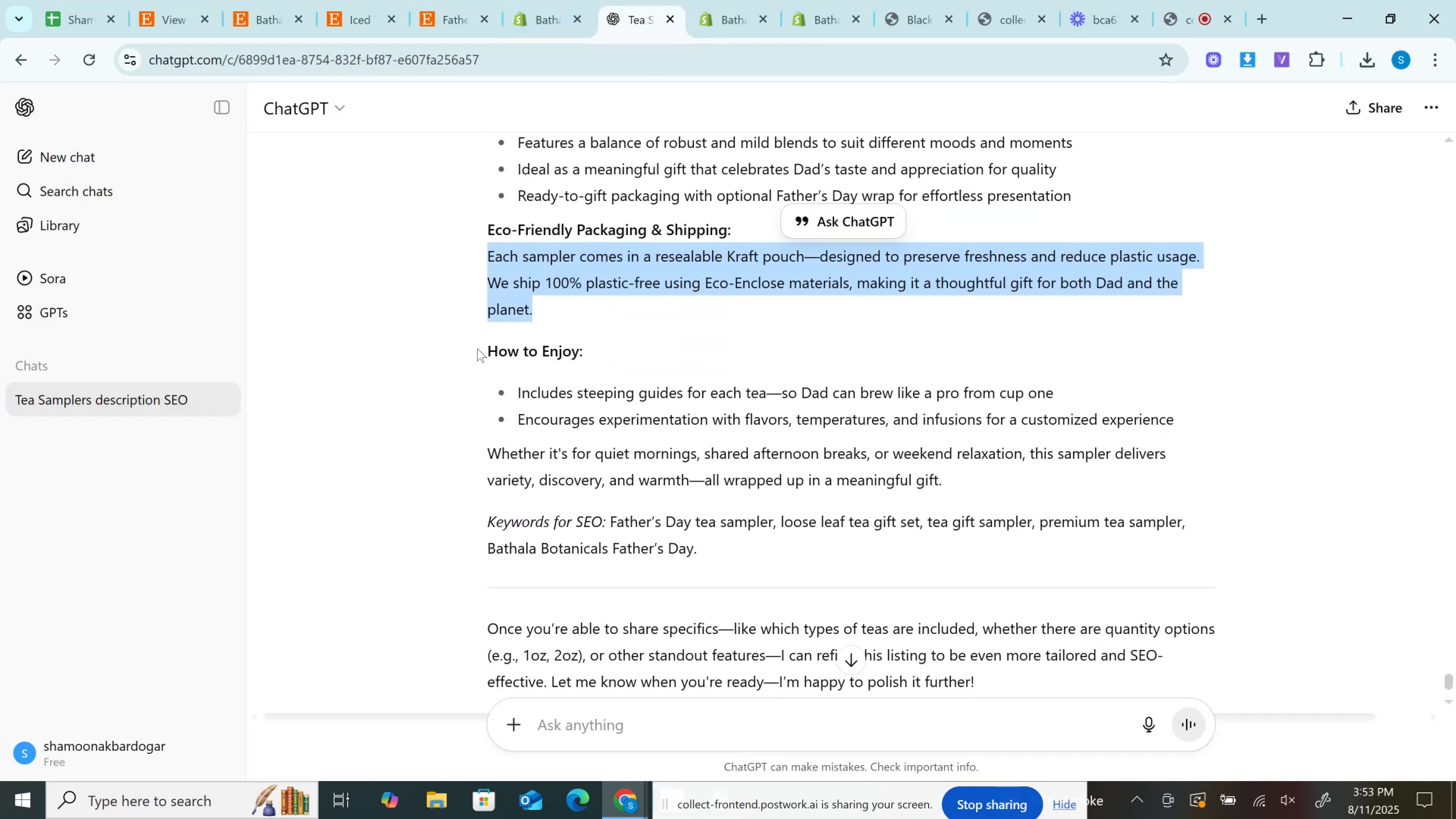 
key(Control+C)
 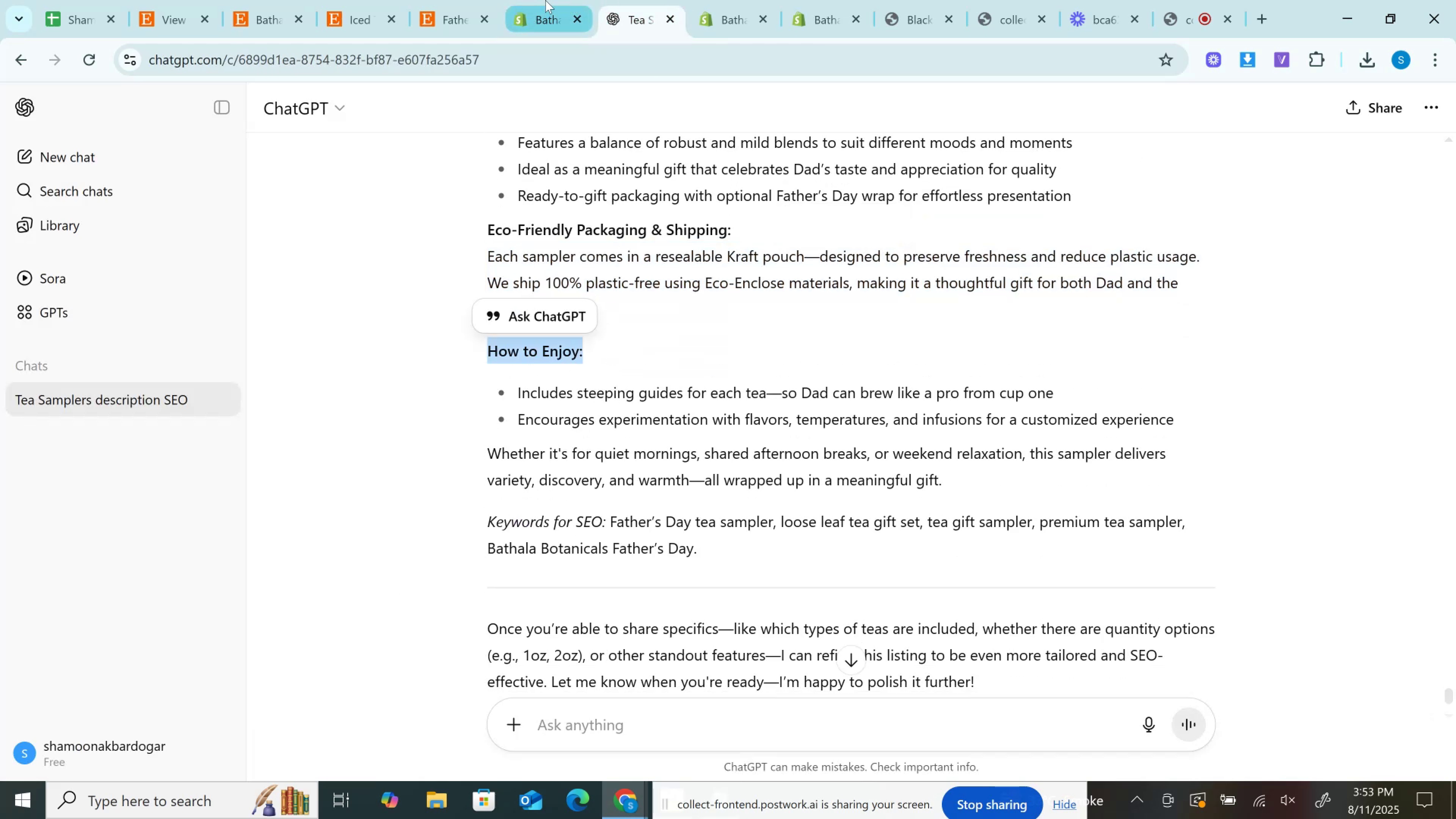 
left_click([545, 0])
 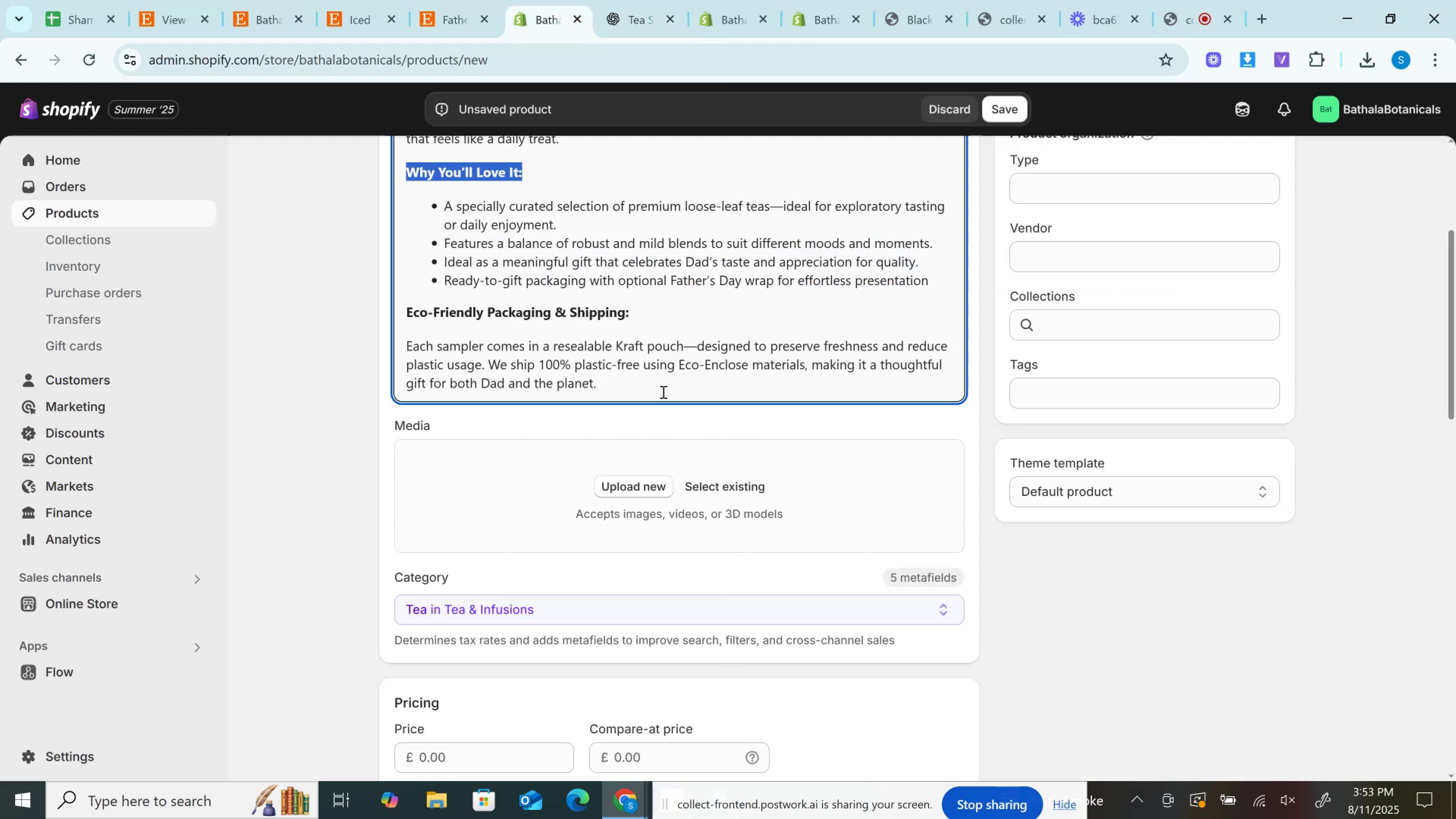 
left_click([657, 384])
 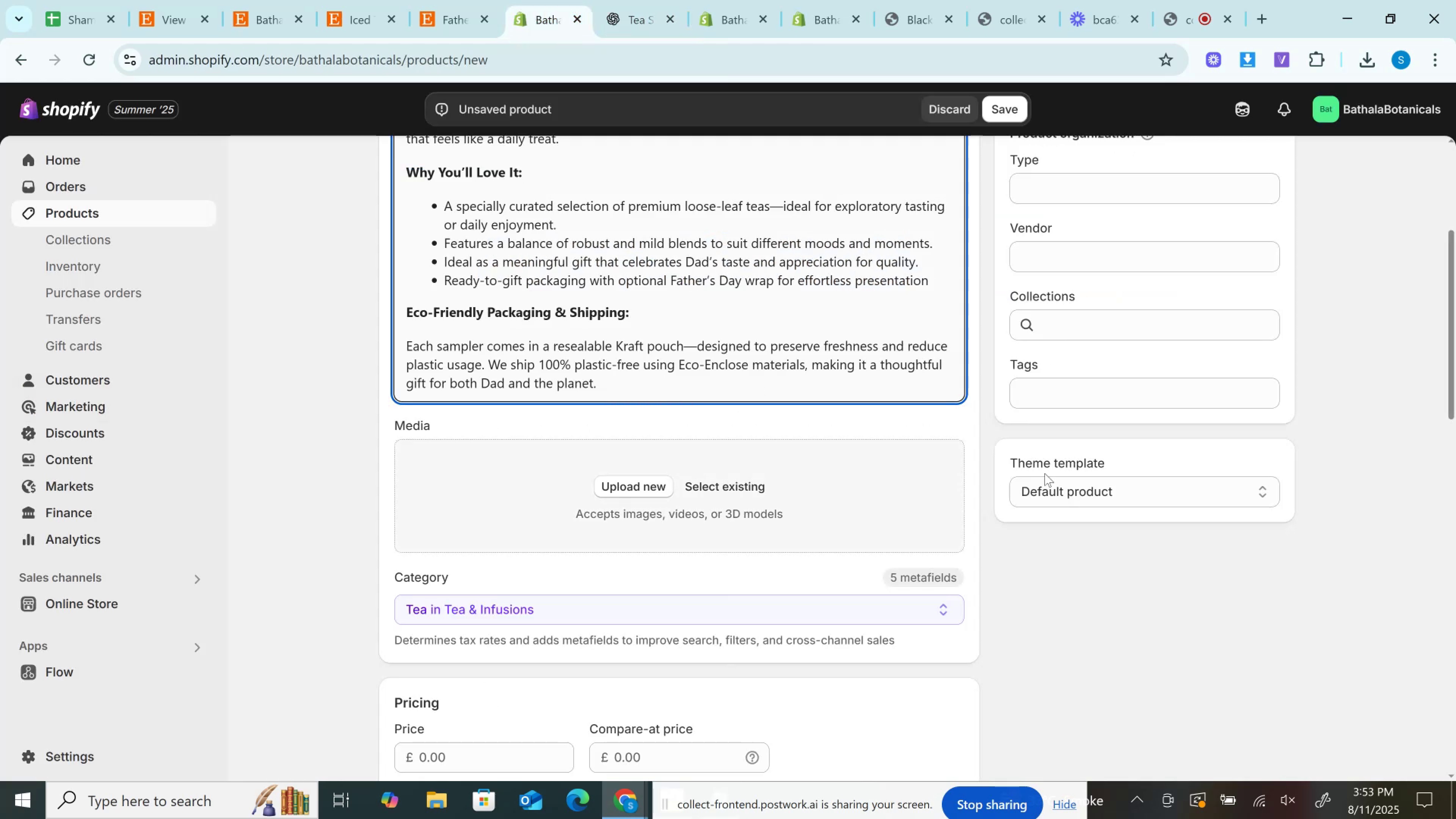 
scroll: coordinate [1078, 496], scroll_direction: up, amount: 2.0
 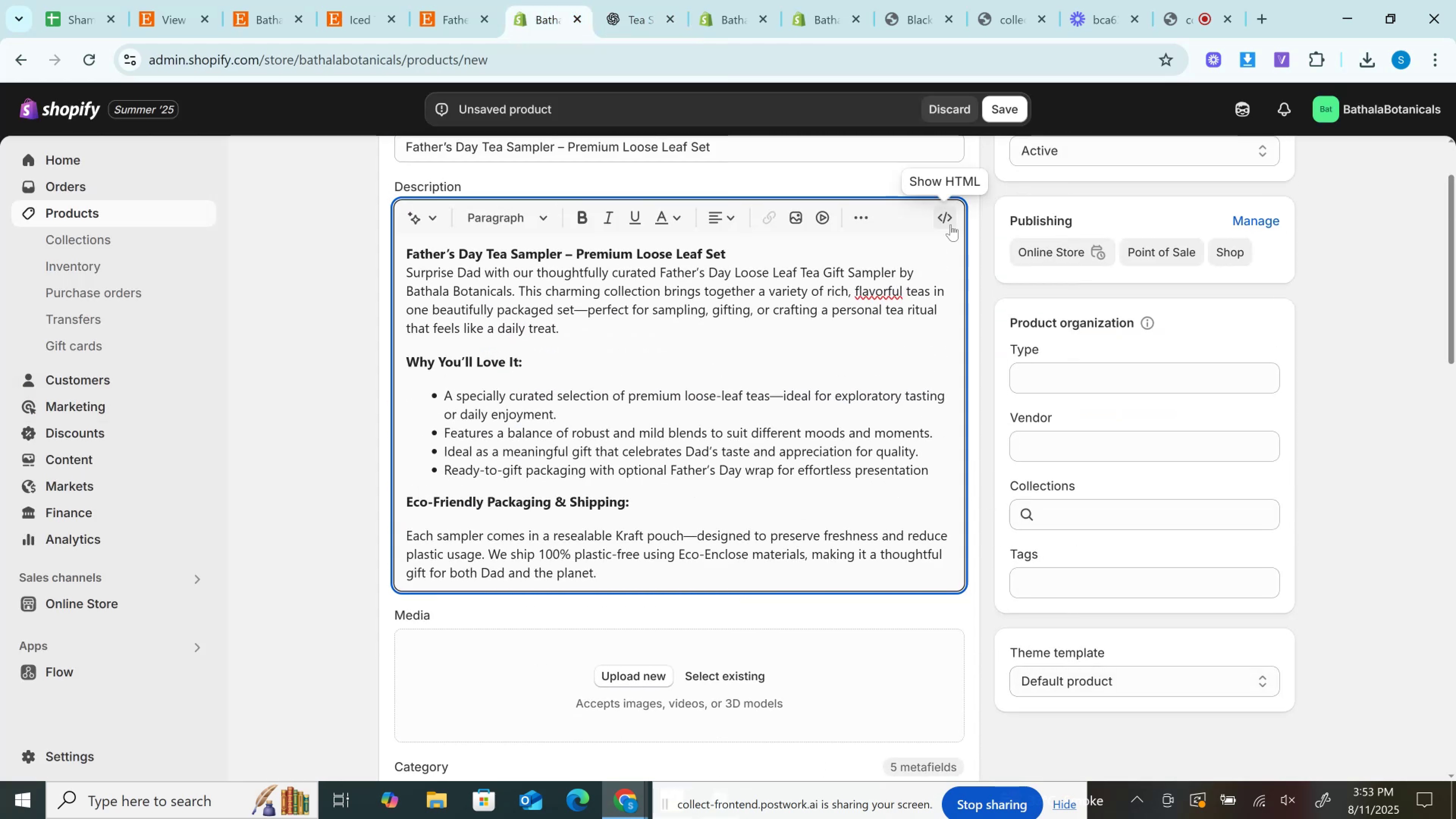 
left_click([951, 223])
 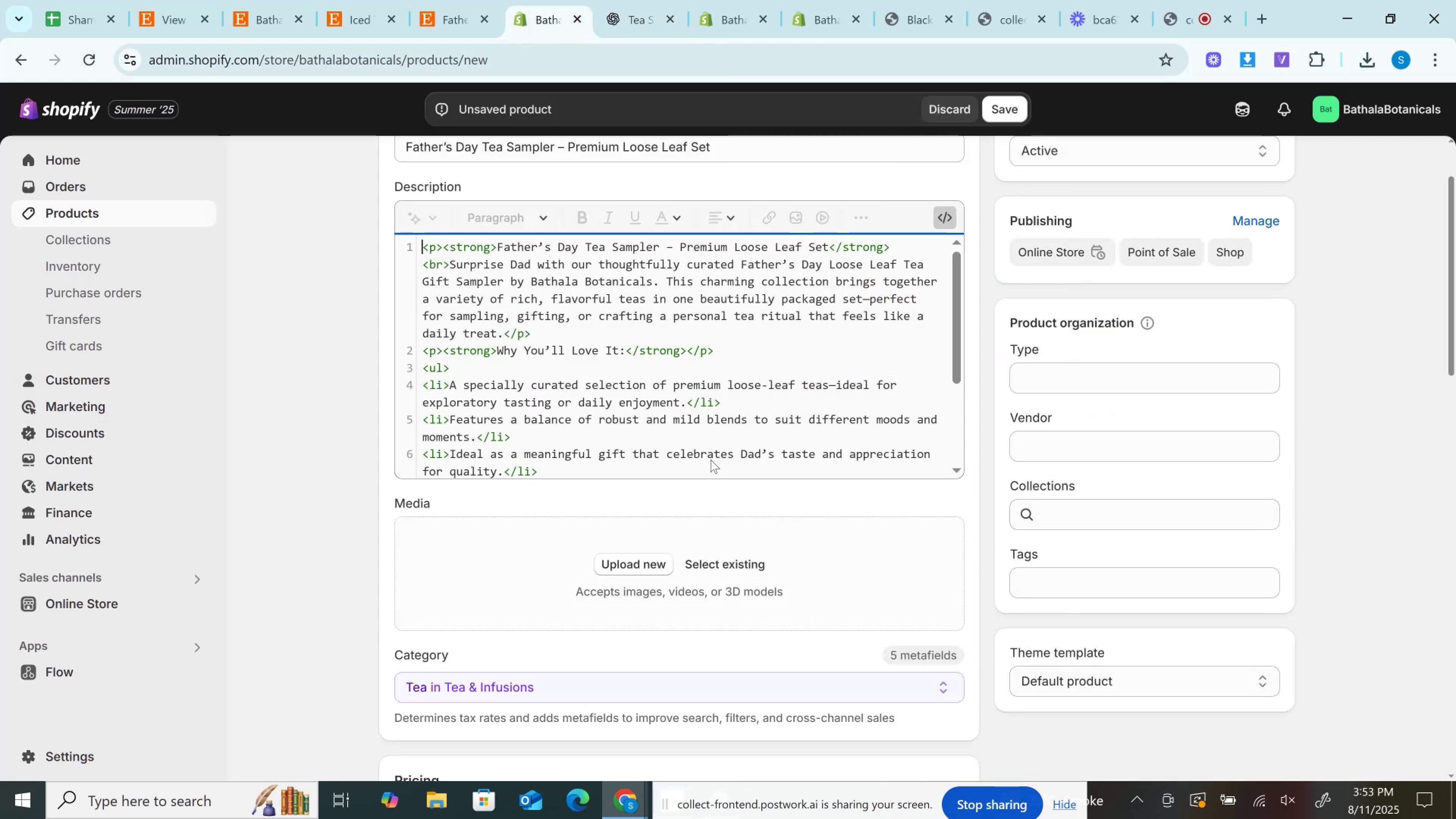 
left_click([705, 454])
 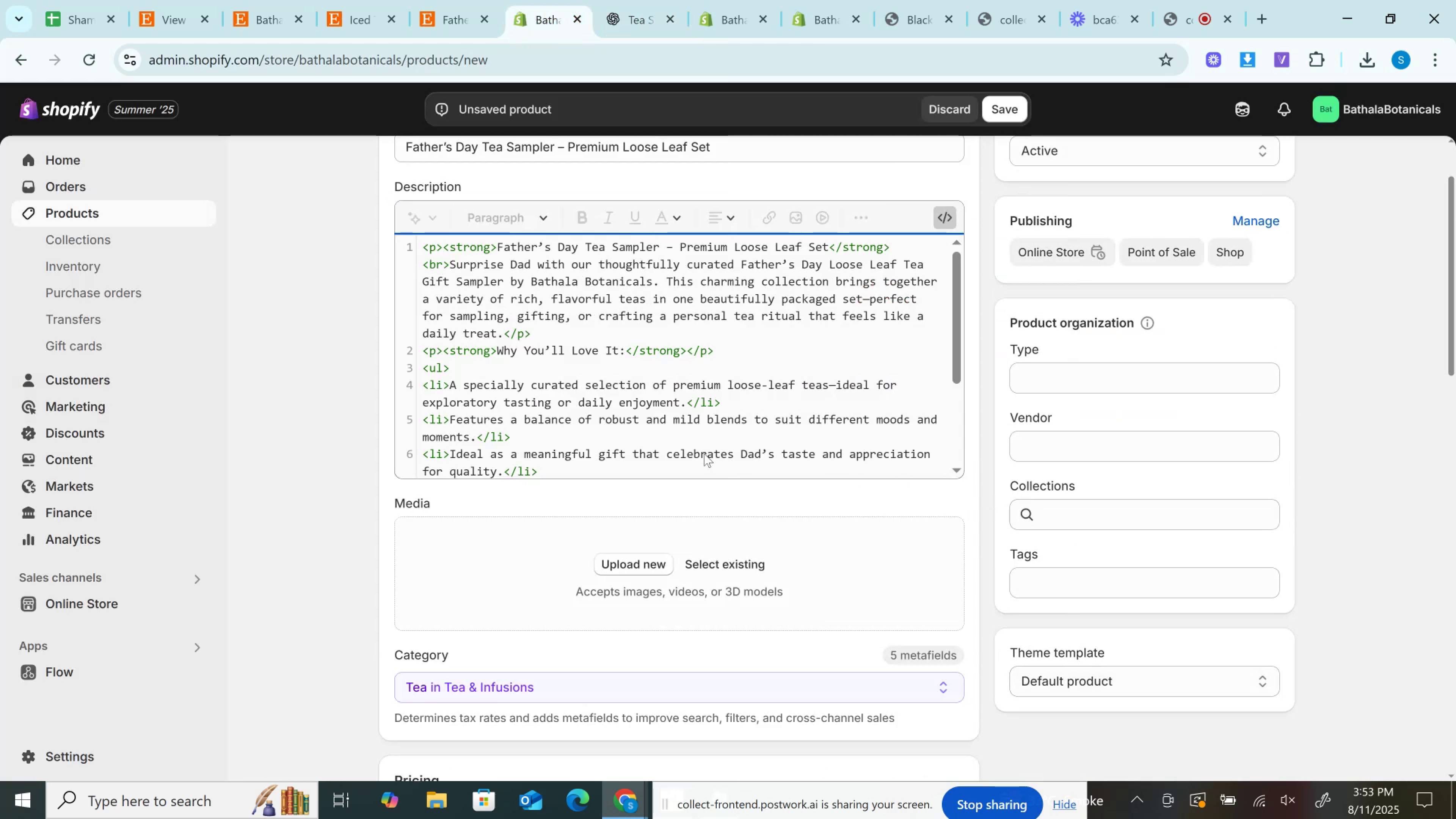 
scroll: coordinate [704, 453], scroll_direction: down, amount: 2.0
 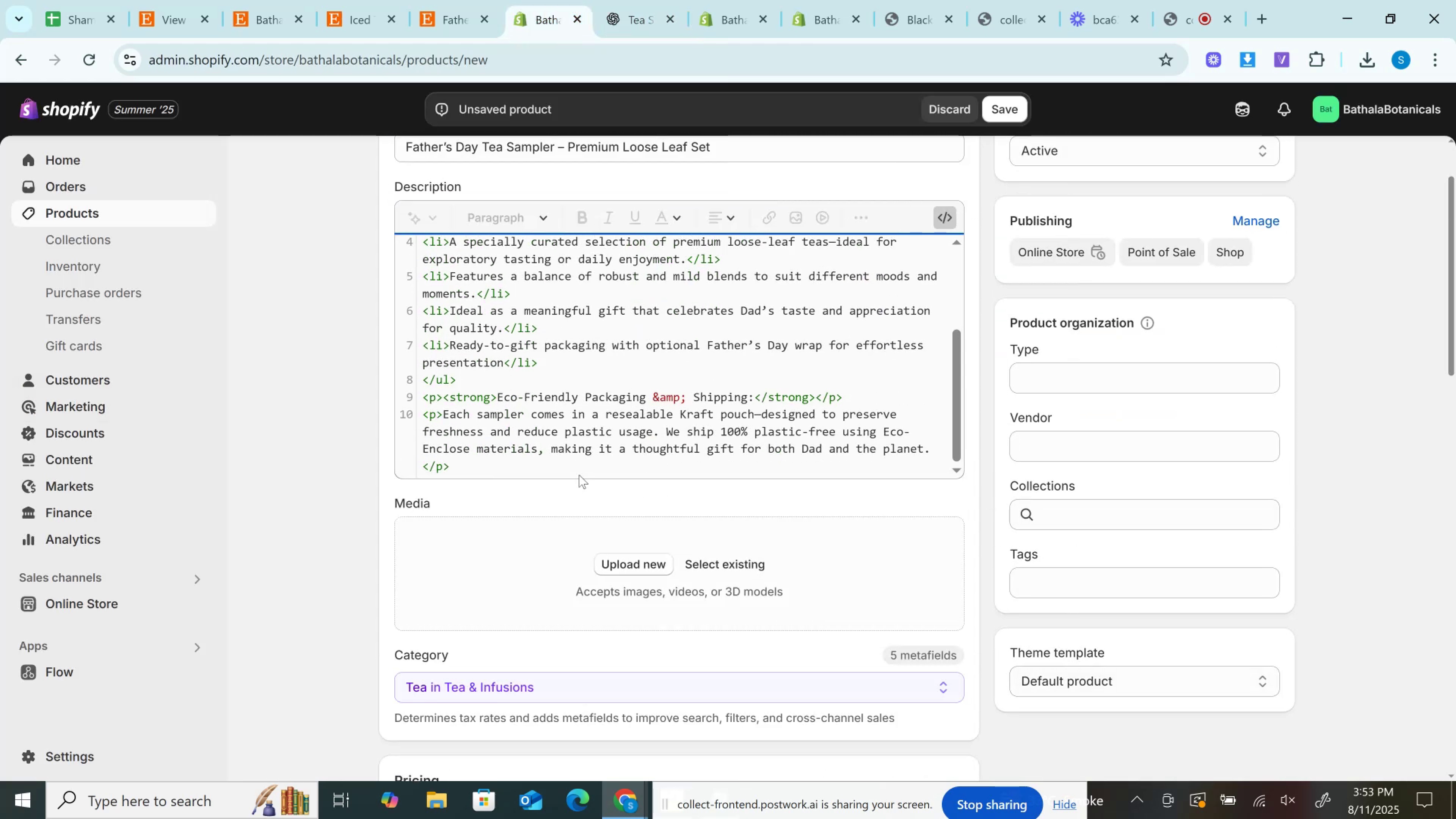 
left_click([574, 457])
 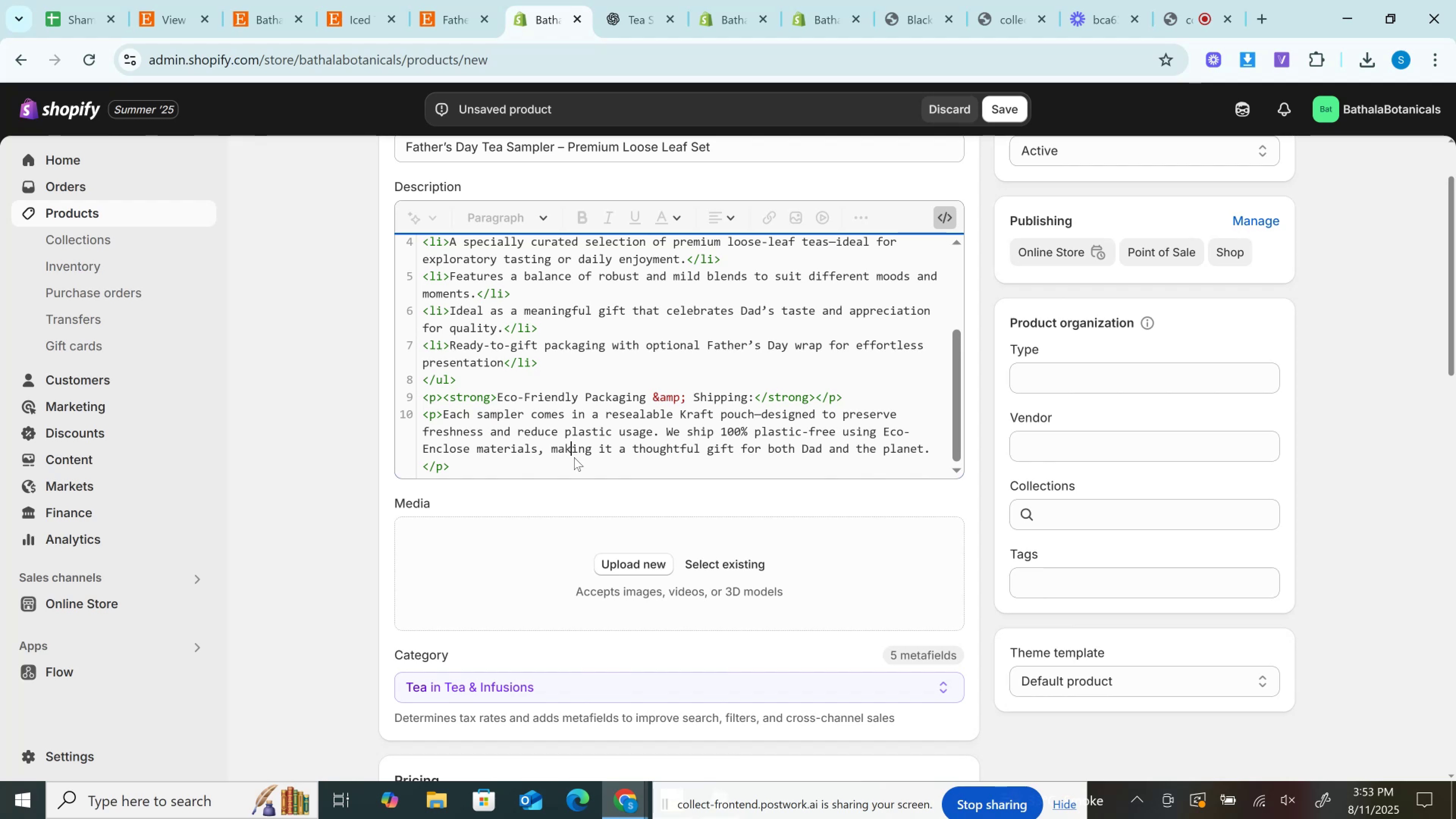 
left_click([574, 457])
 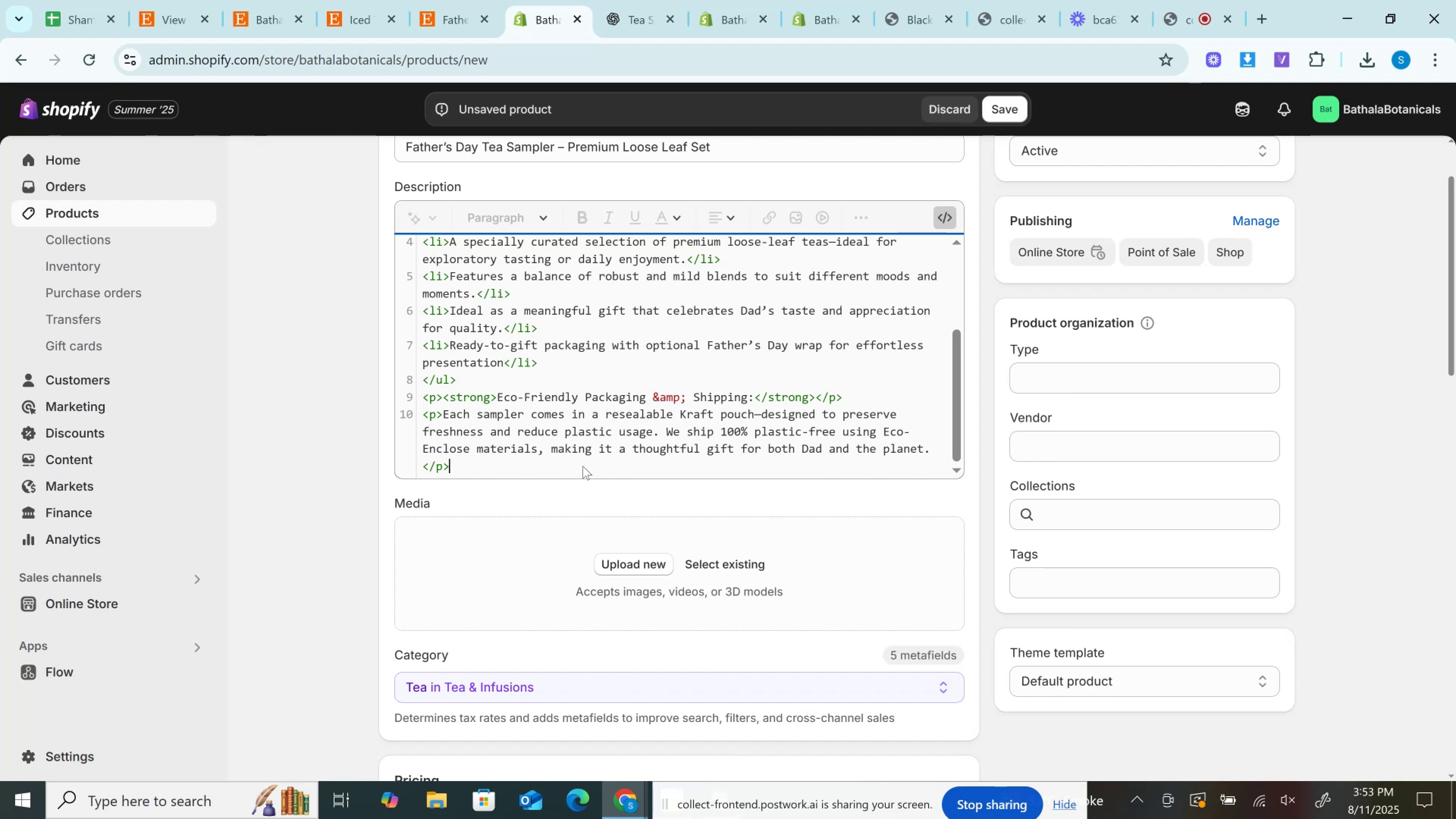 
double_click([583, 466])
 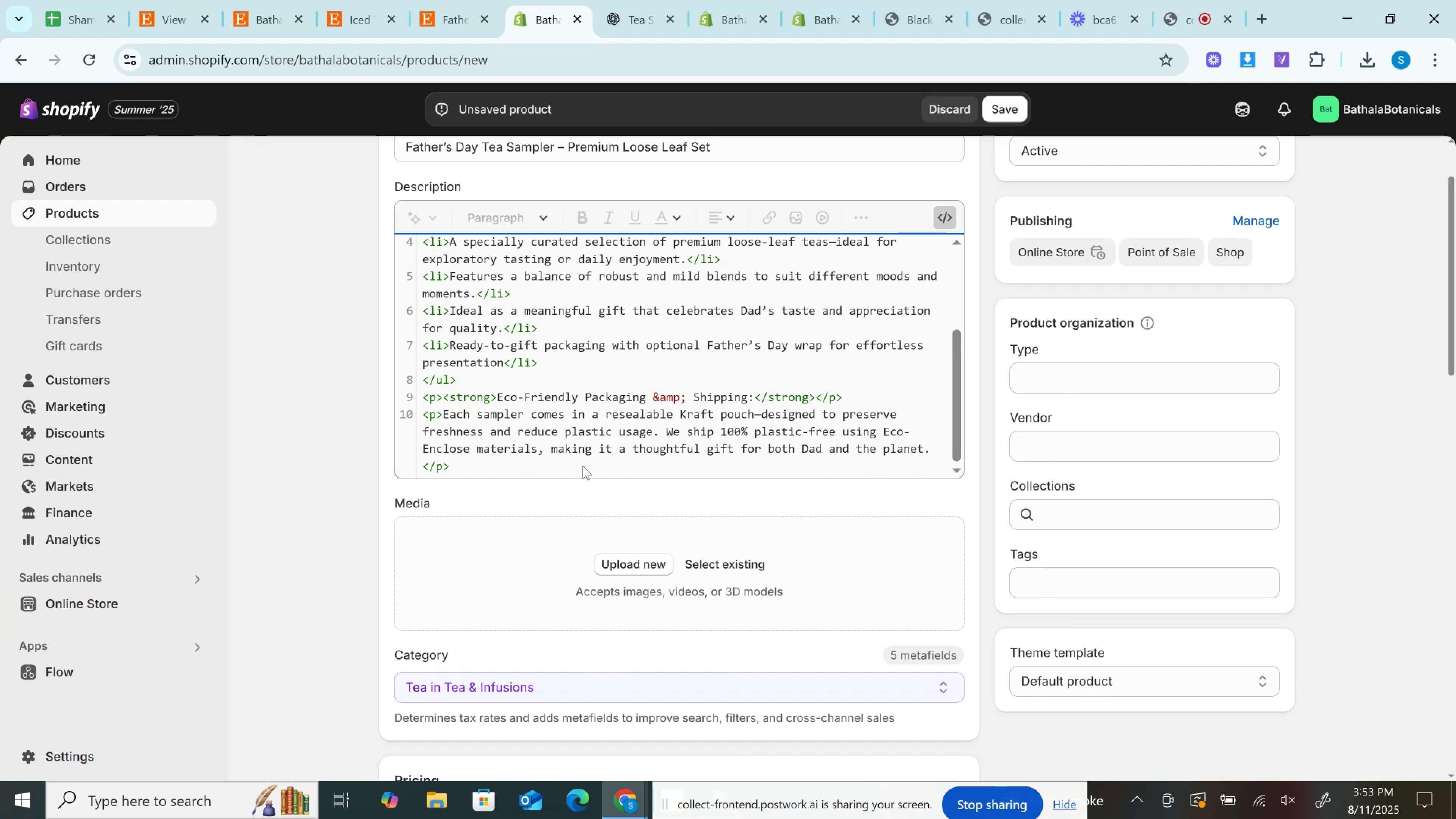 
key(Enter)
 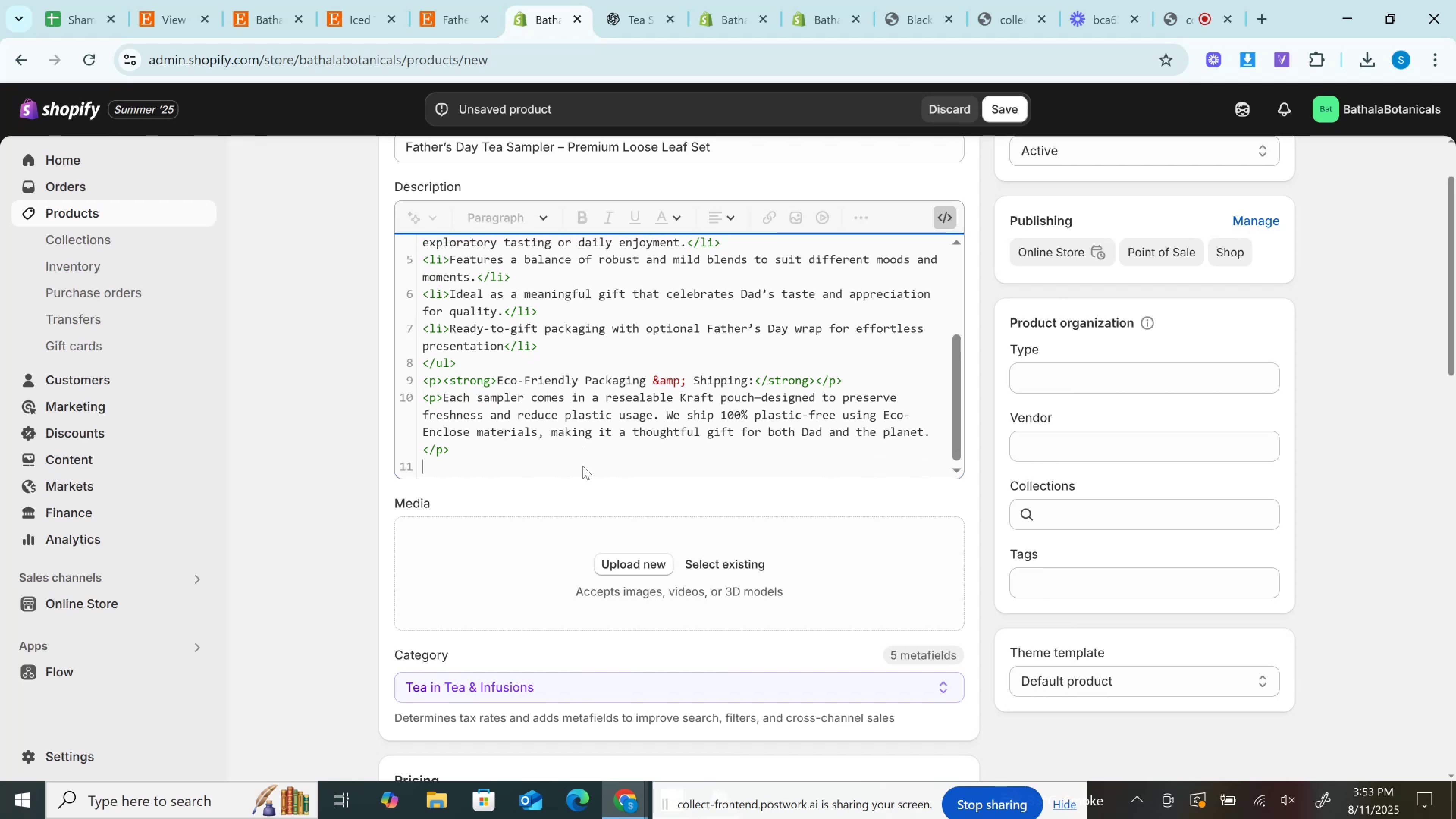 
key(Control+V)
 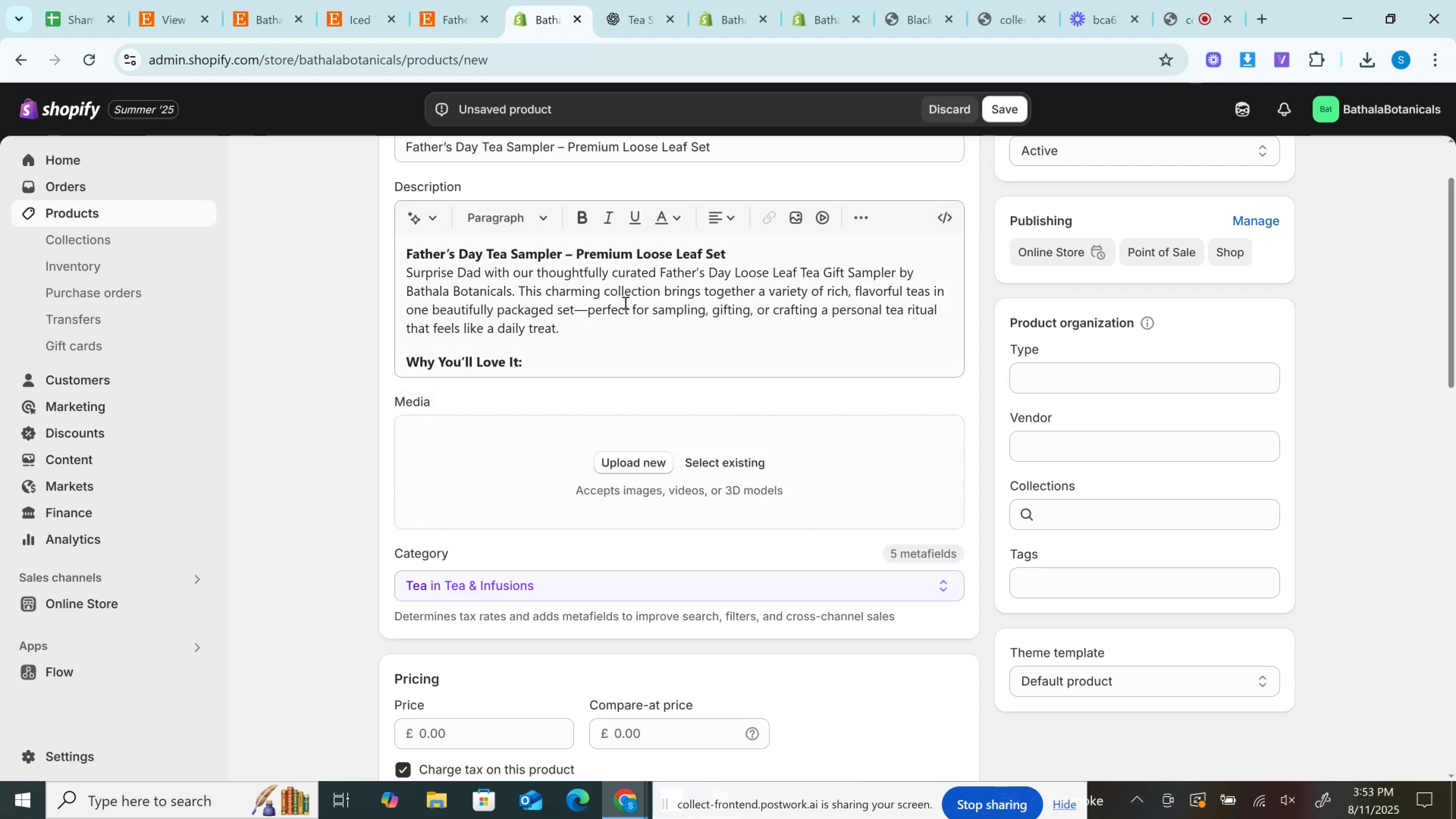 
left_click([552, 334])
 